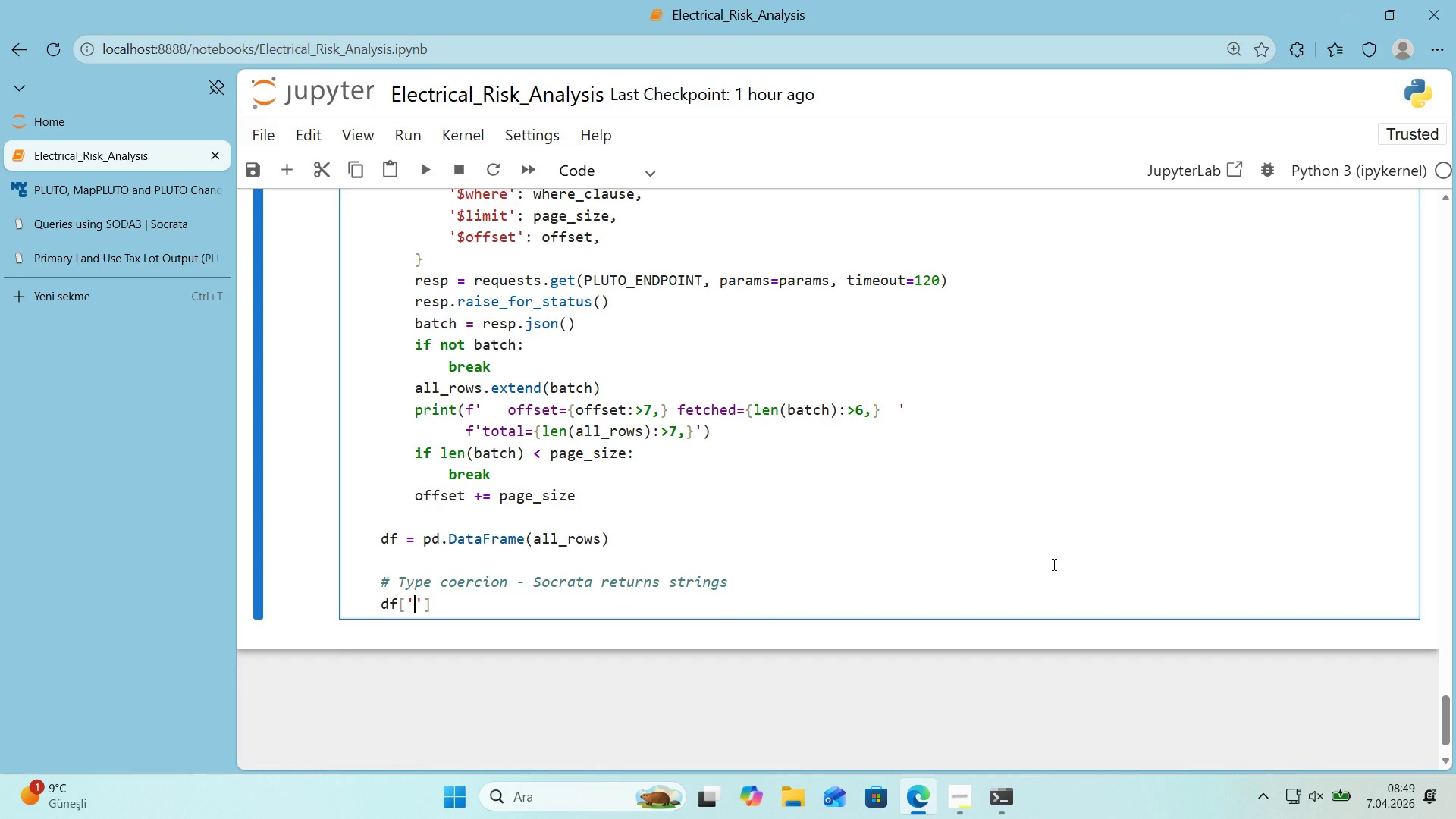 
type(yearbu'lt)
 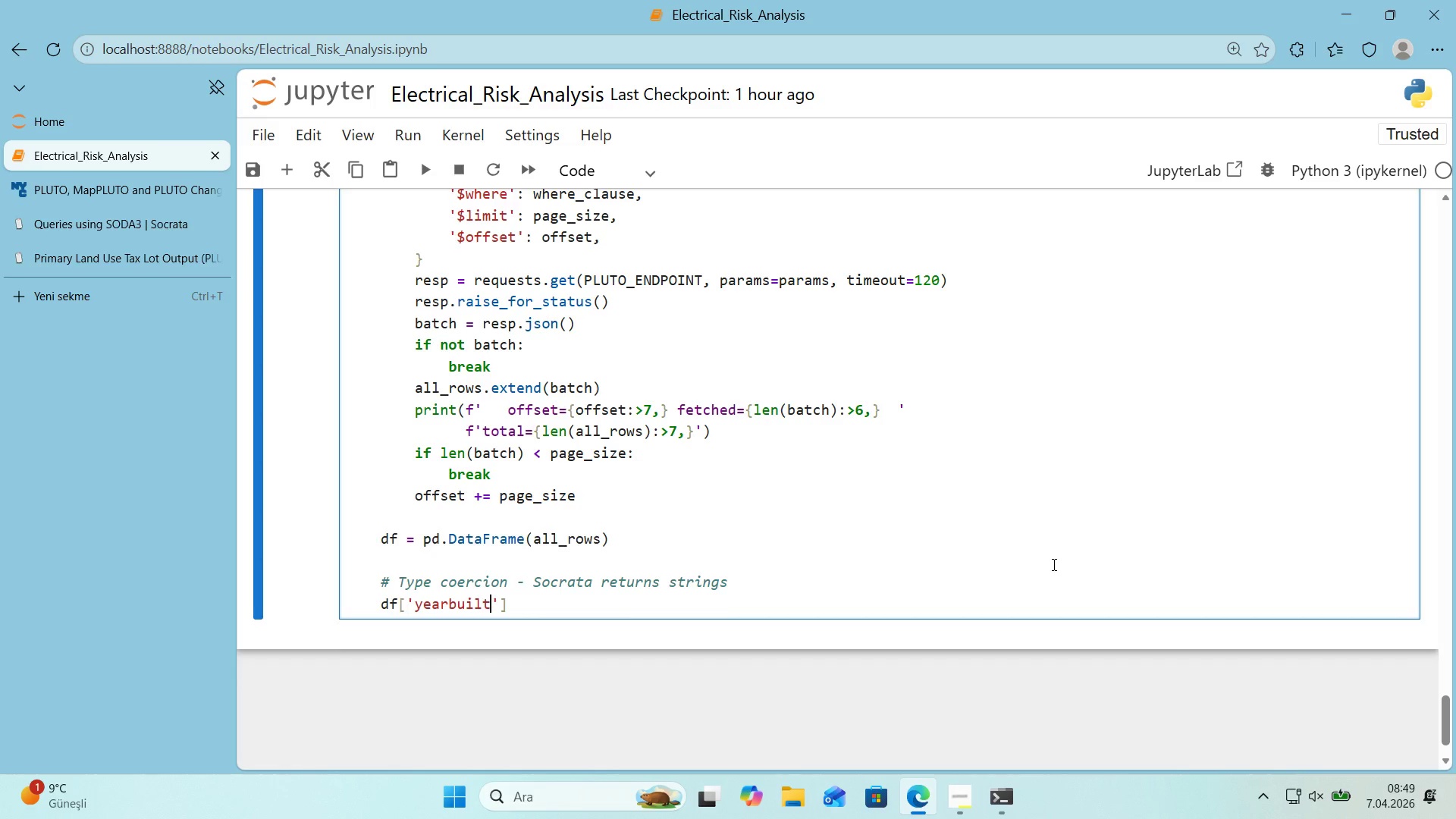 
key(ArrowRight)
 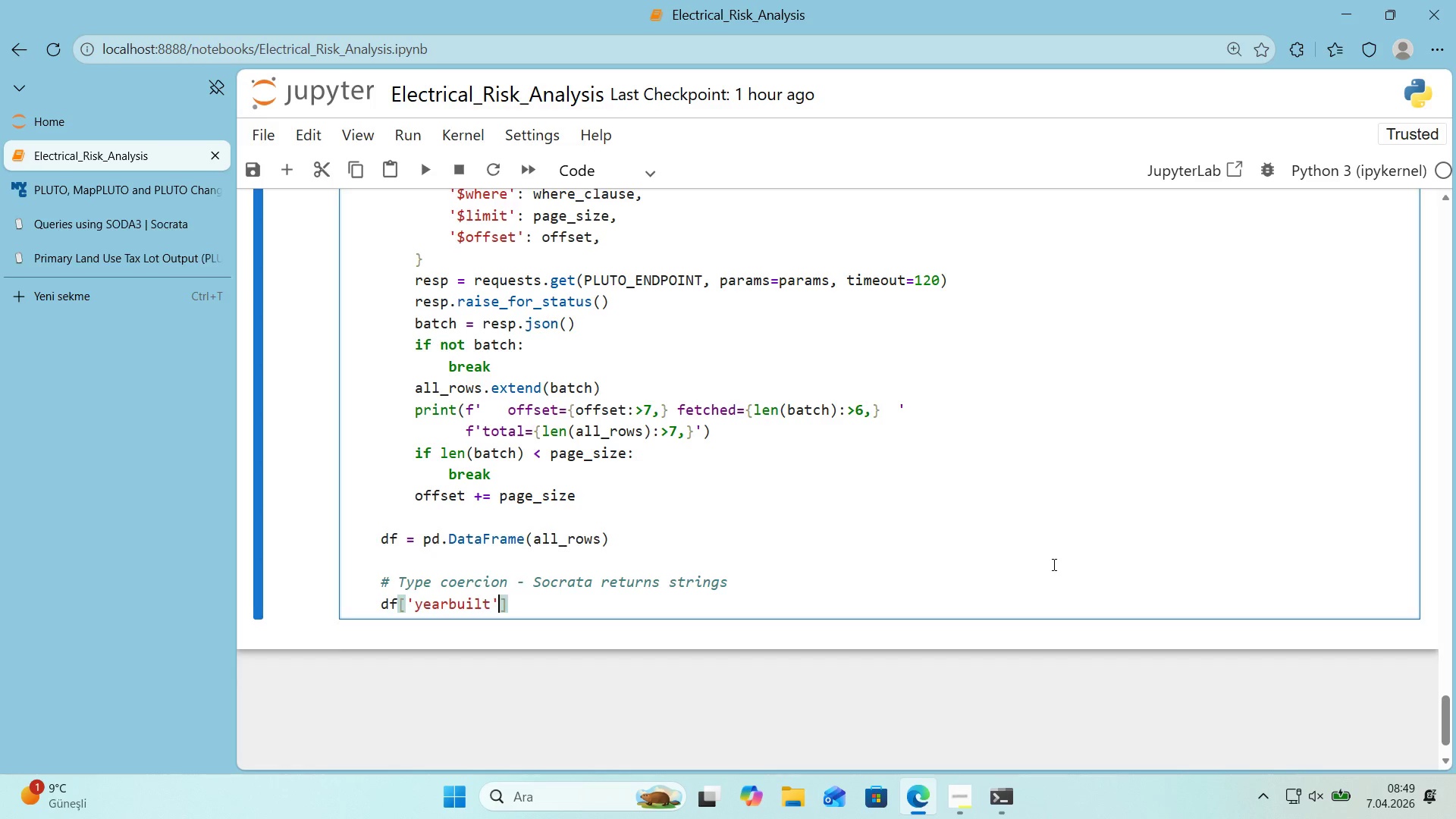 
key(ArrowRight)
 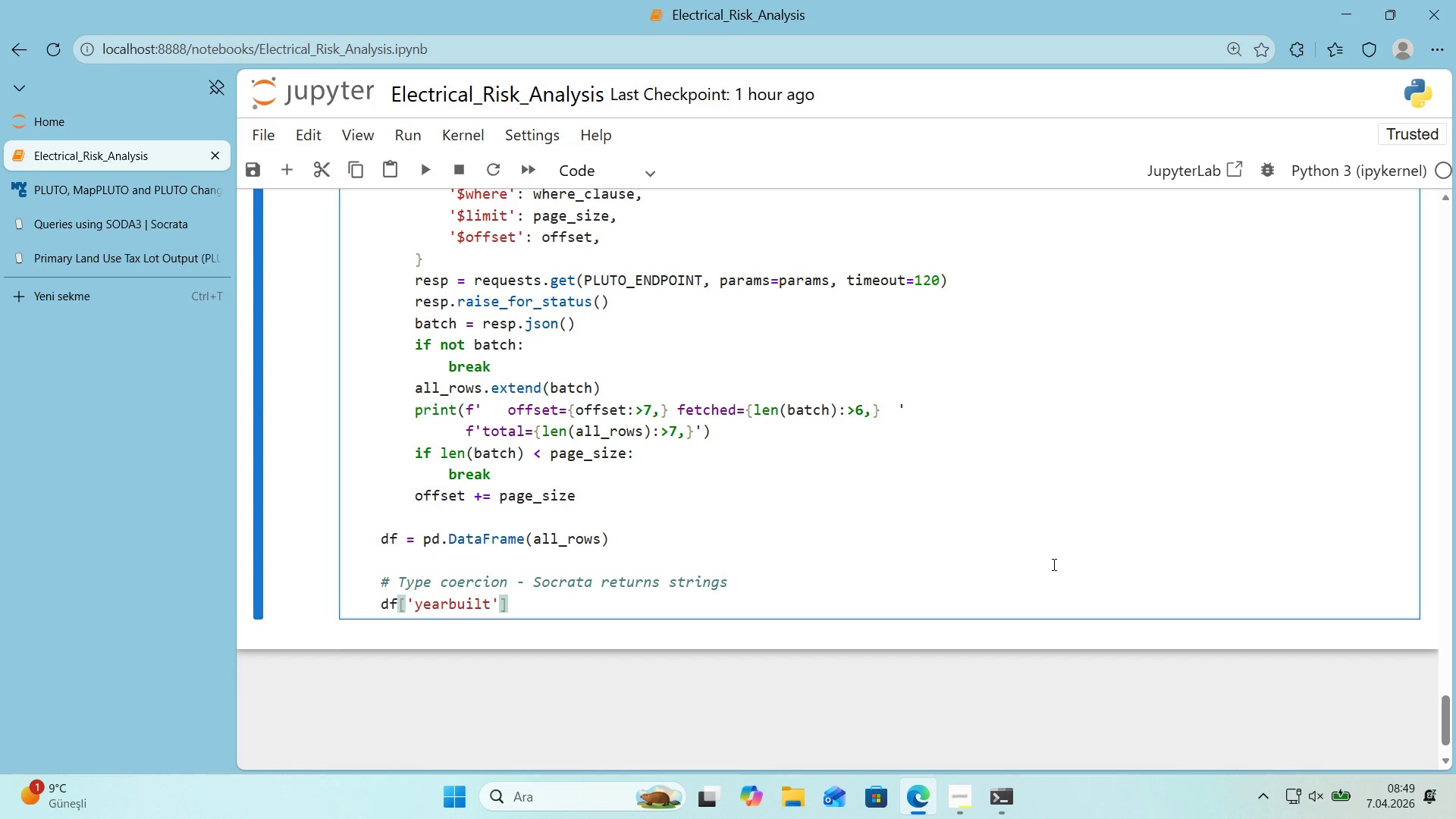 
type( ) pd.to_numer'c*()
 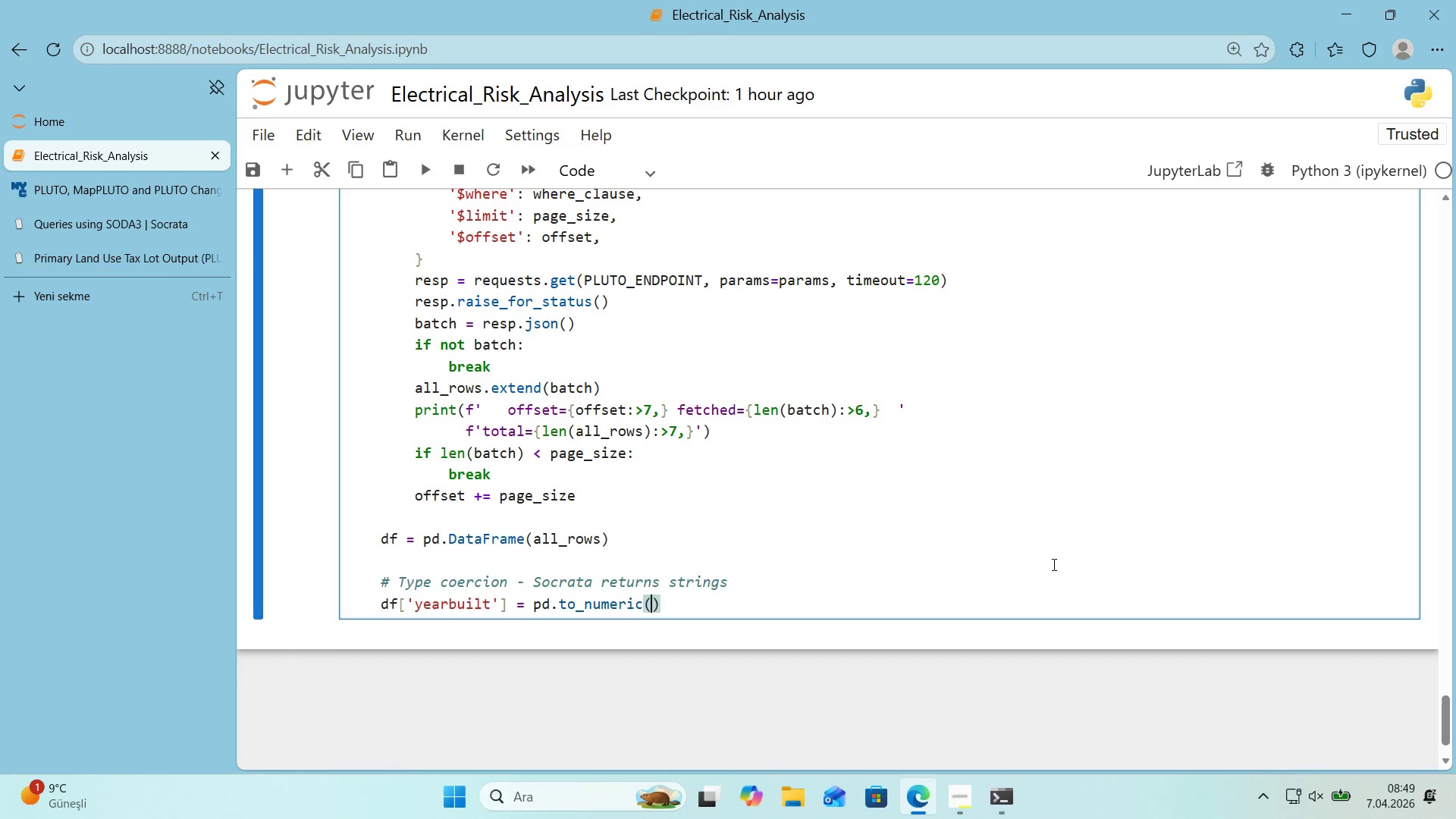 
 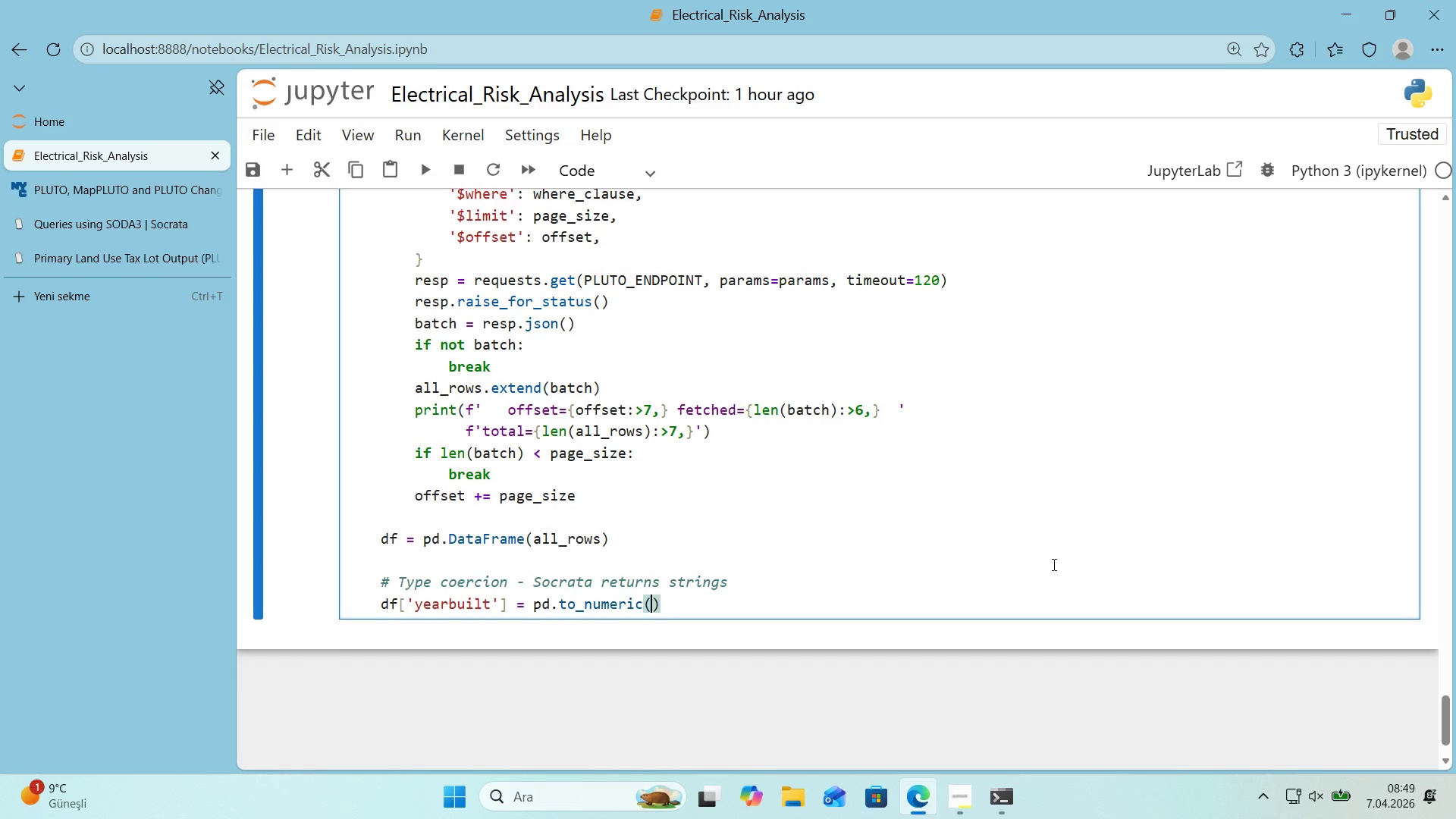 
key(ArrowLeft)
 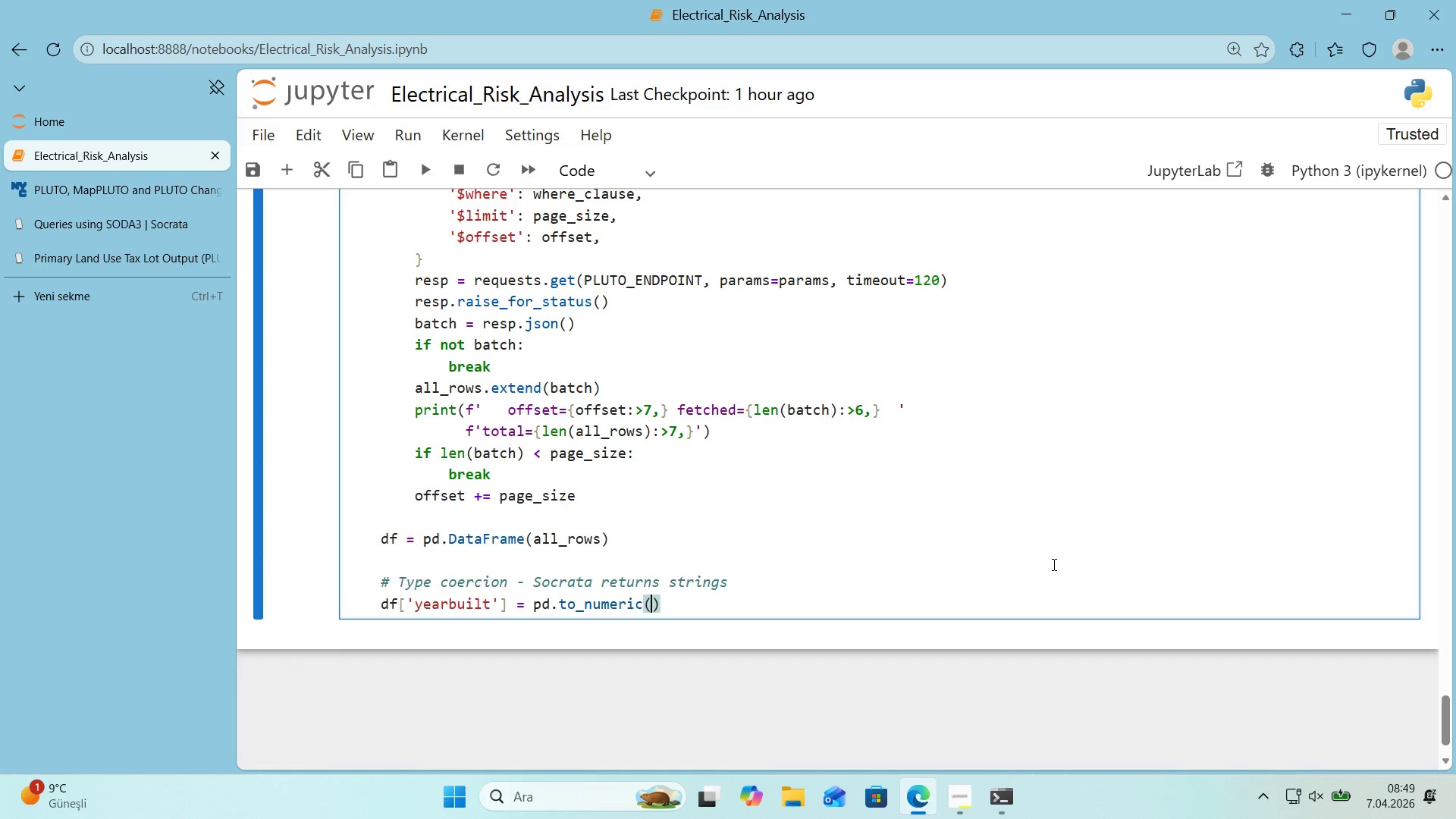 
type(df)
 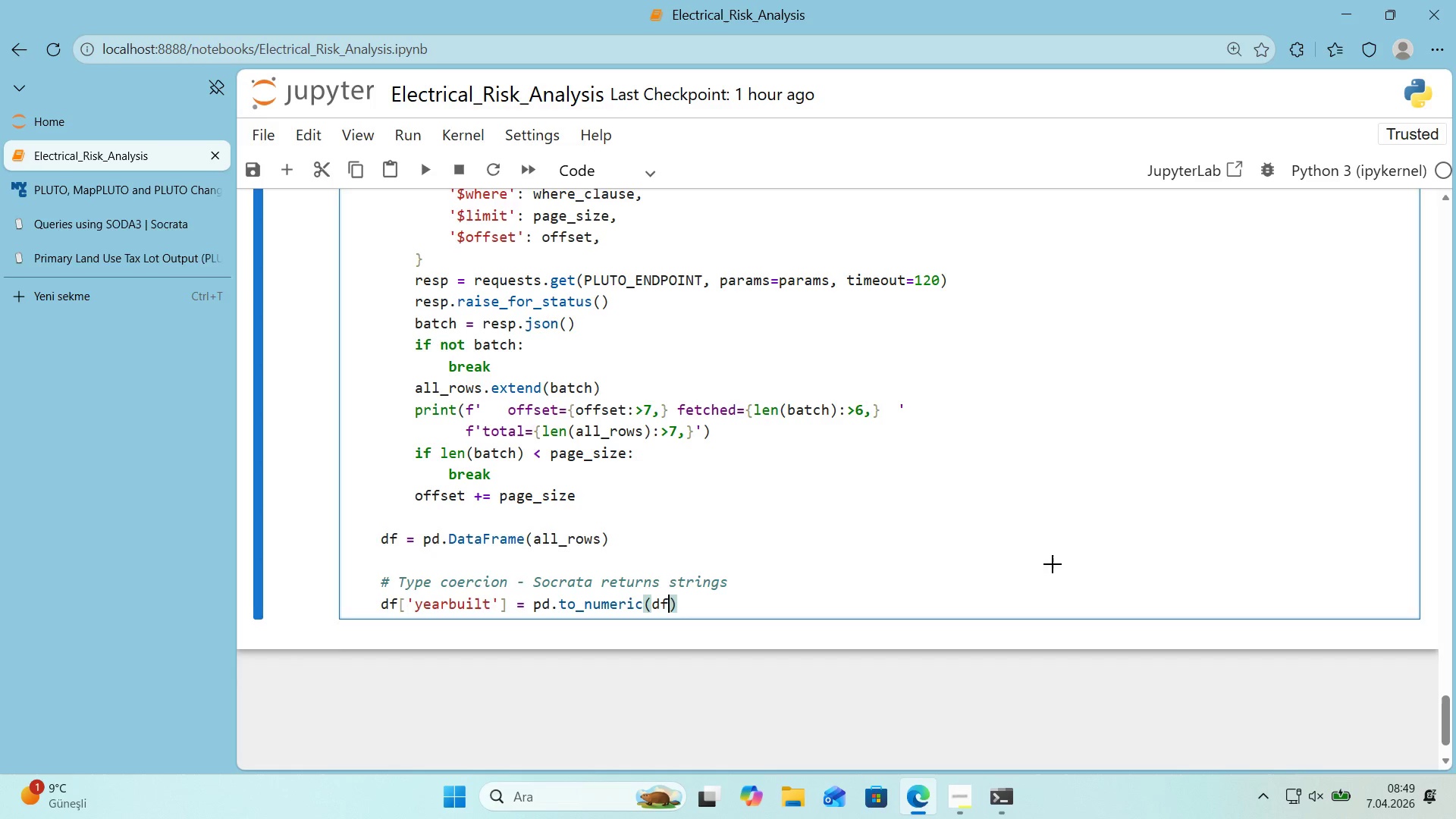 
key(Alt+Control+8)
 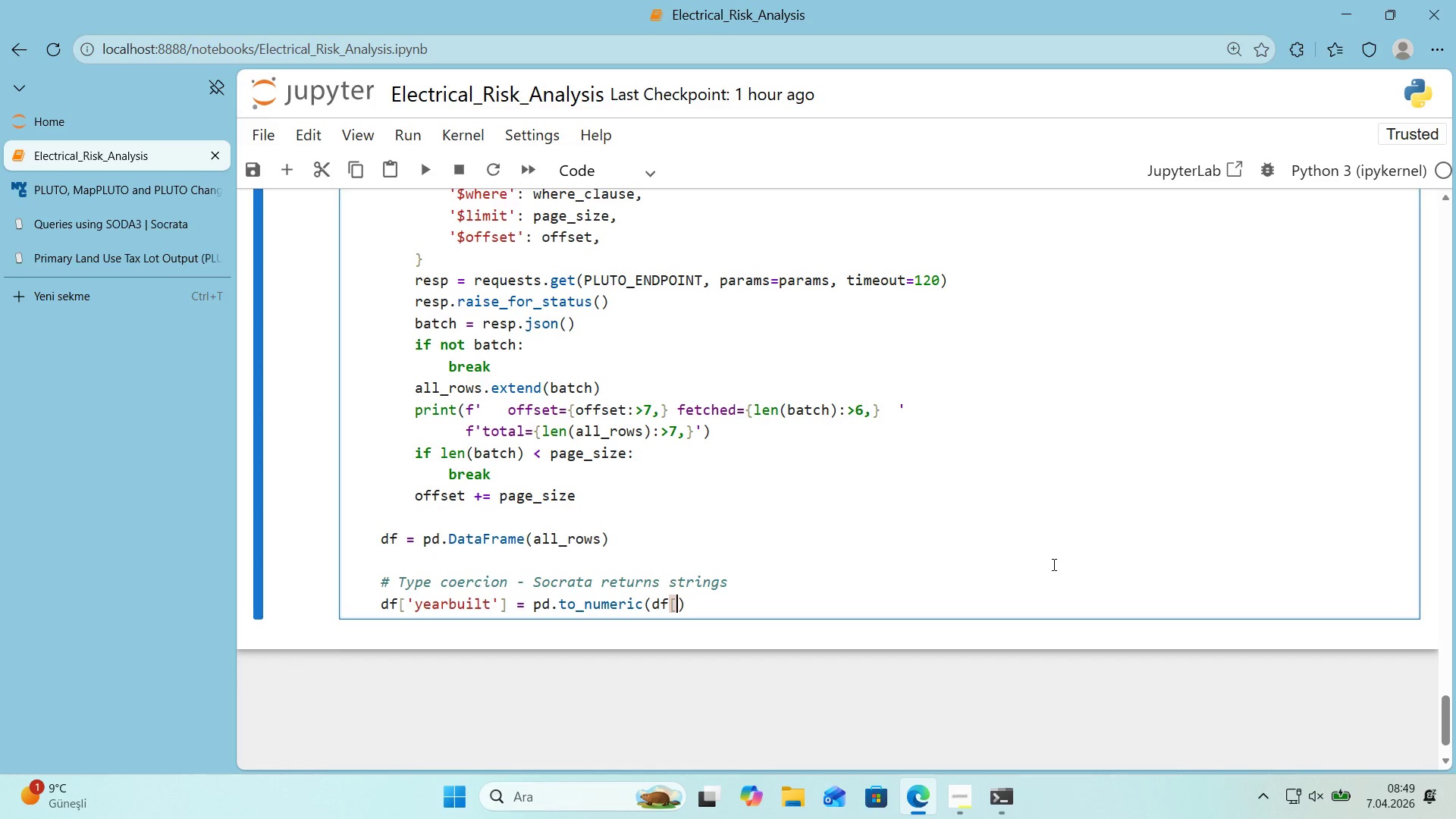 
key(Alt+Control+9)
 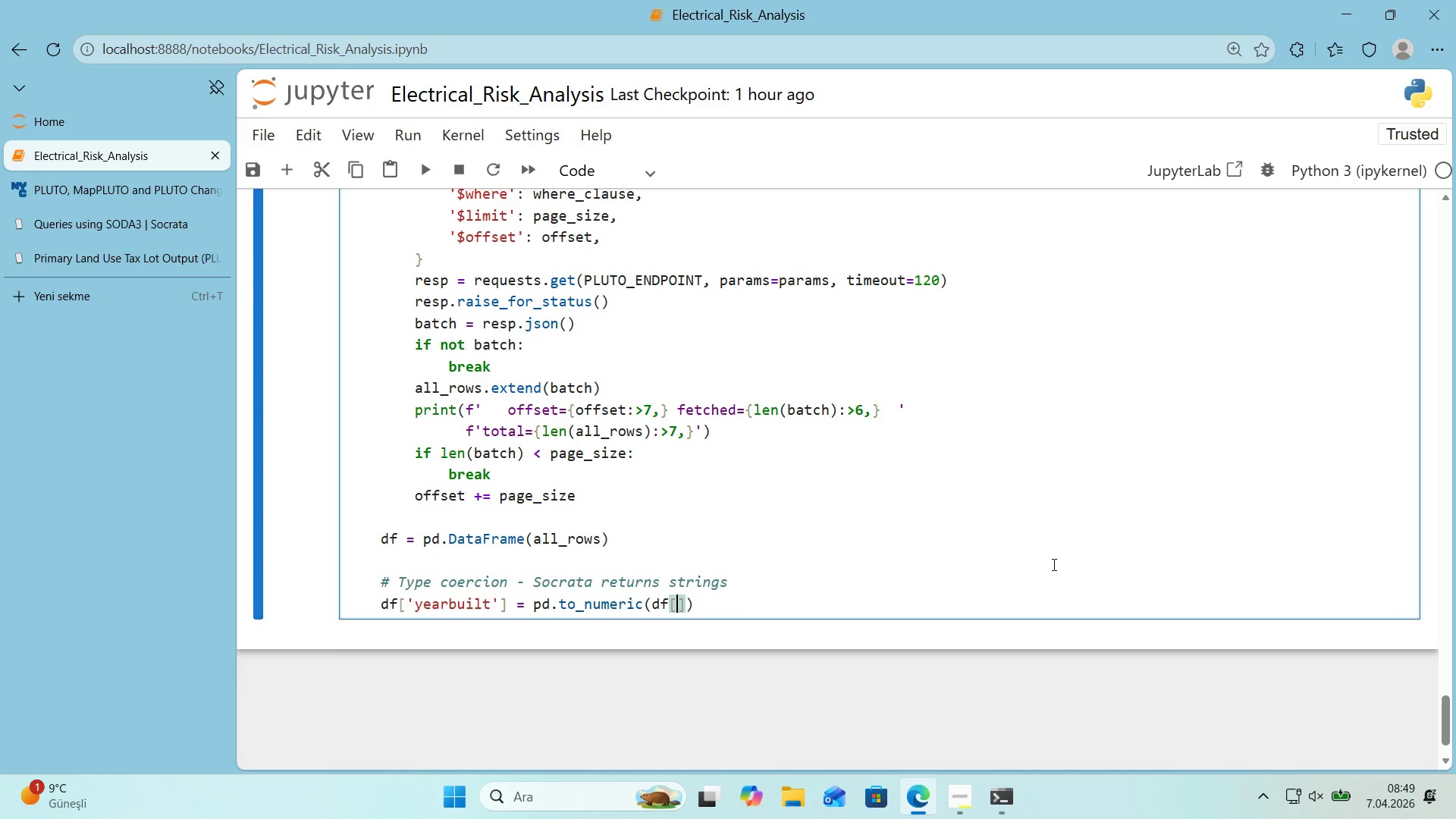 
key(ArrowLeft)
 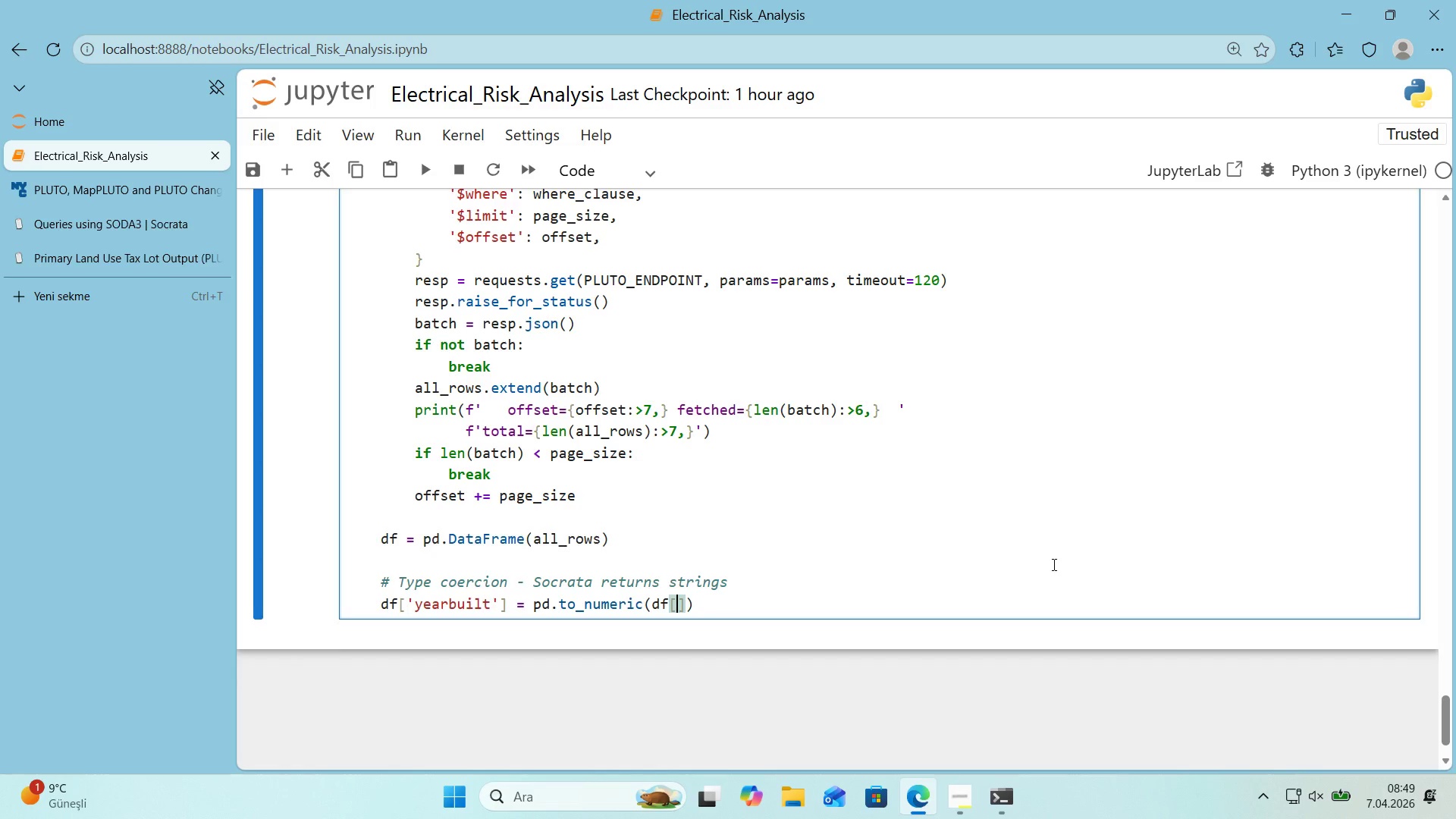 
type(@@)
 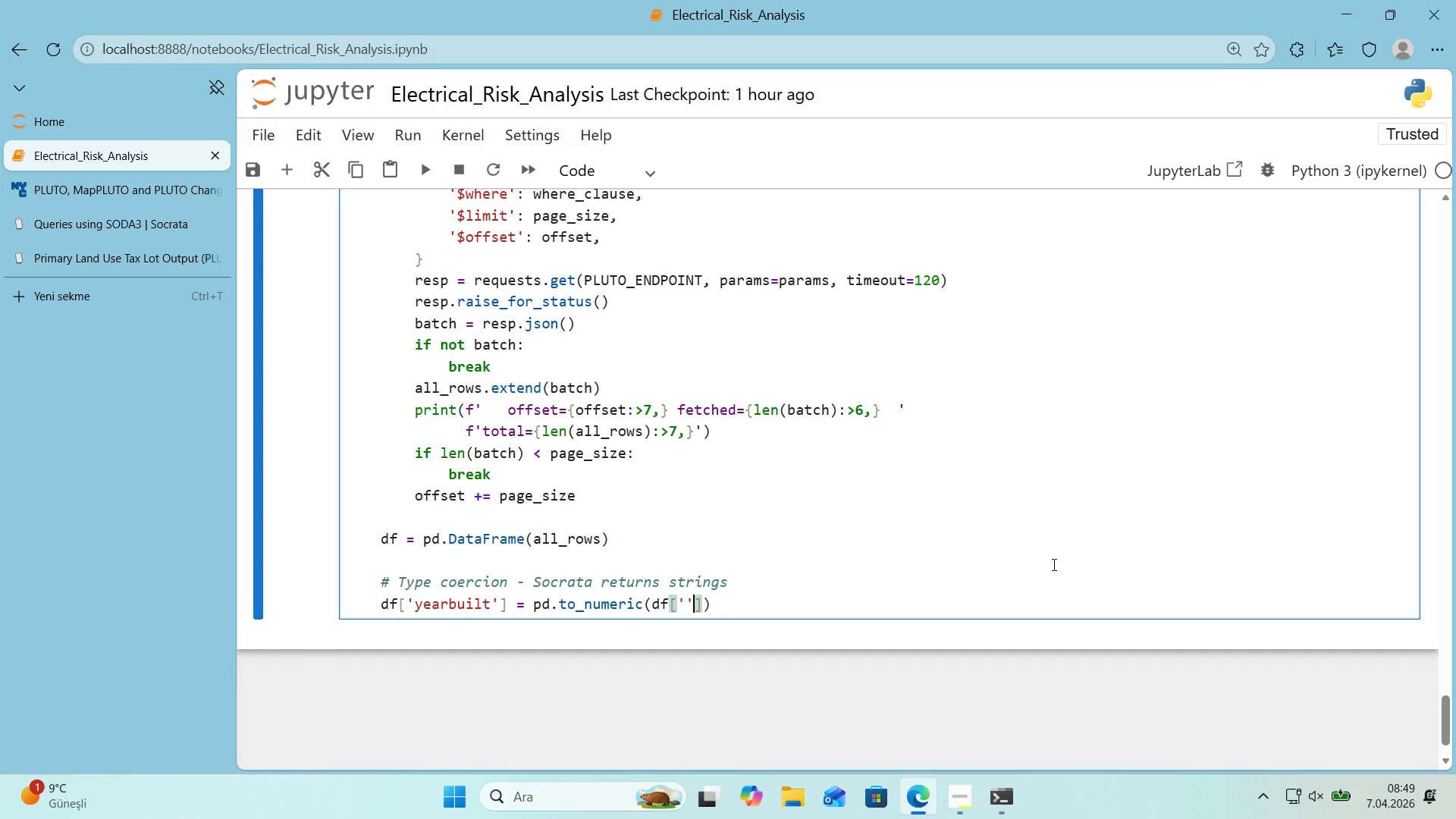 
key(ArrowLeft)
 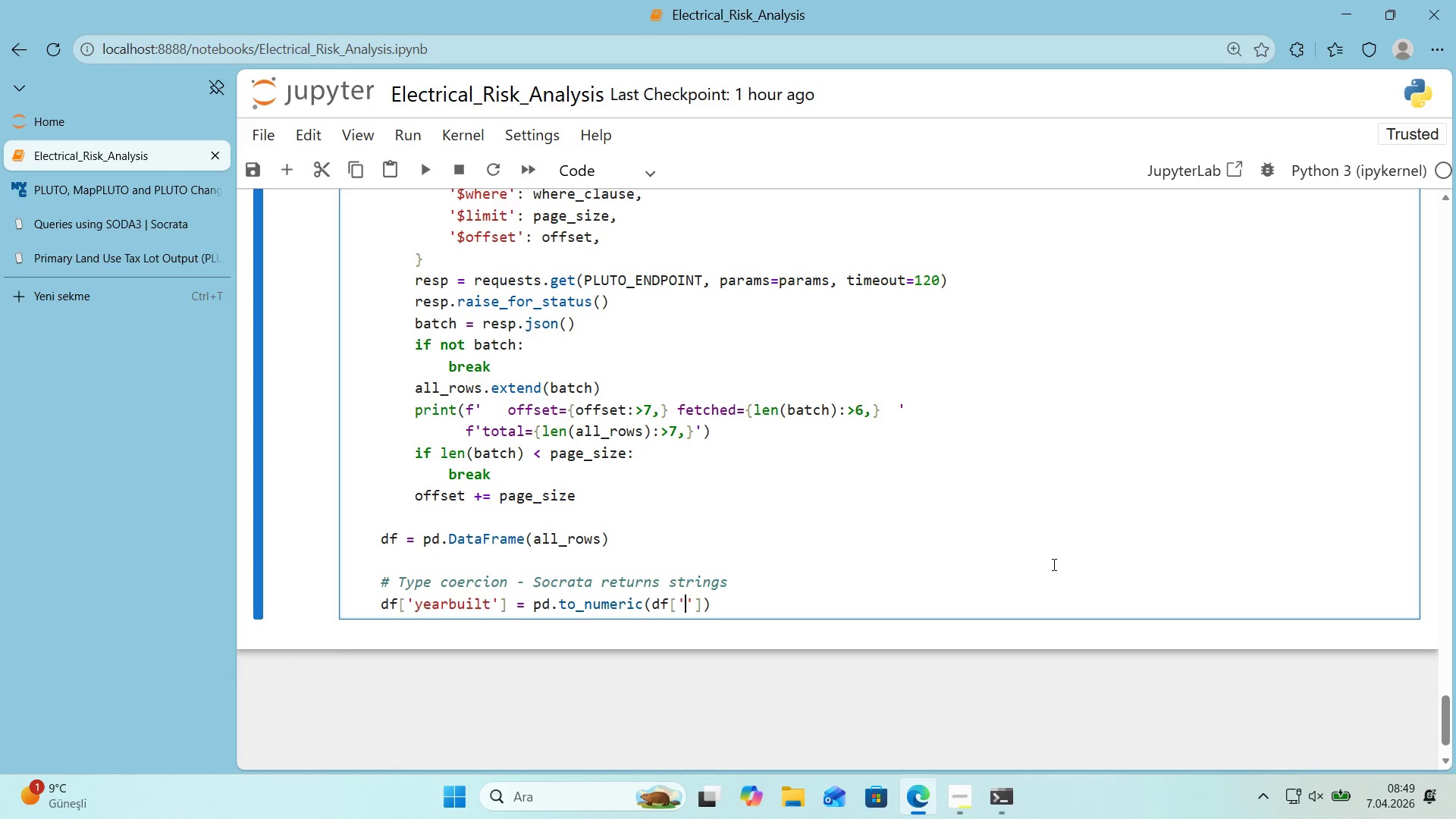 
type(yearbu'lt)
 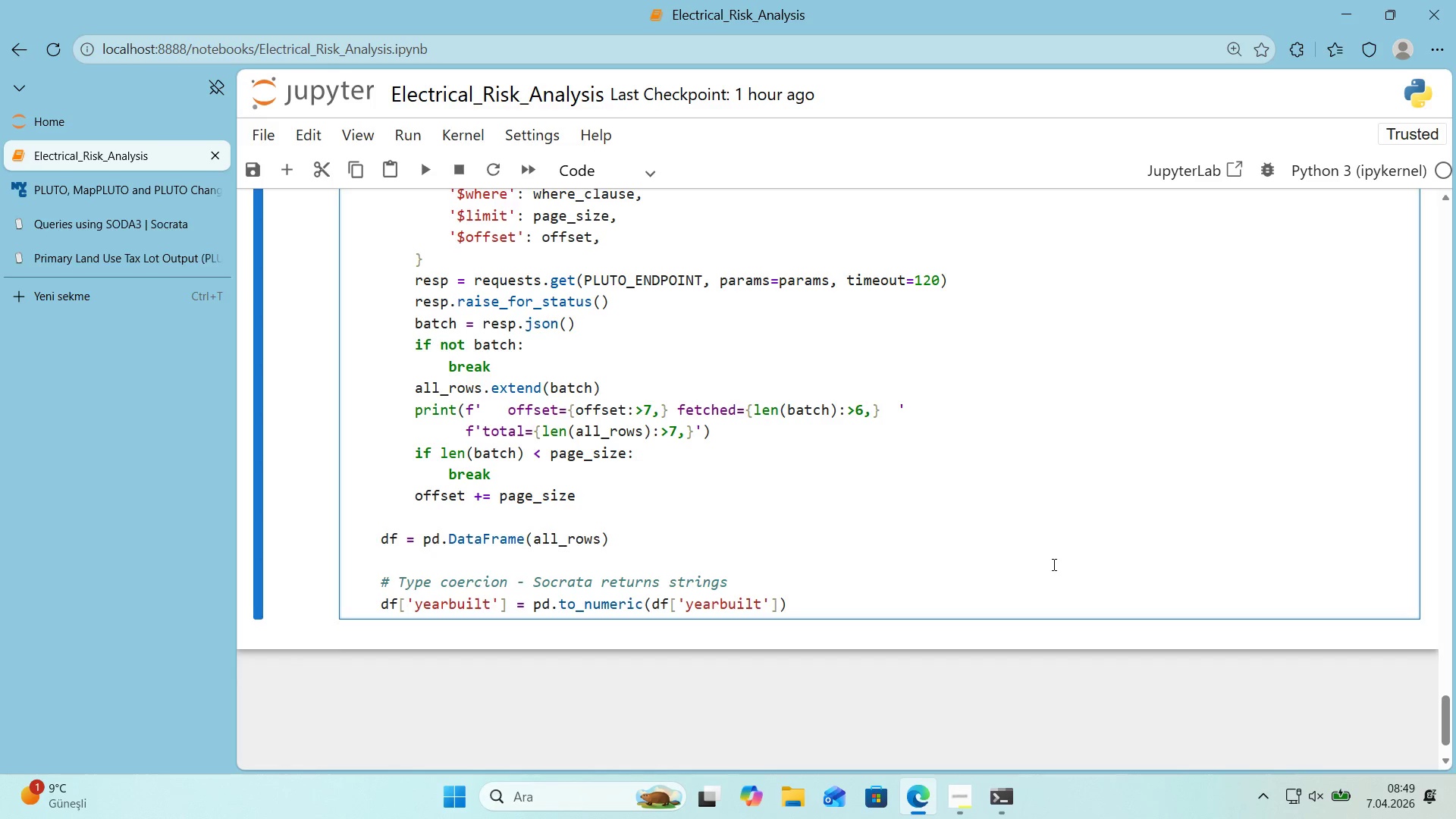 
key(ArrowRight)
 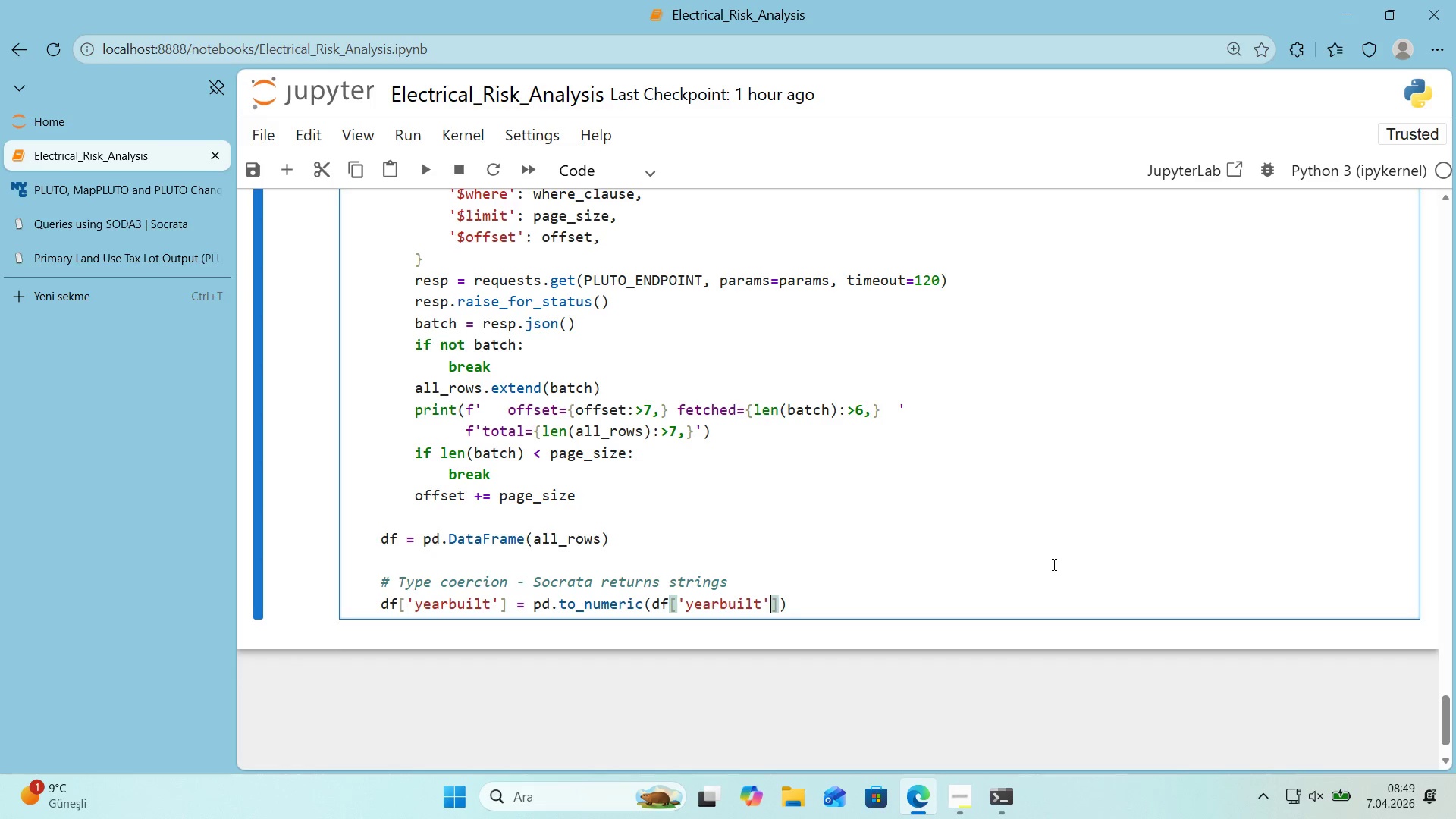 
key(ArrowRight)
 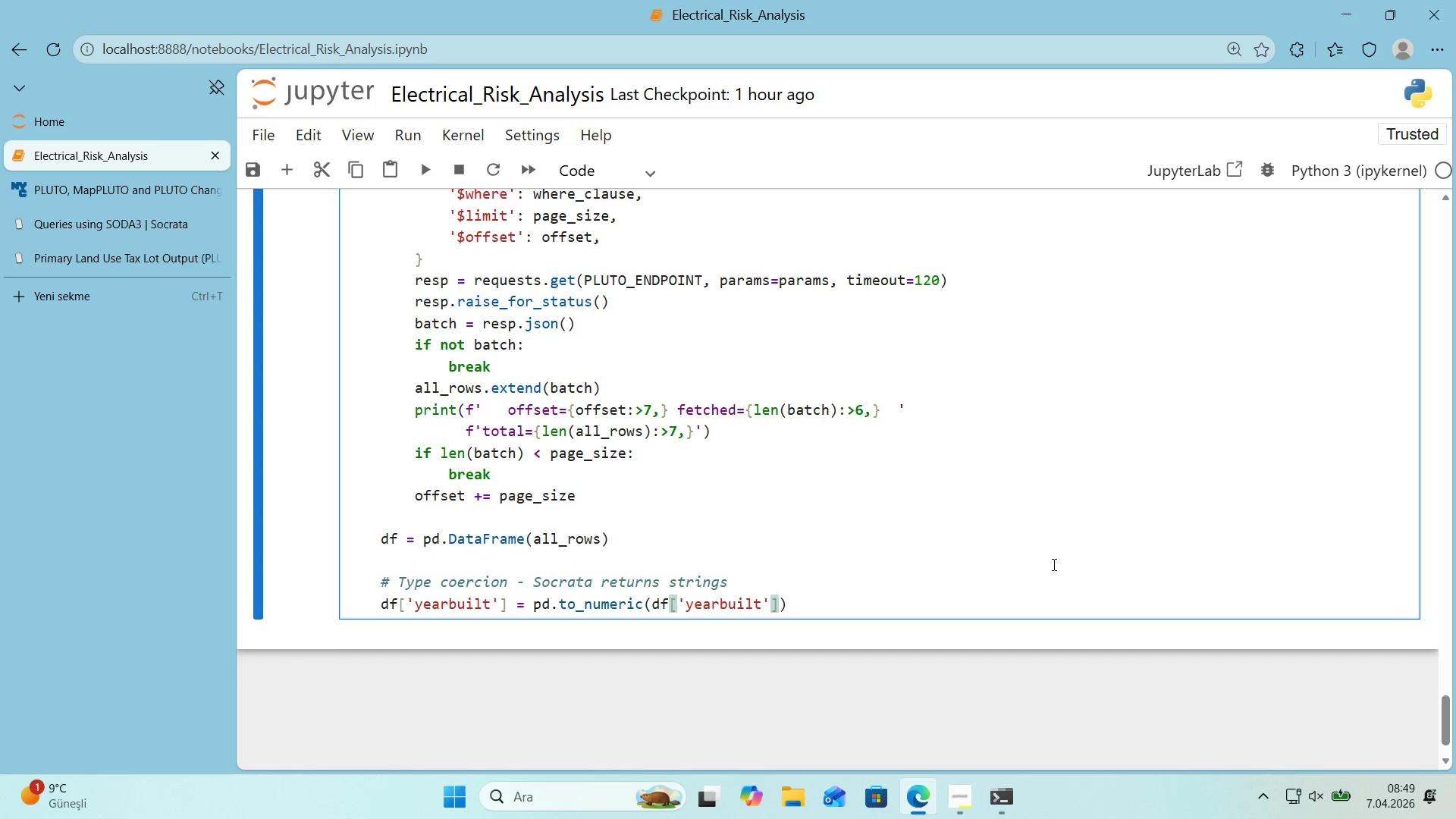 
type(, errors)@@)
 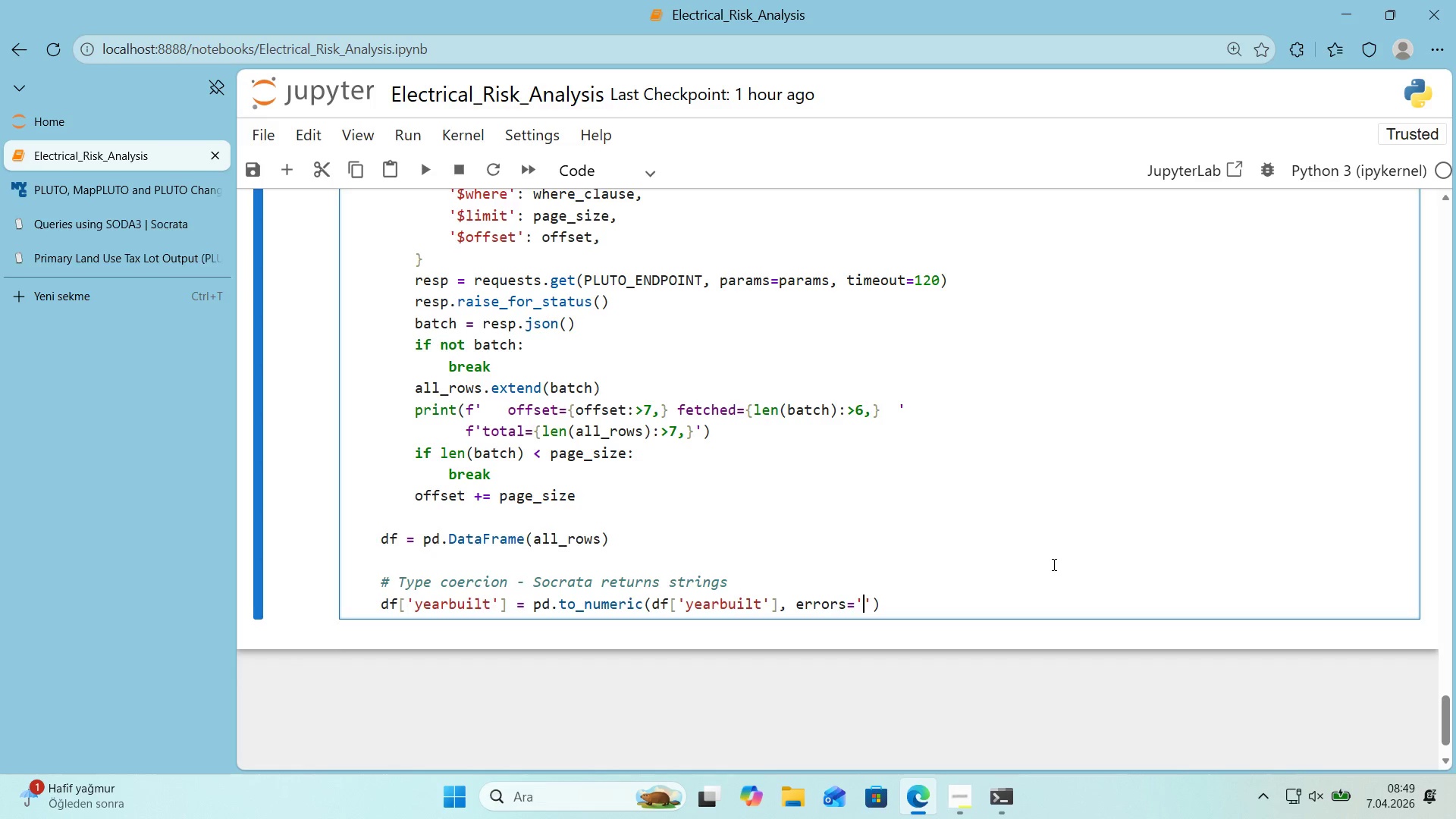 
 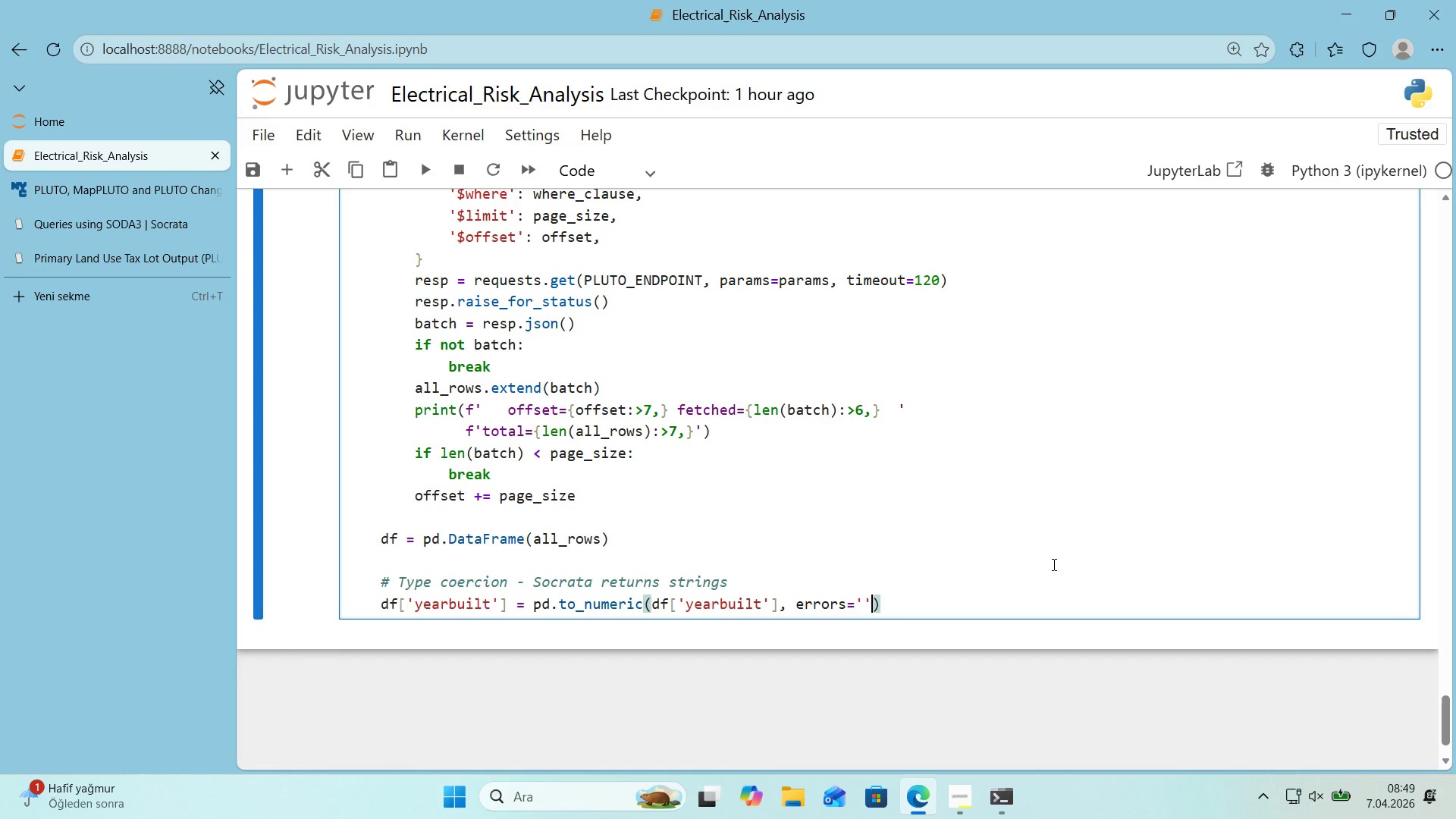 
key(ArrowLeft)
 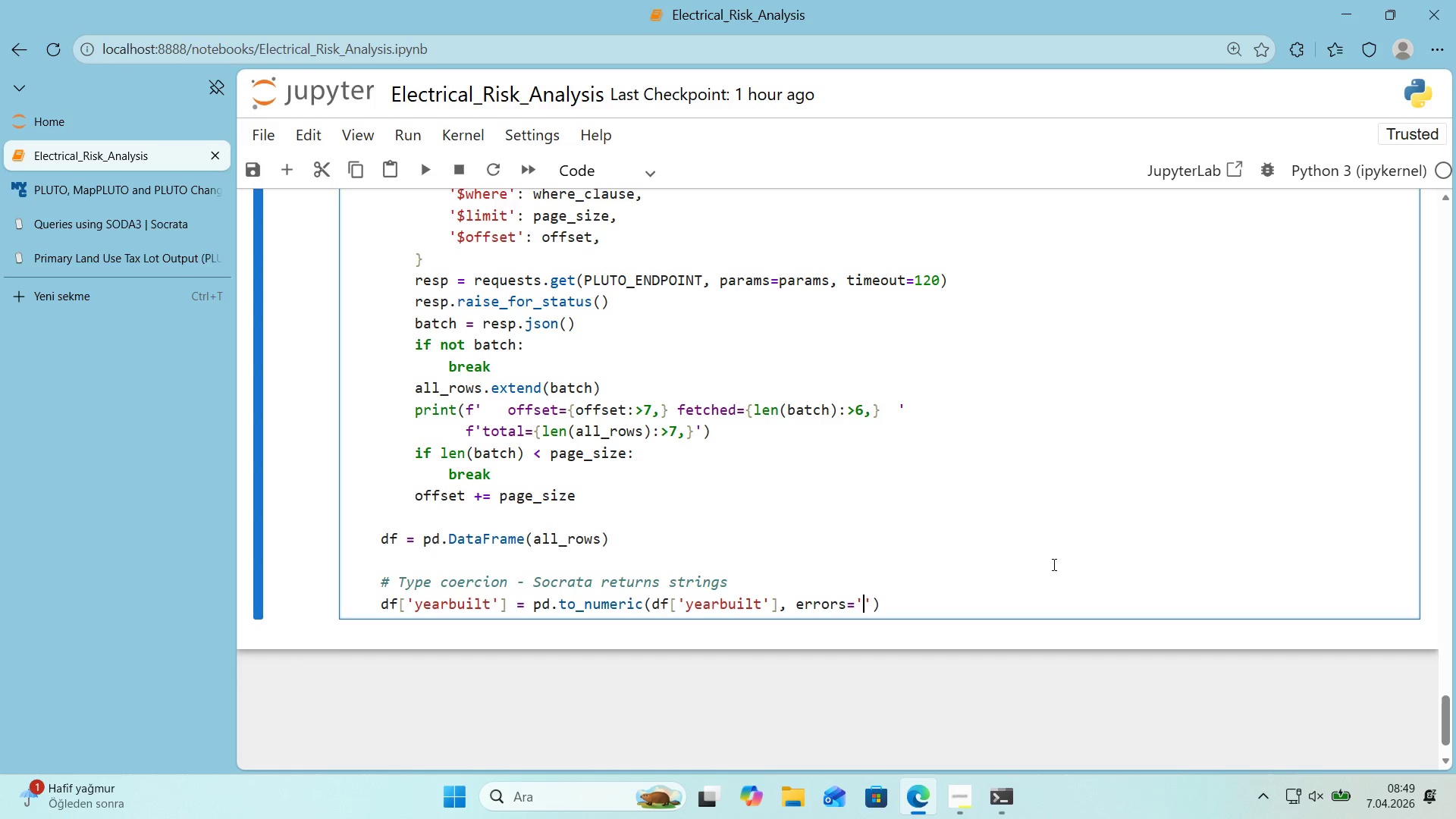 
type(coerce)
 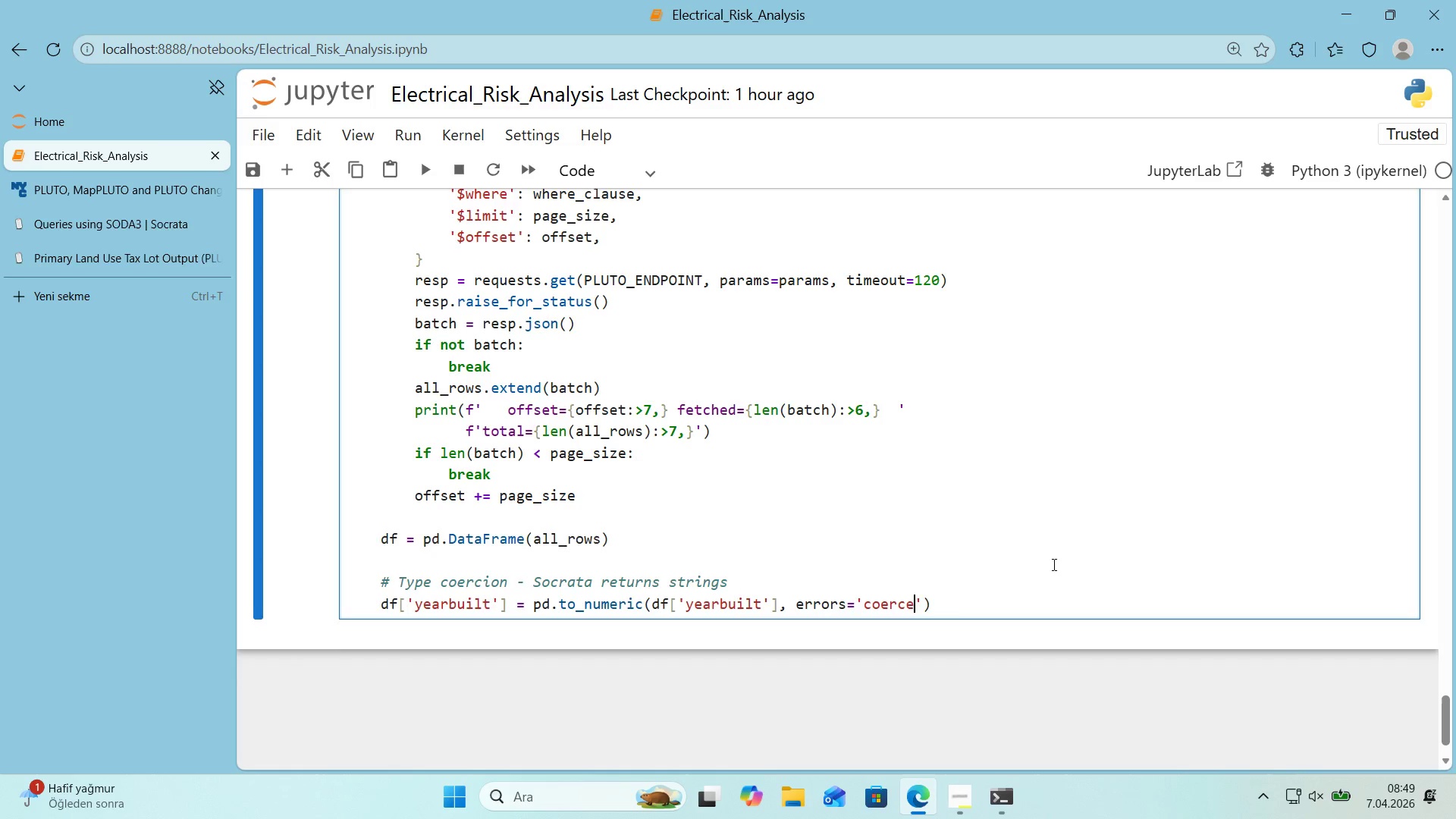 
key(ArrowRight)
 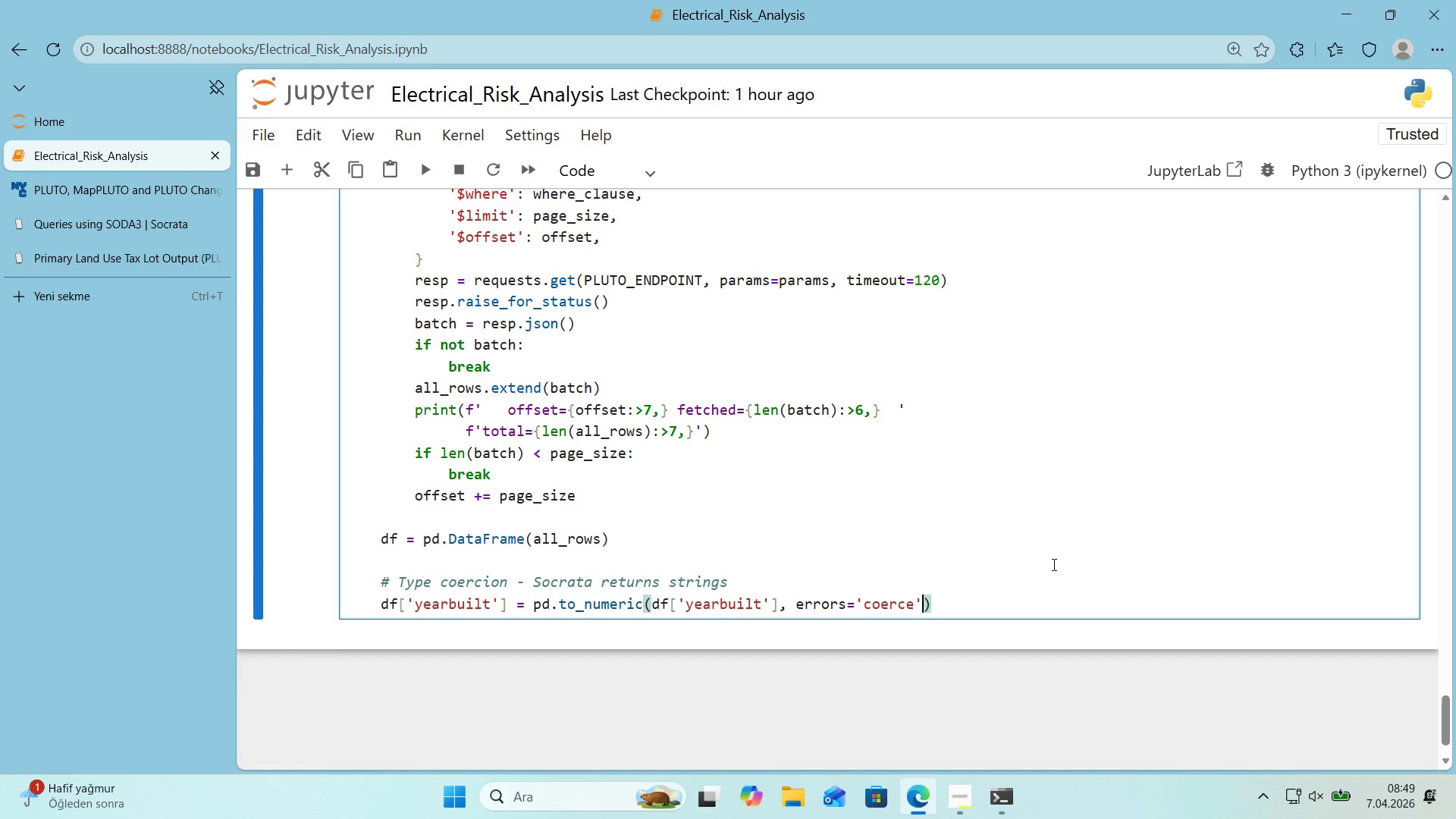 
key(ArrowRight)
 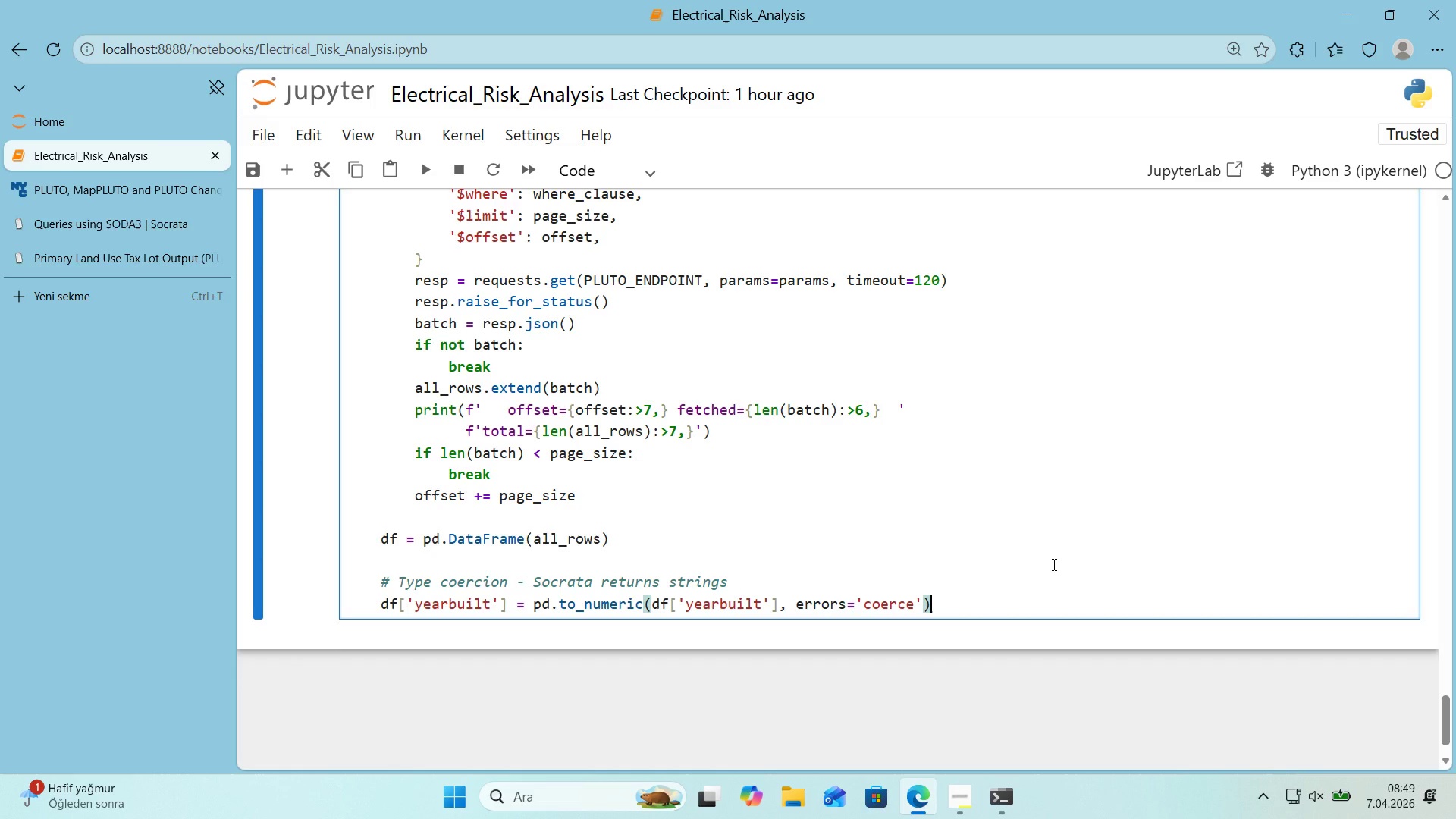 
key(ArrowRight)
 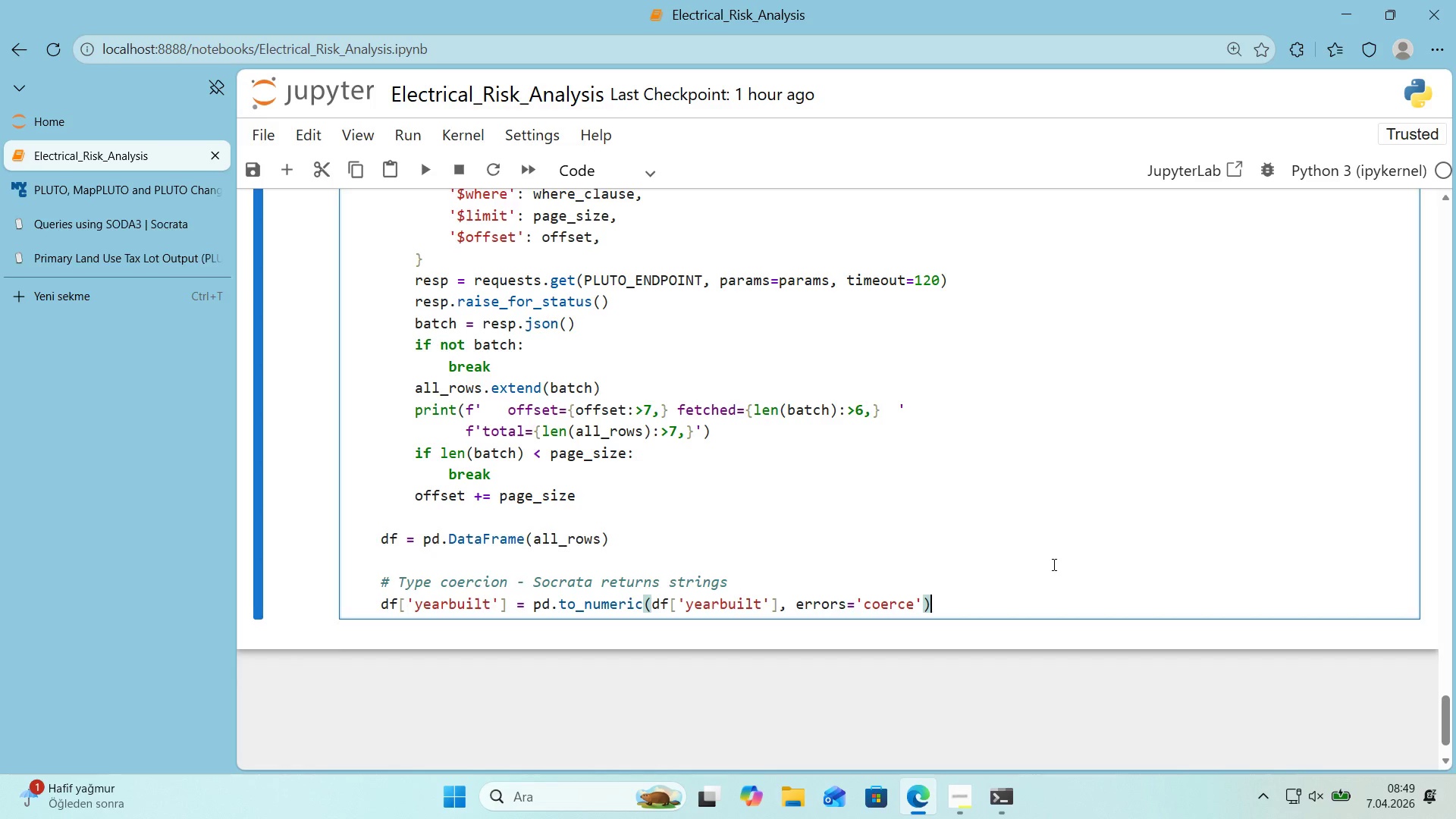 
key(Enter)
 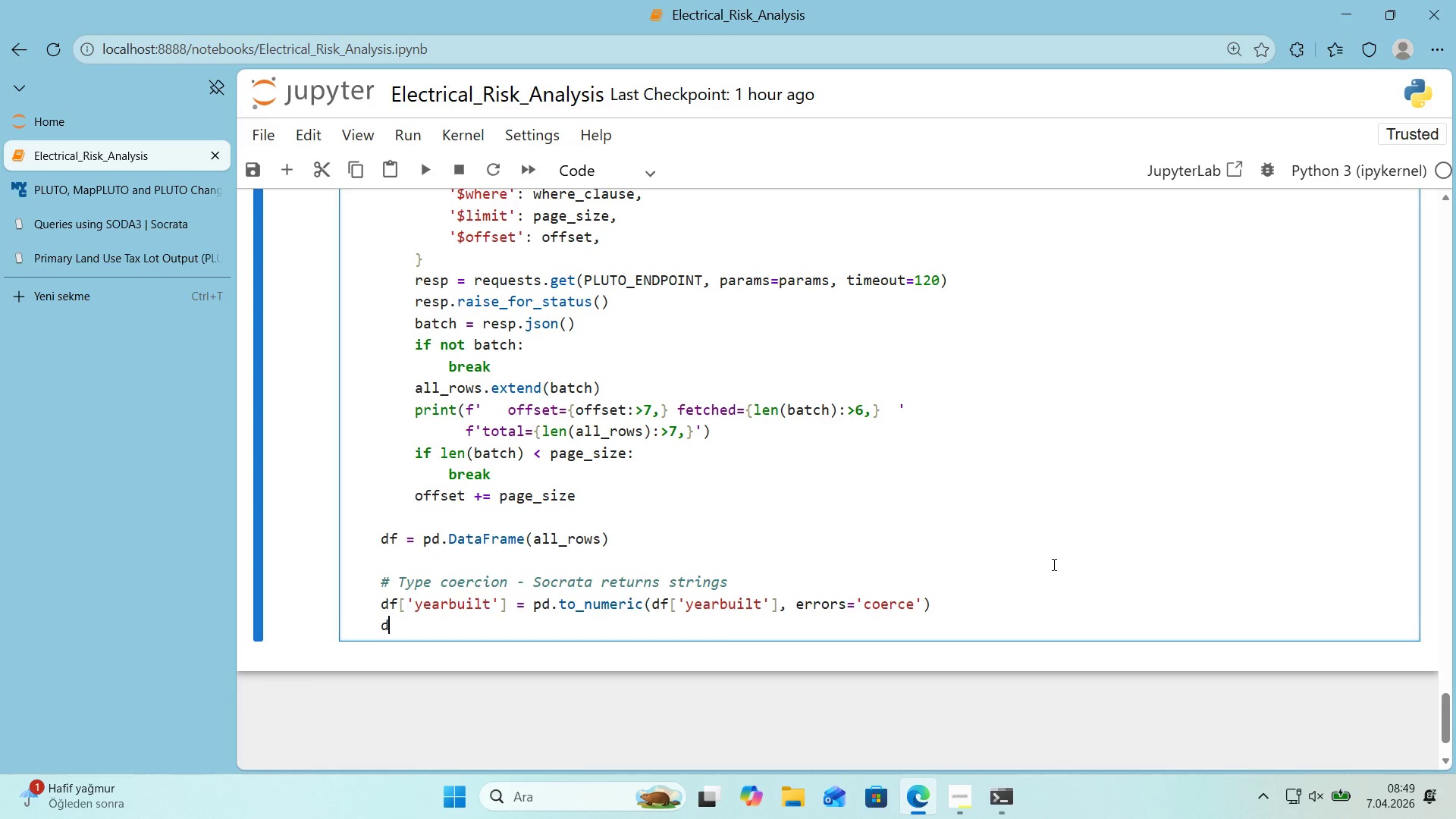 
type(df)
 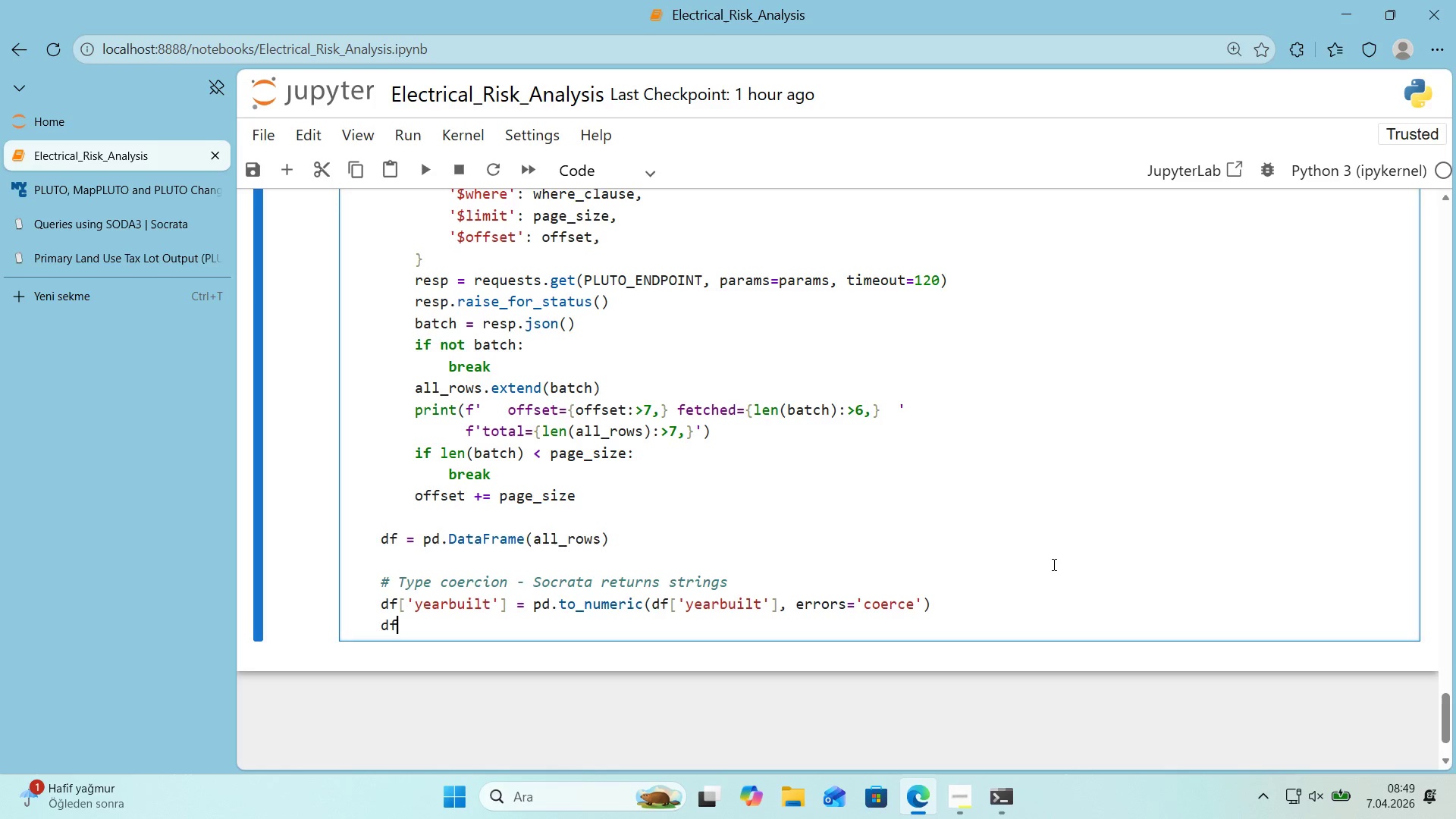 
key(Alt+Control+8)
 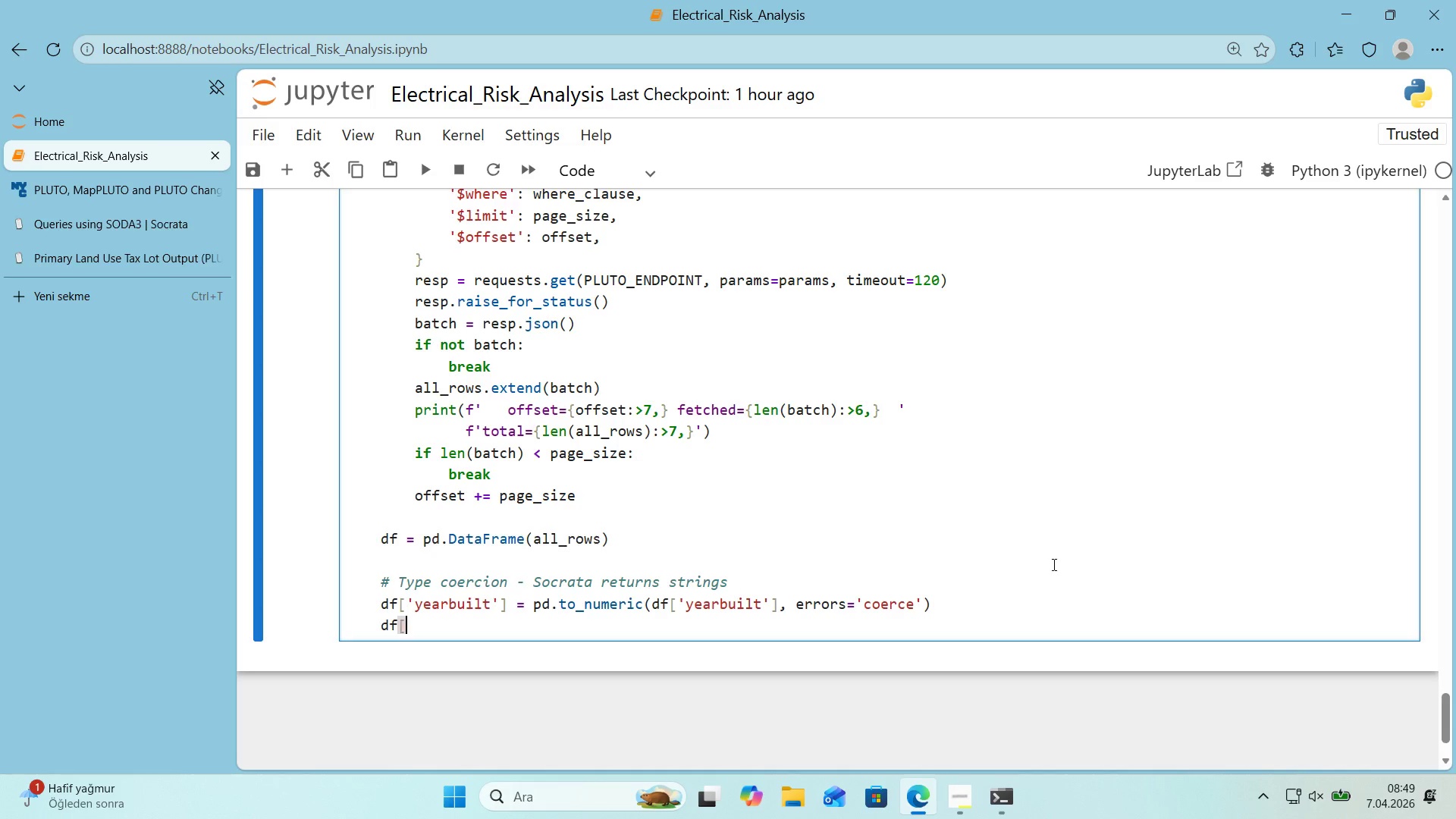 
key(Alt+Control+9)
 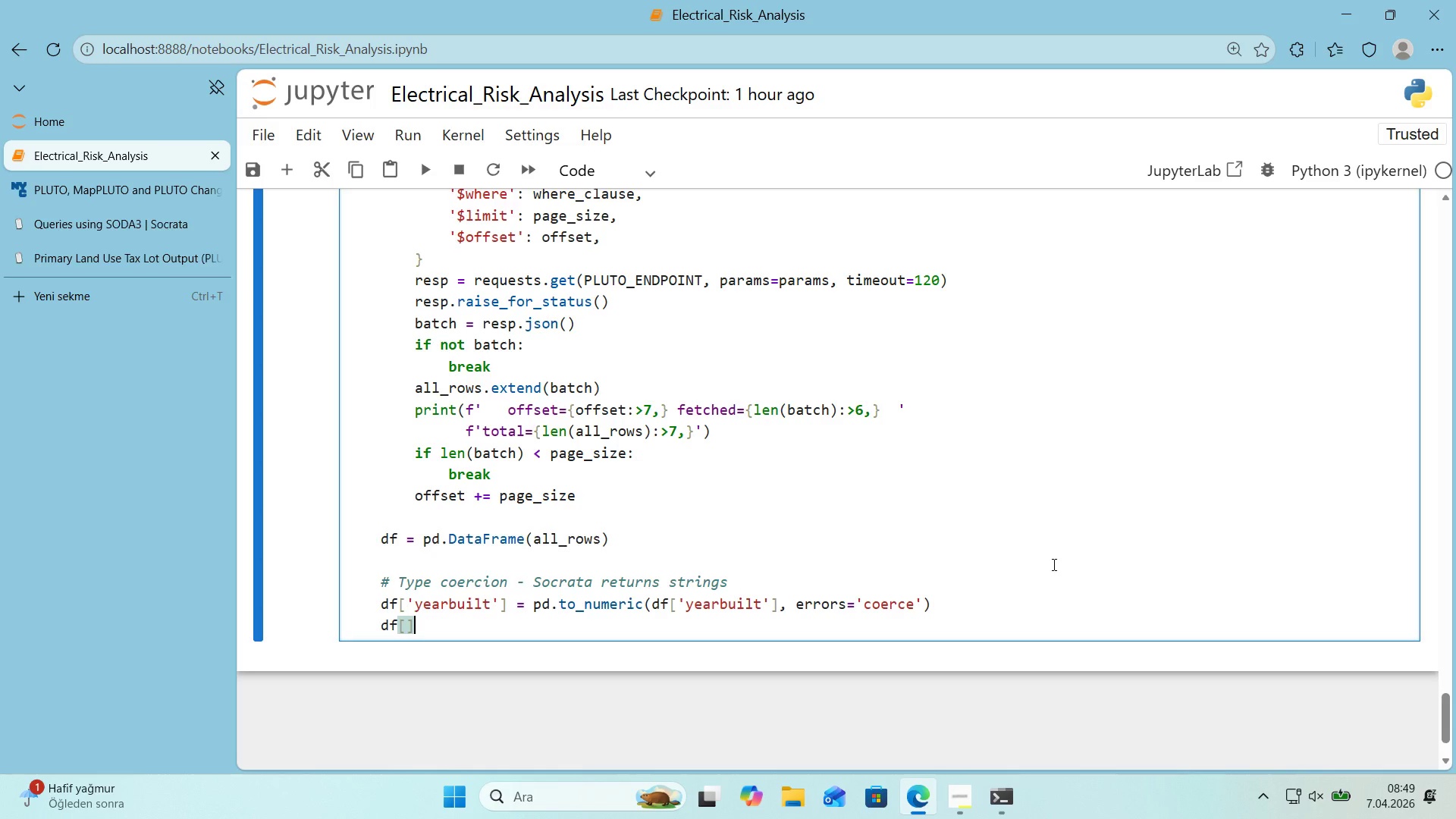 
key(ArrowLeft)
 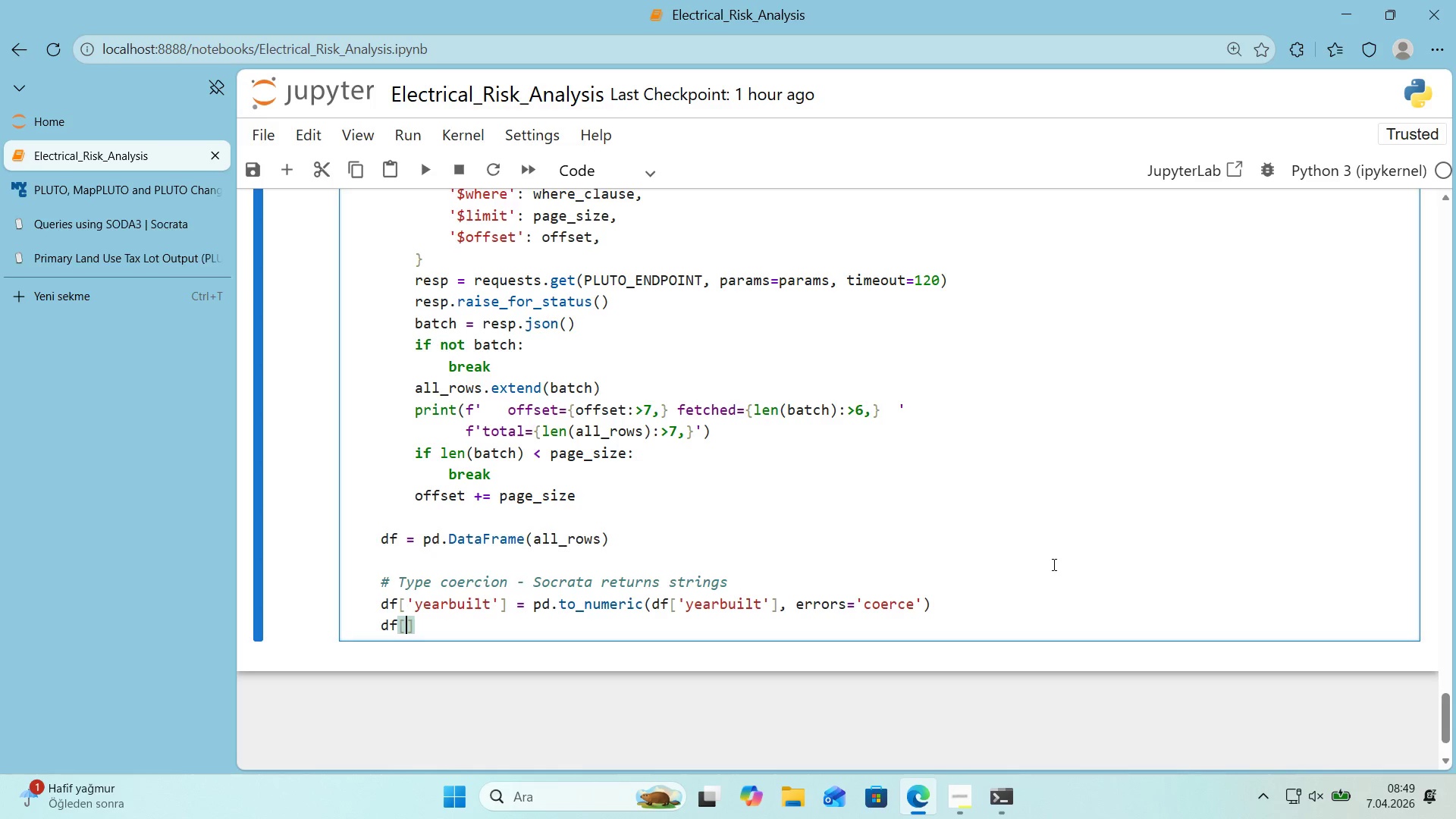 
type(@@)
 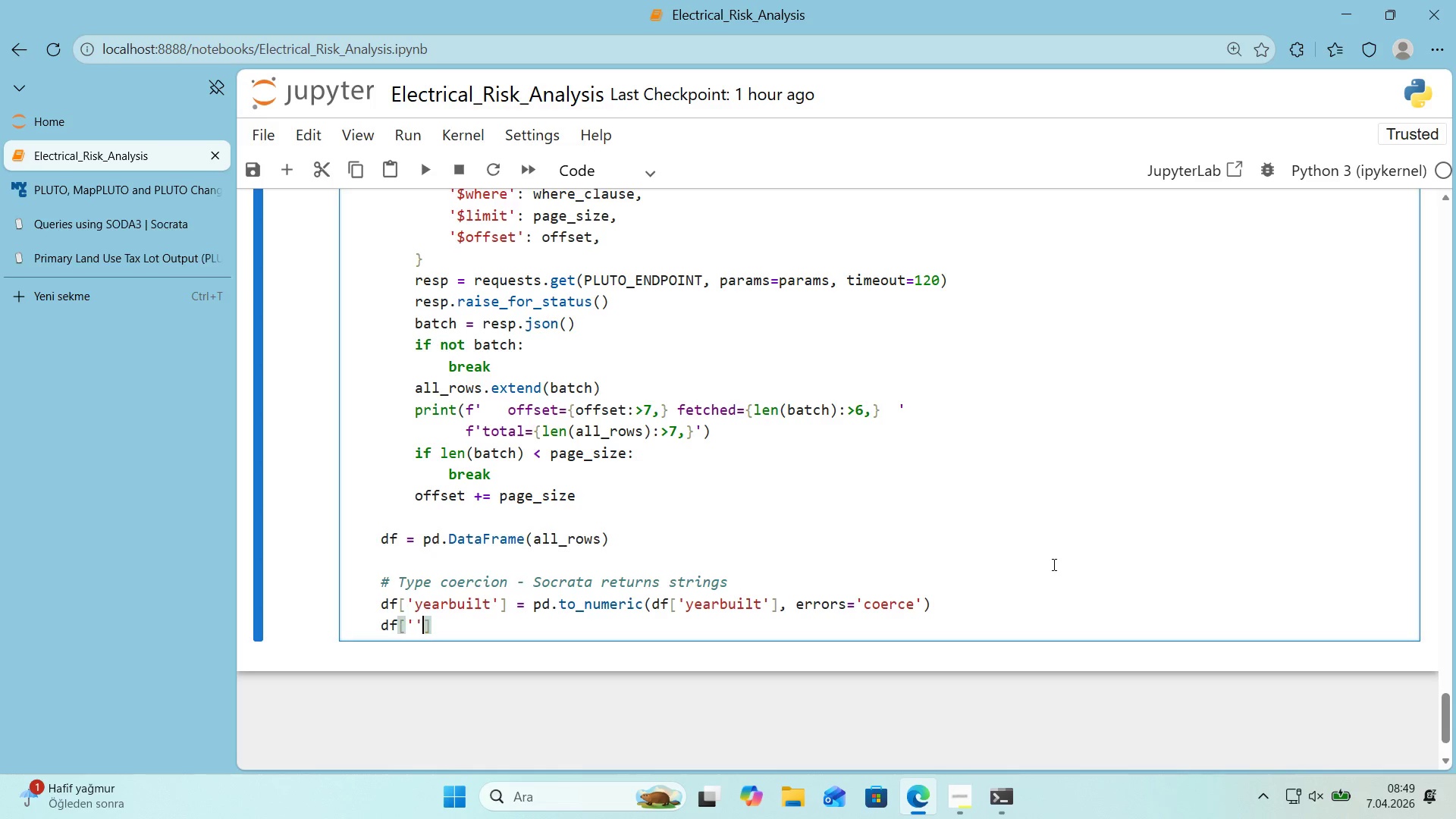 
key(ArrowLeft)
 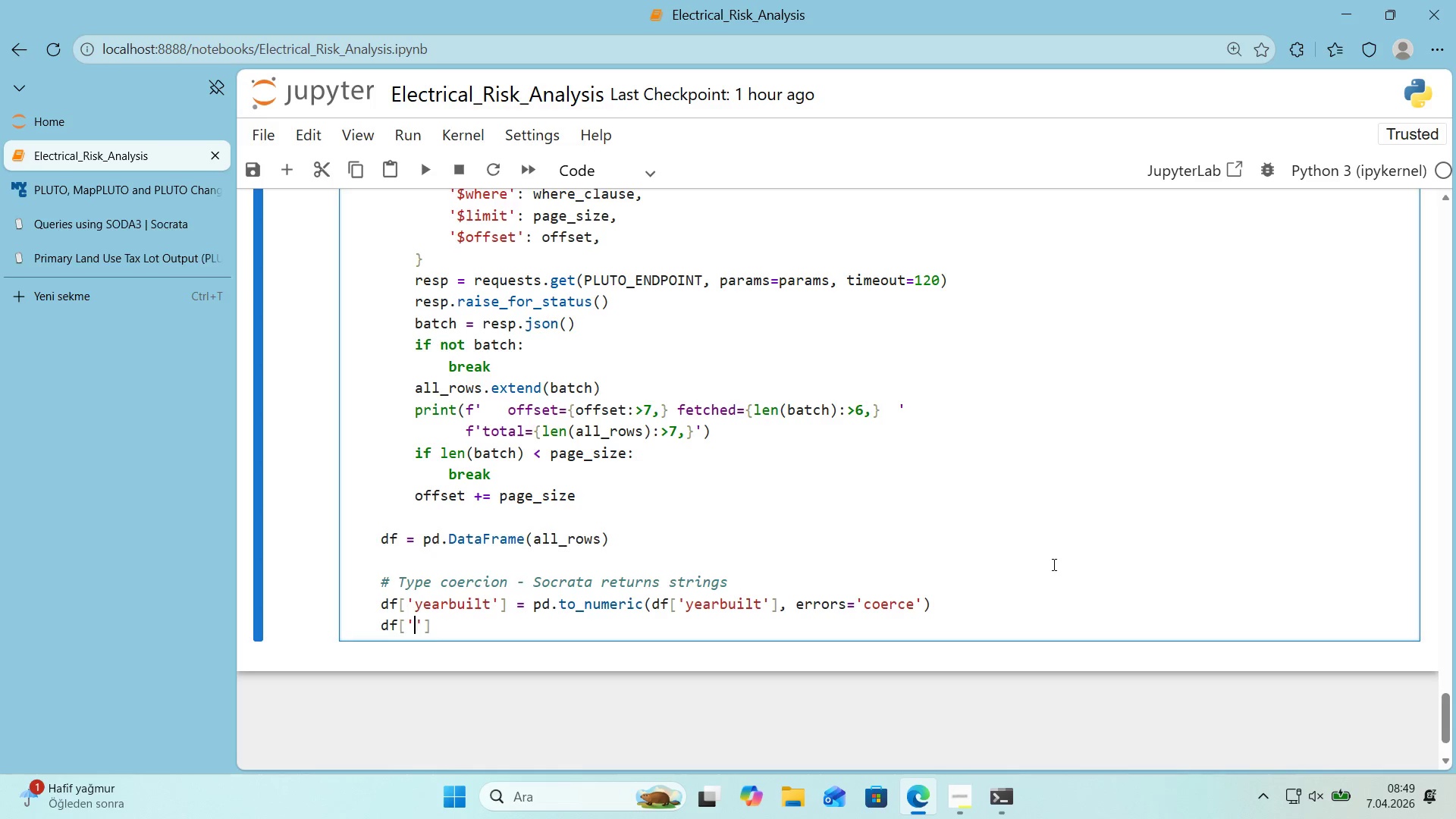 
type(un'tsres)
 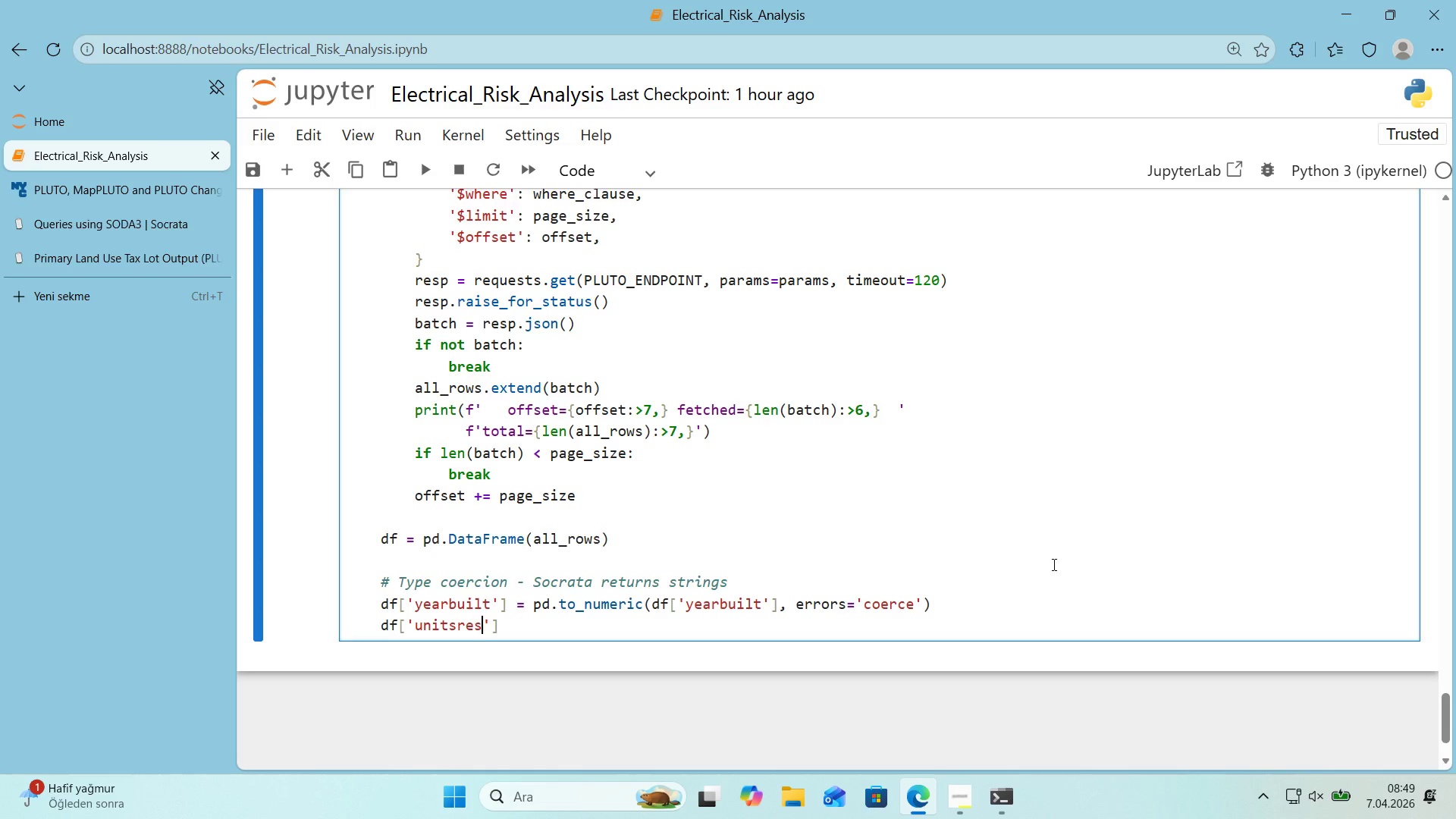 
key(ArrowRight)
 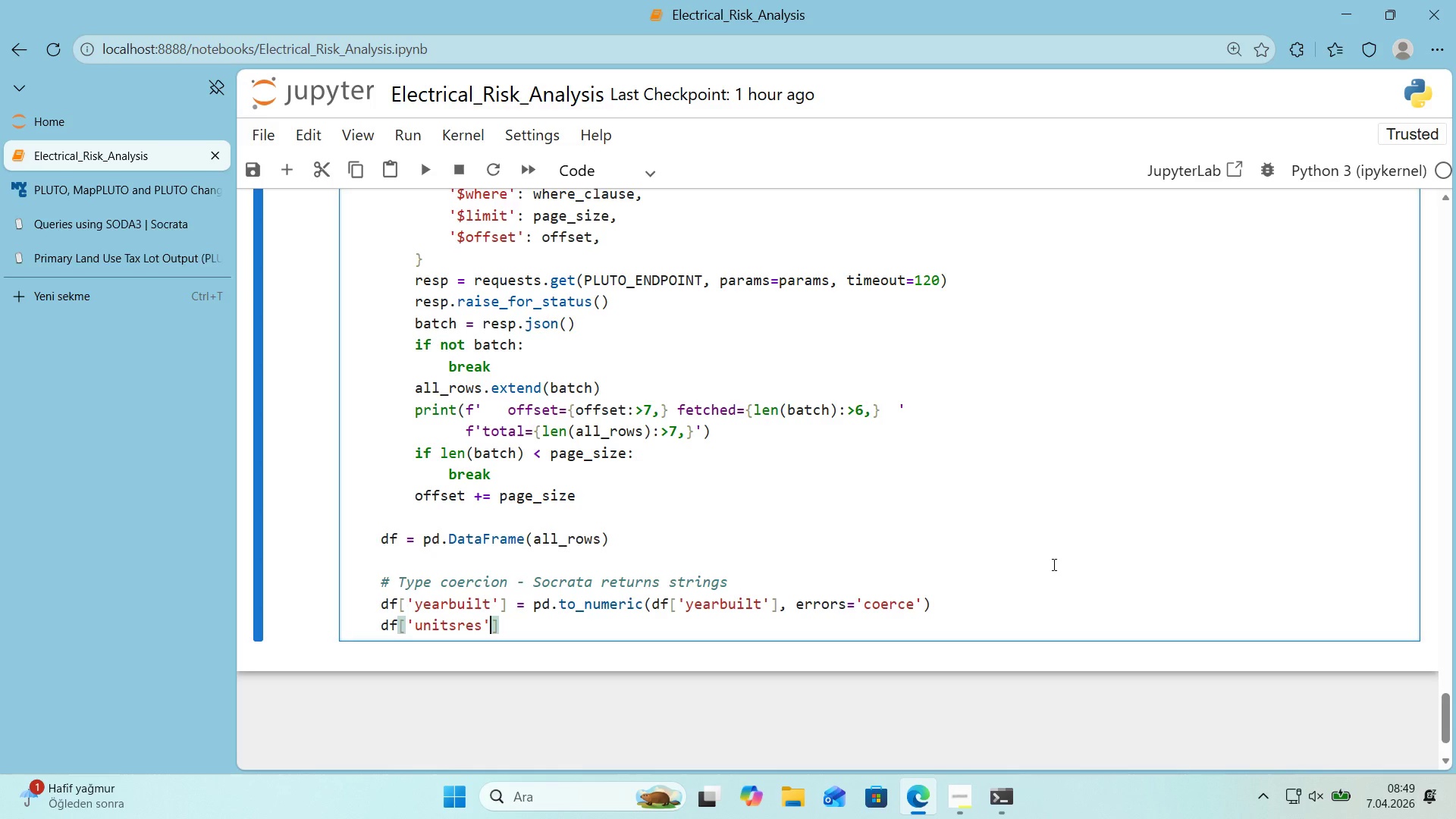 
key(ArrowRight)
 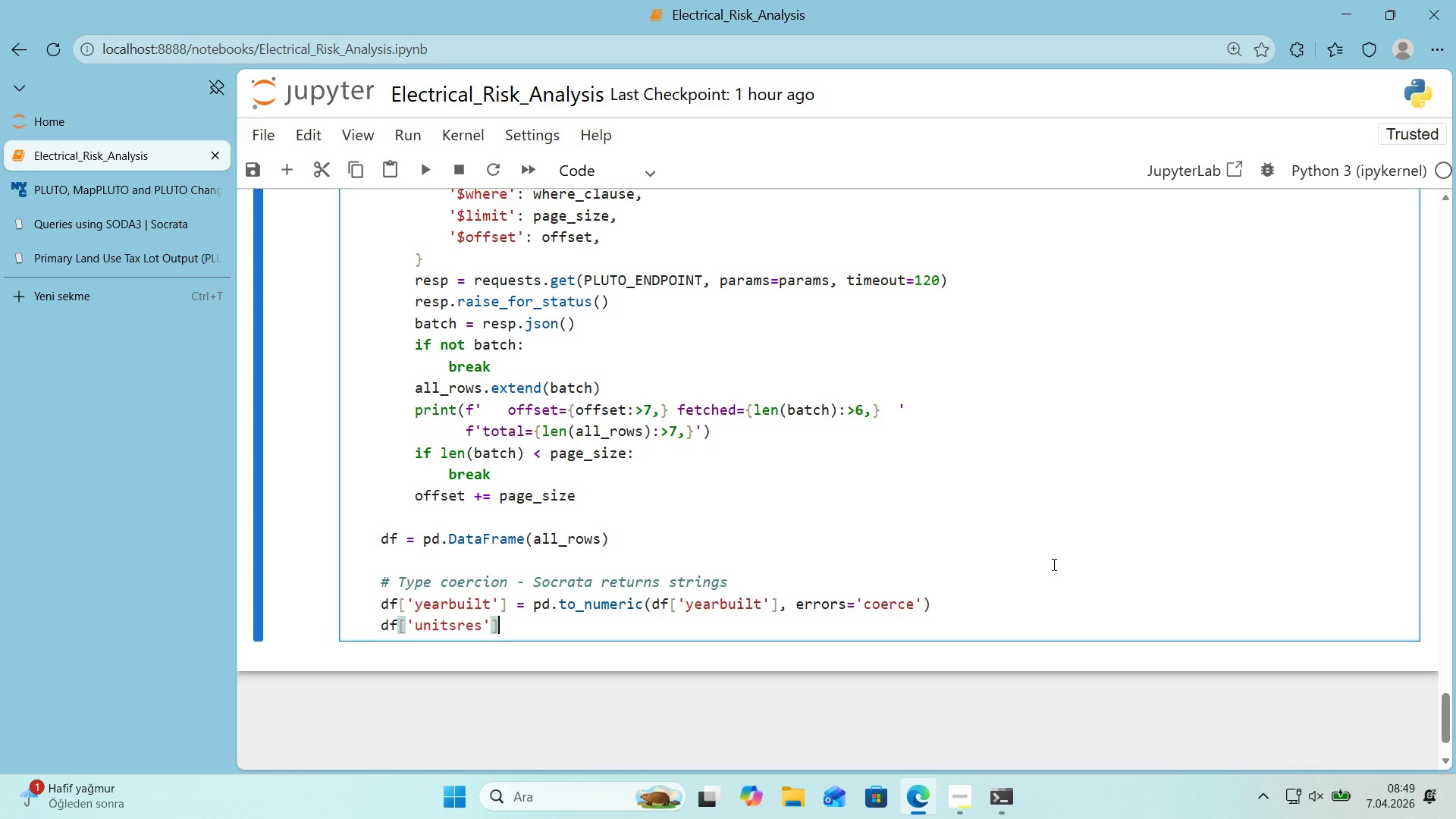 
type( ) pd.to_numer'c*()
 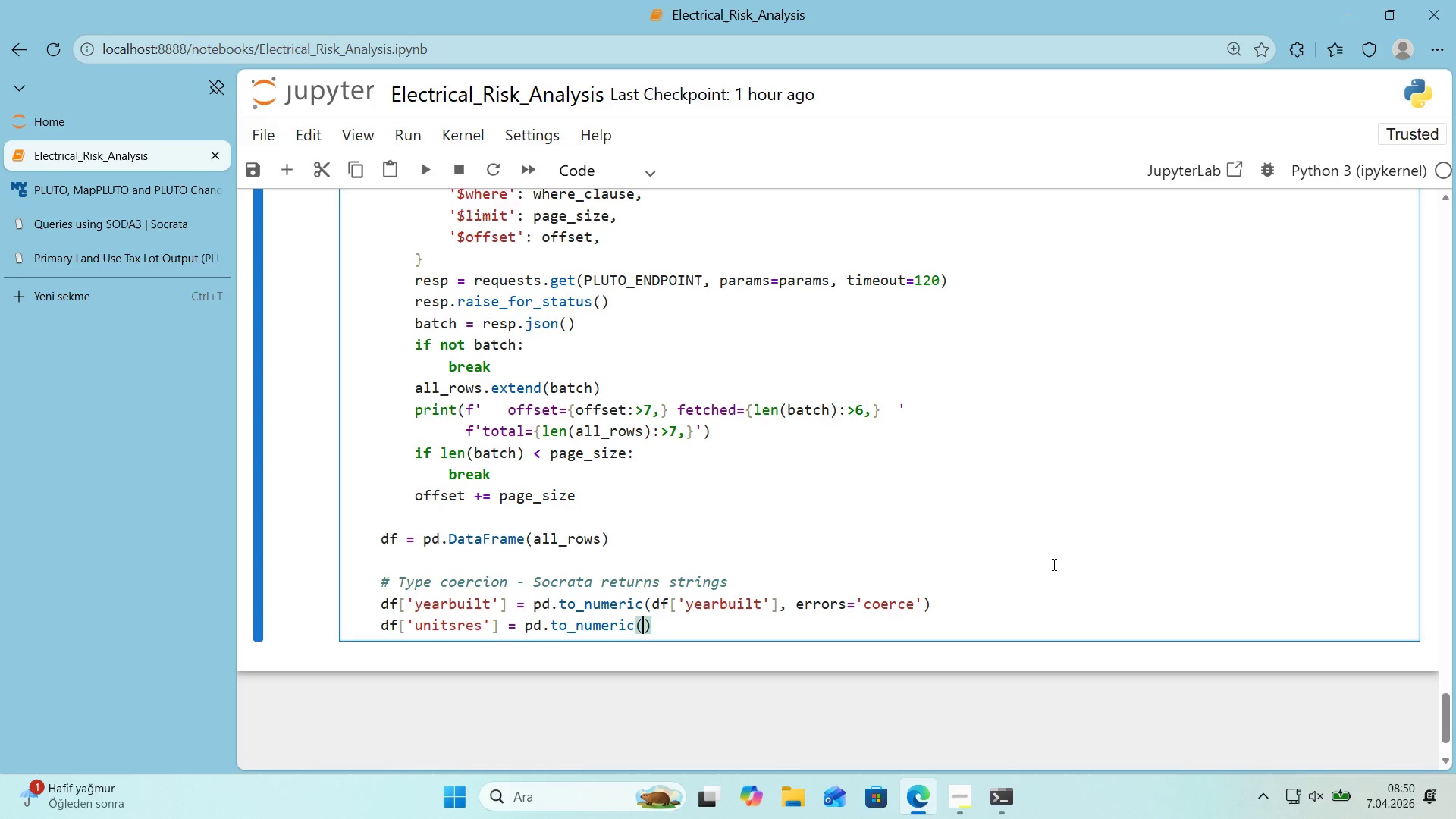 
 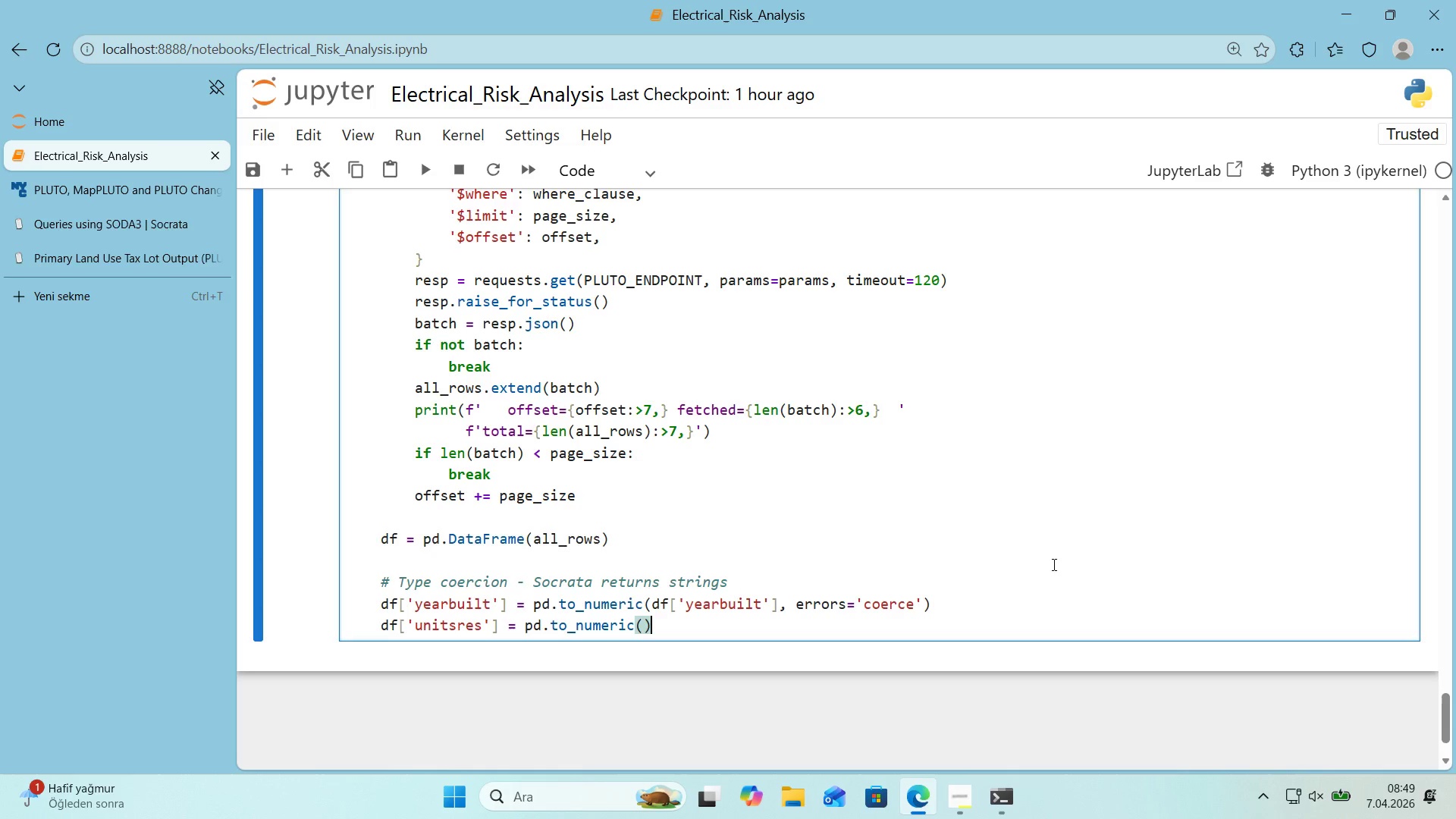 
key(ArrowLeft)
 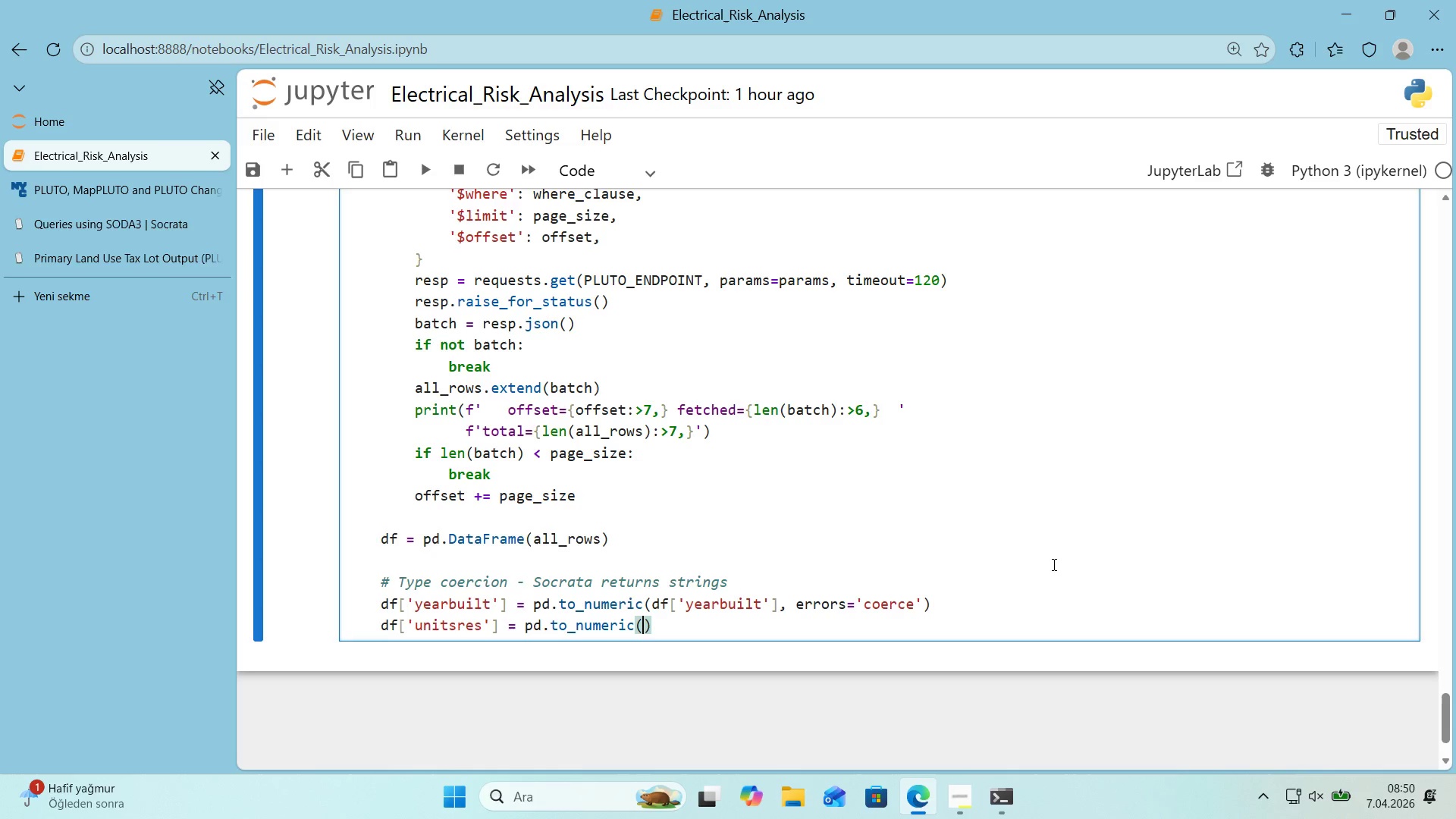 
type(df)
 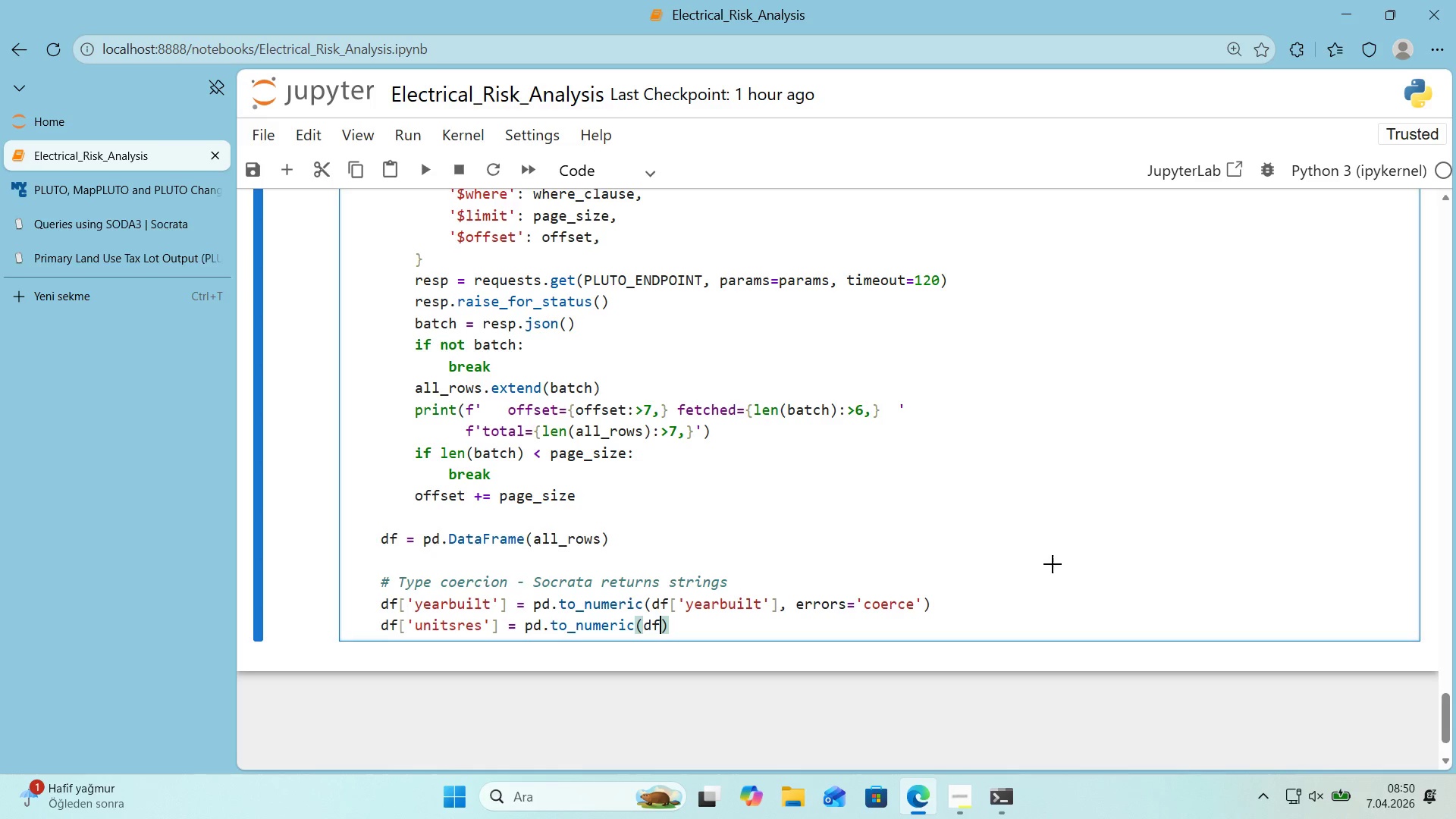 
key(Alt+Control+8)
 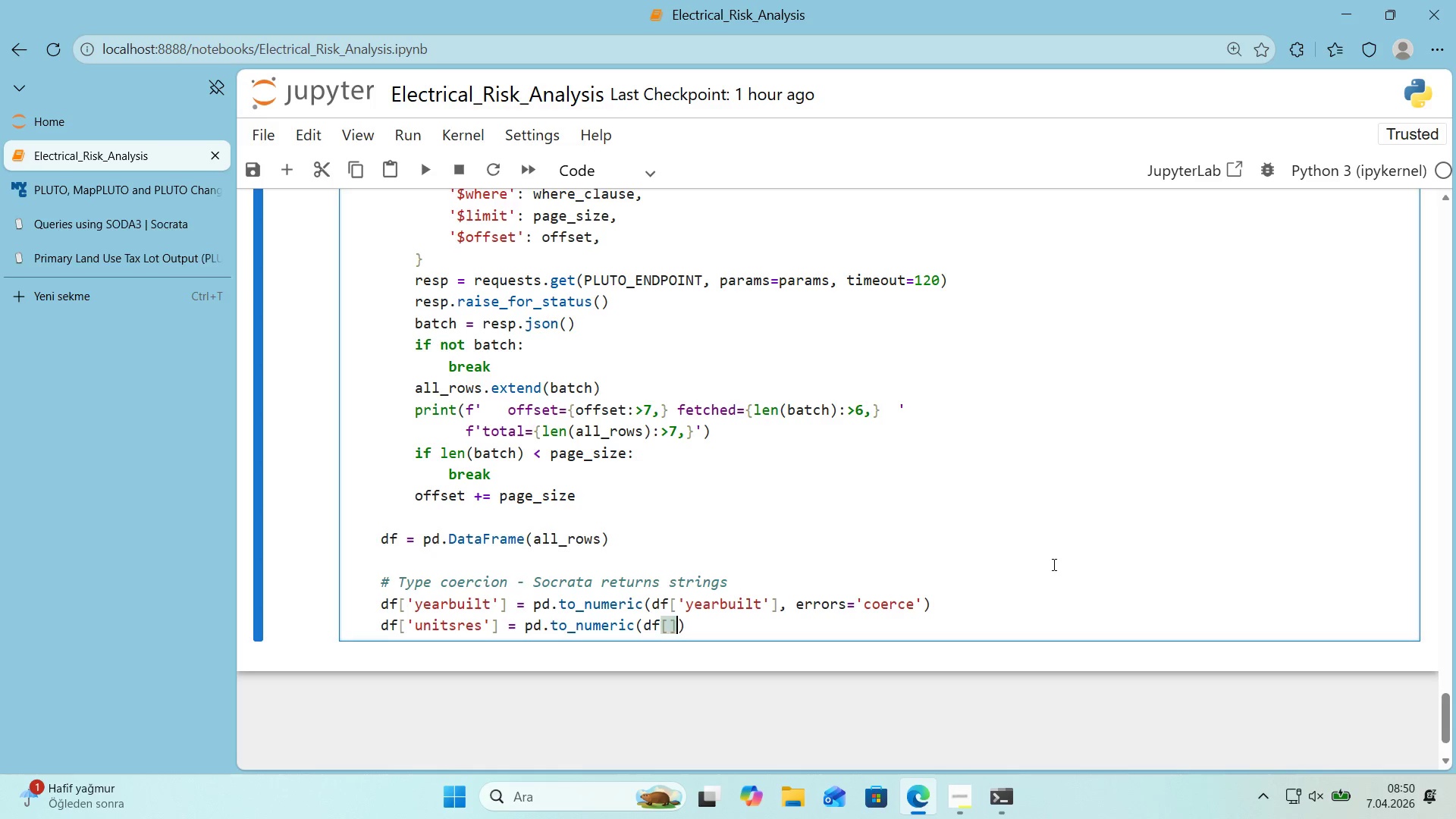 
key(Alt+Control+9)
 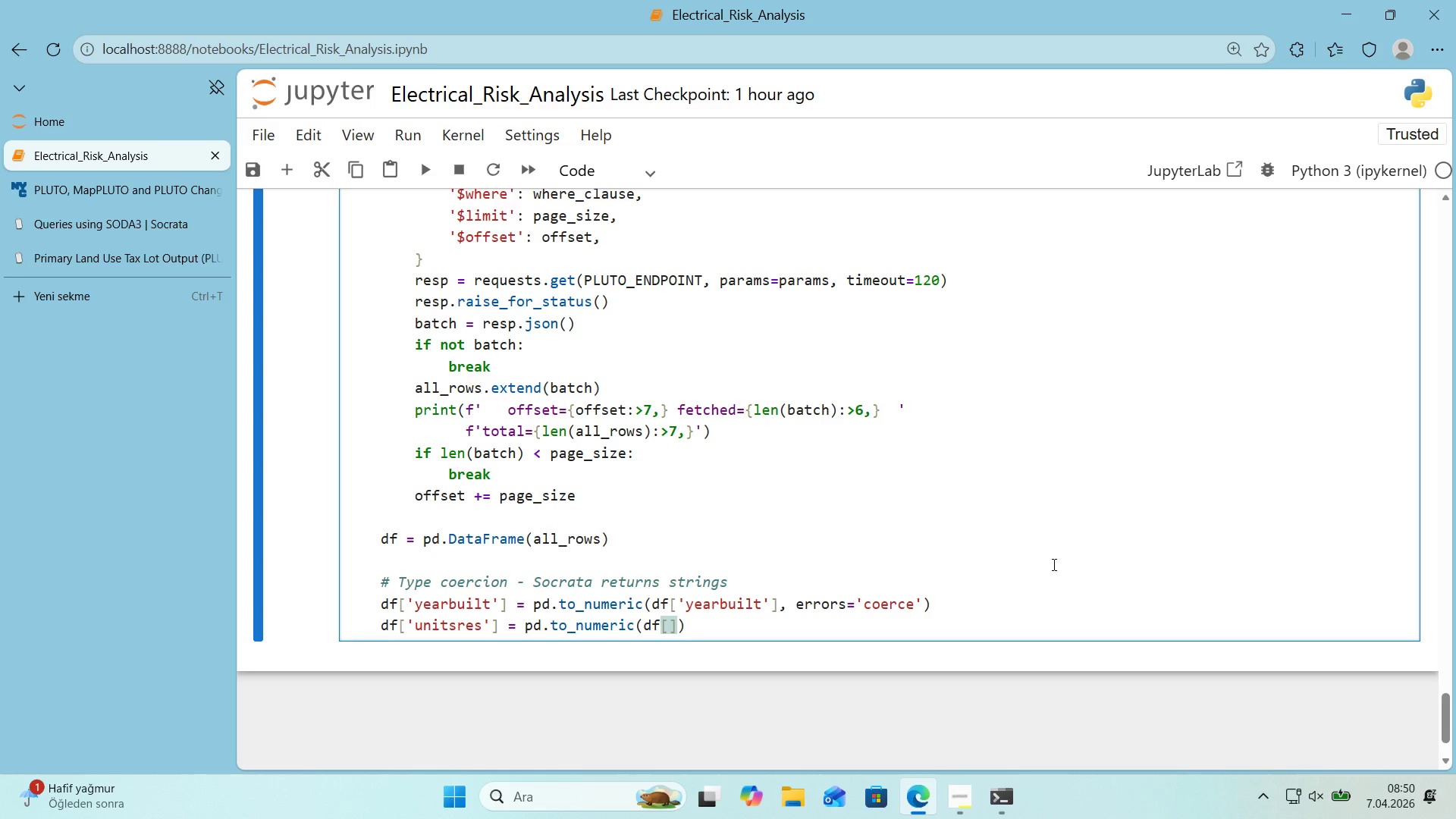 
key(ArrowLeft)
 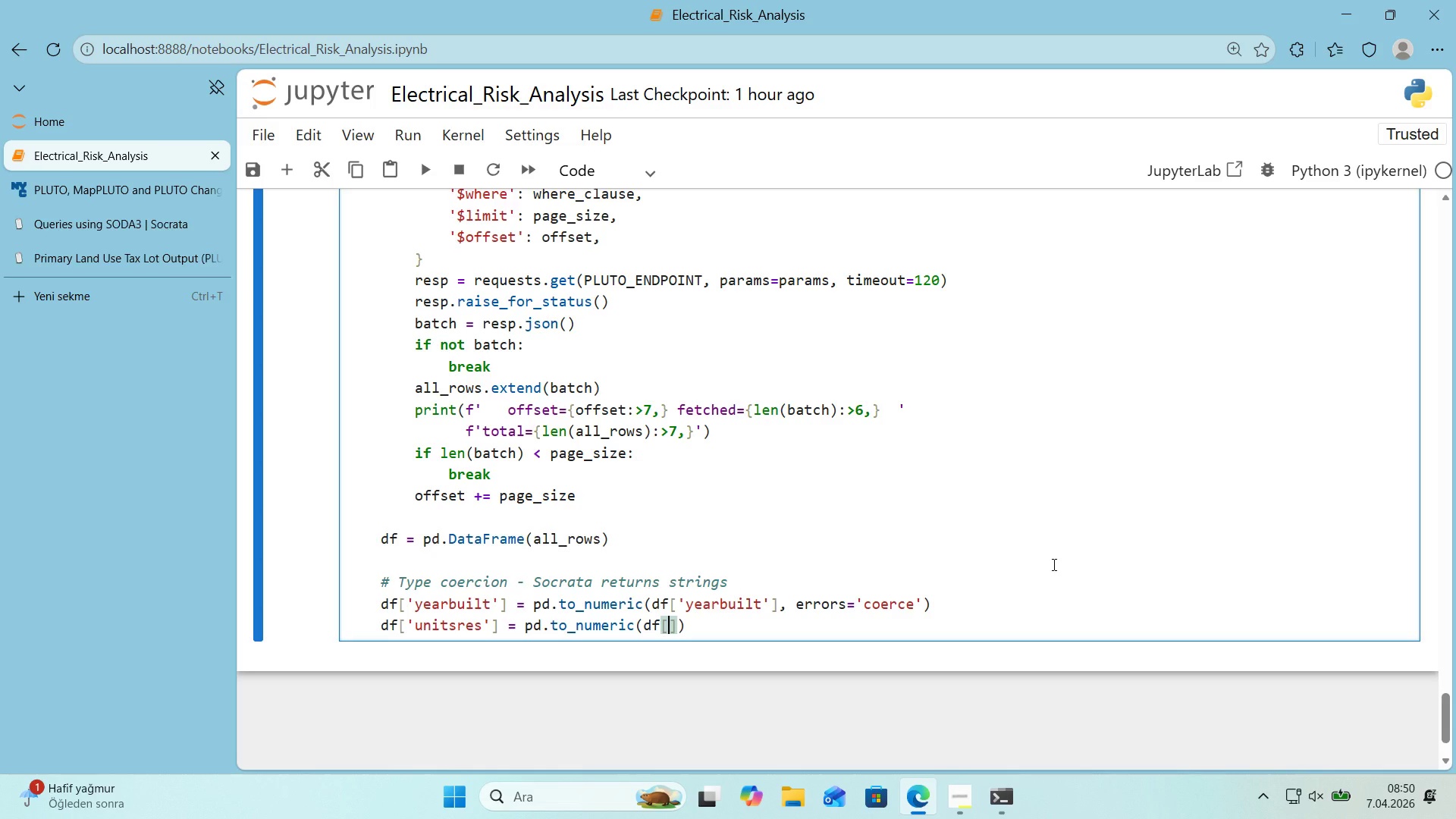 
type(@@)
 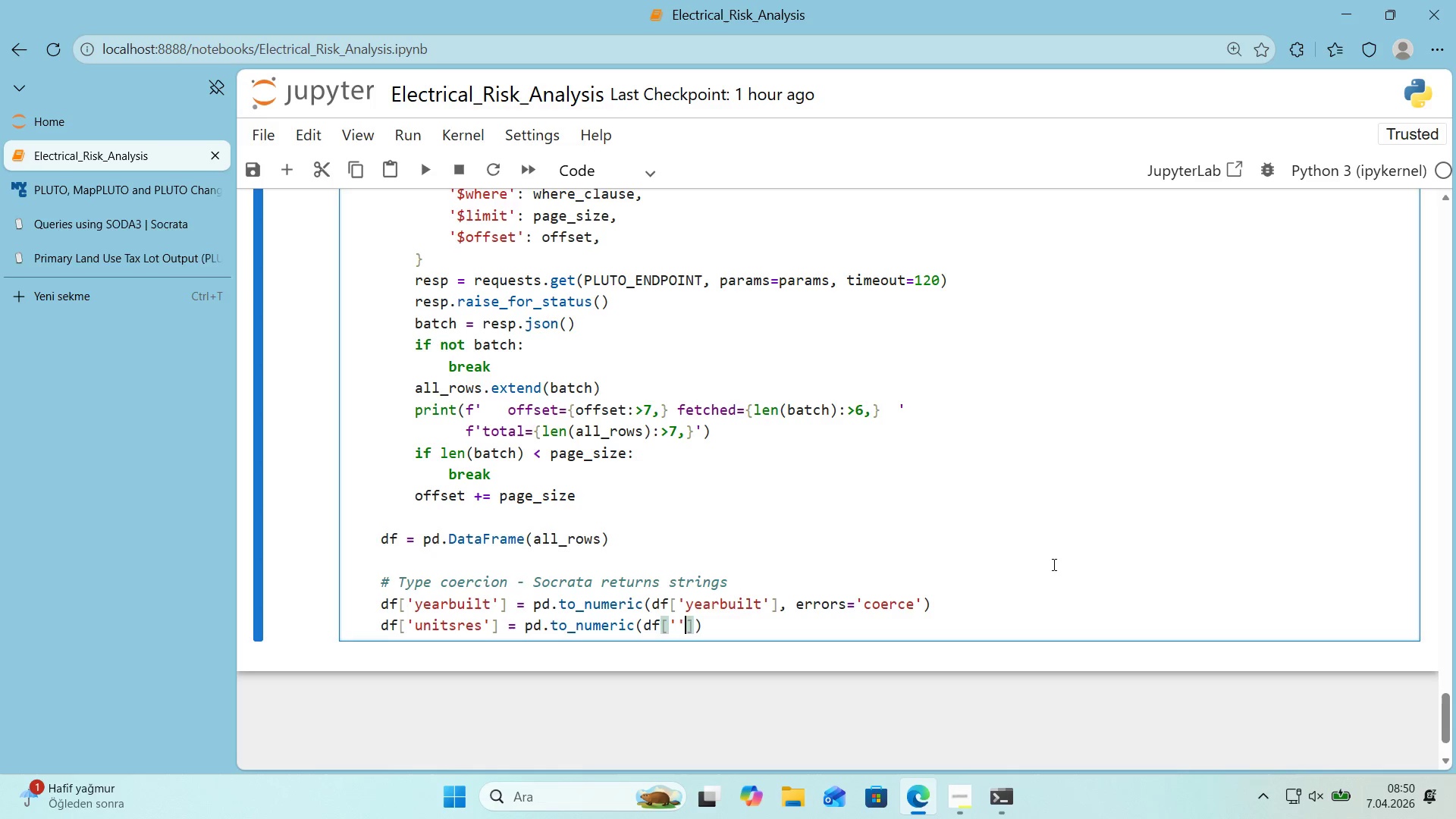 
key(ArrowLeft)
 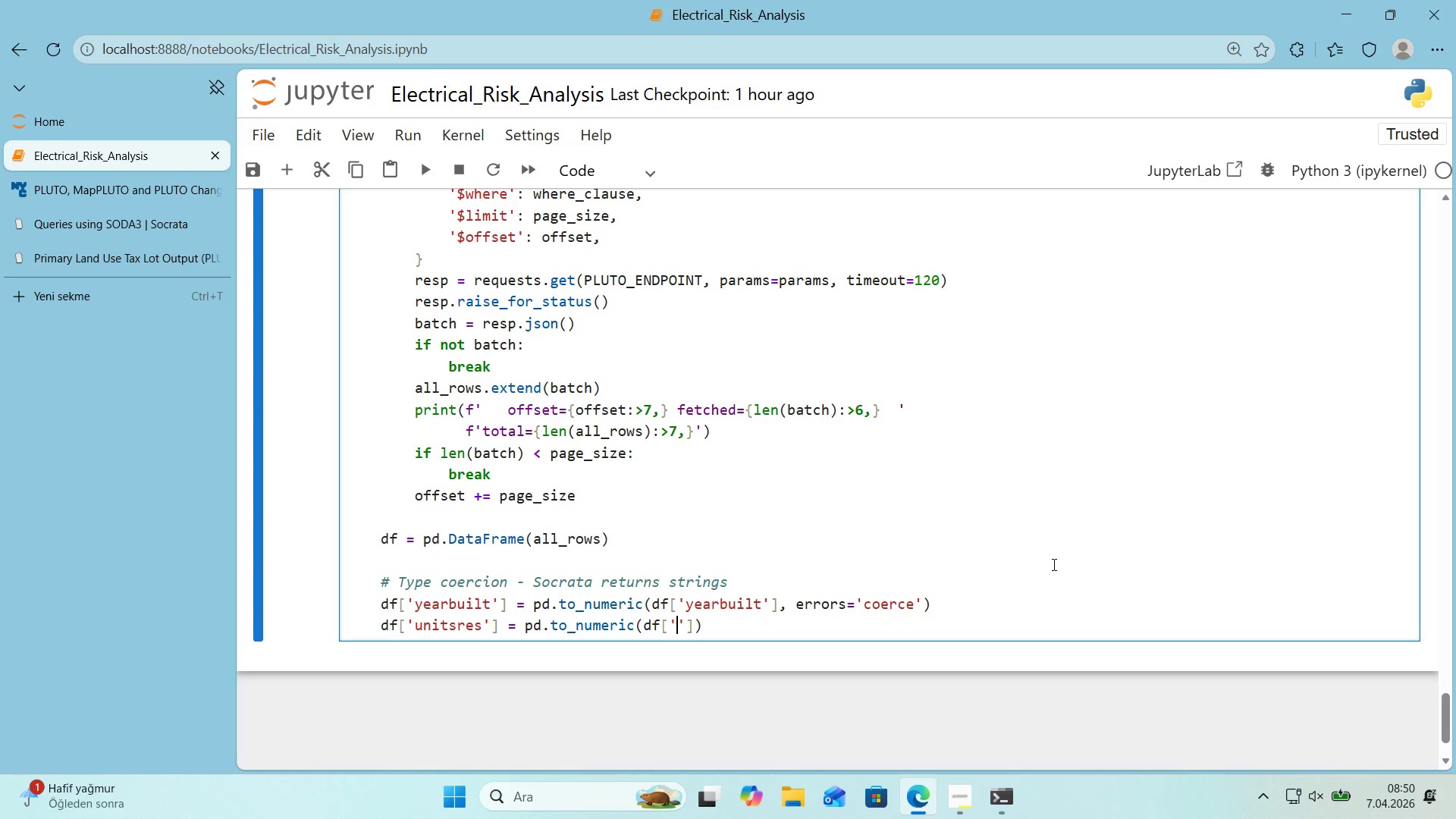 
type(un'tsres)
 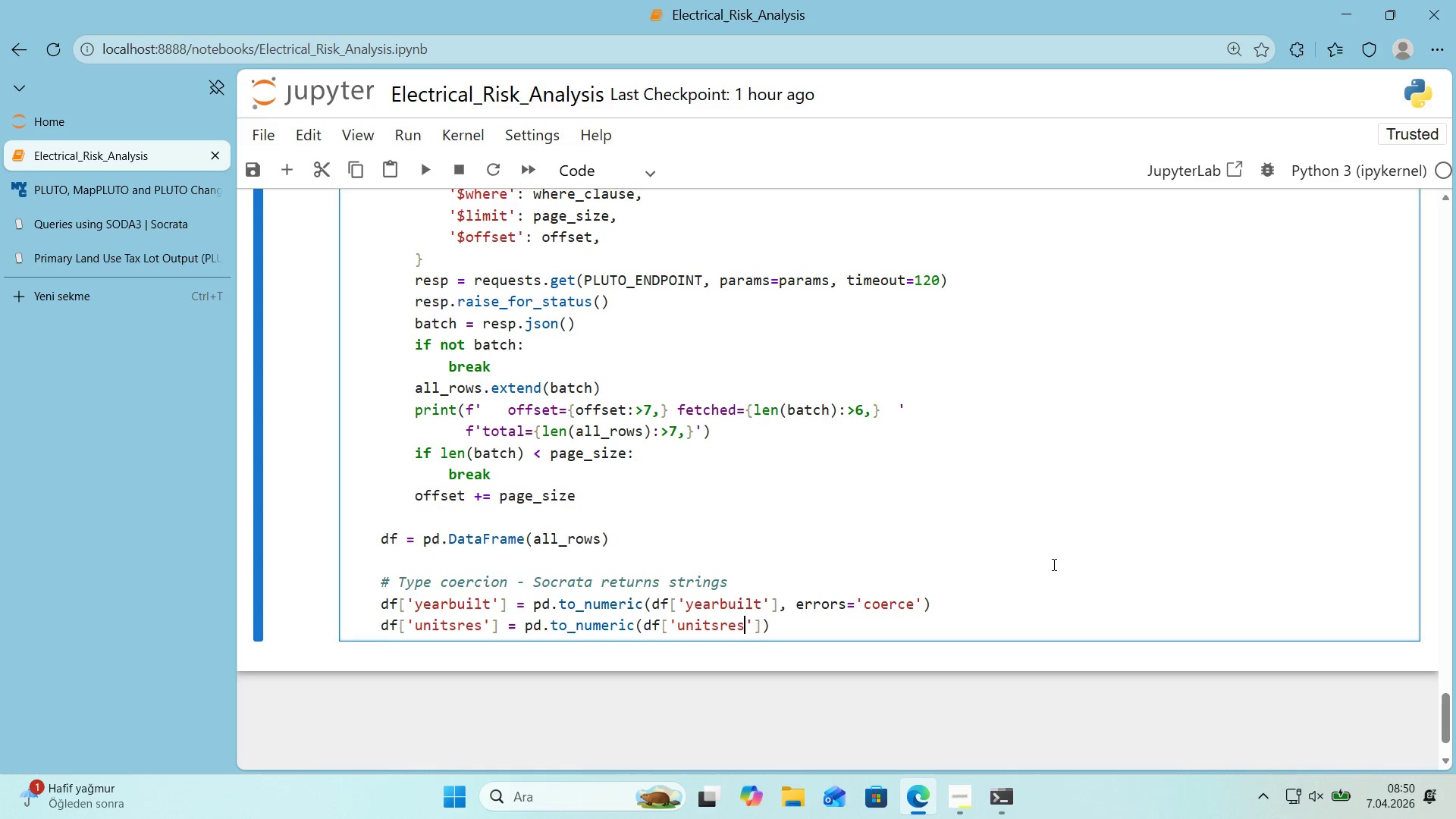 
key(ArrowRight)
 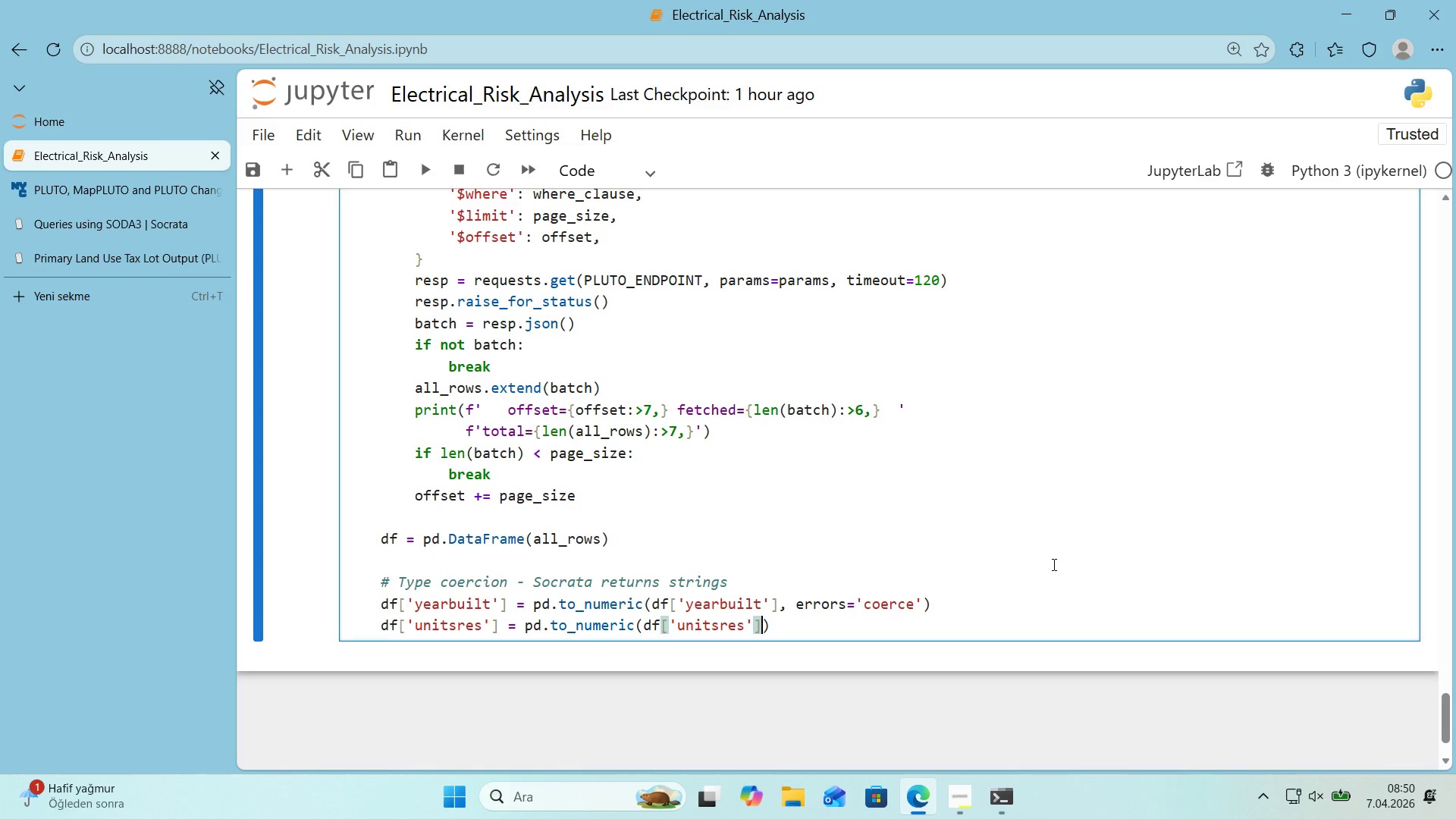 
key(ArrowRight)
 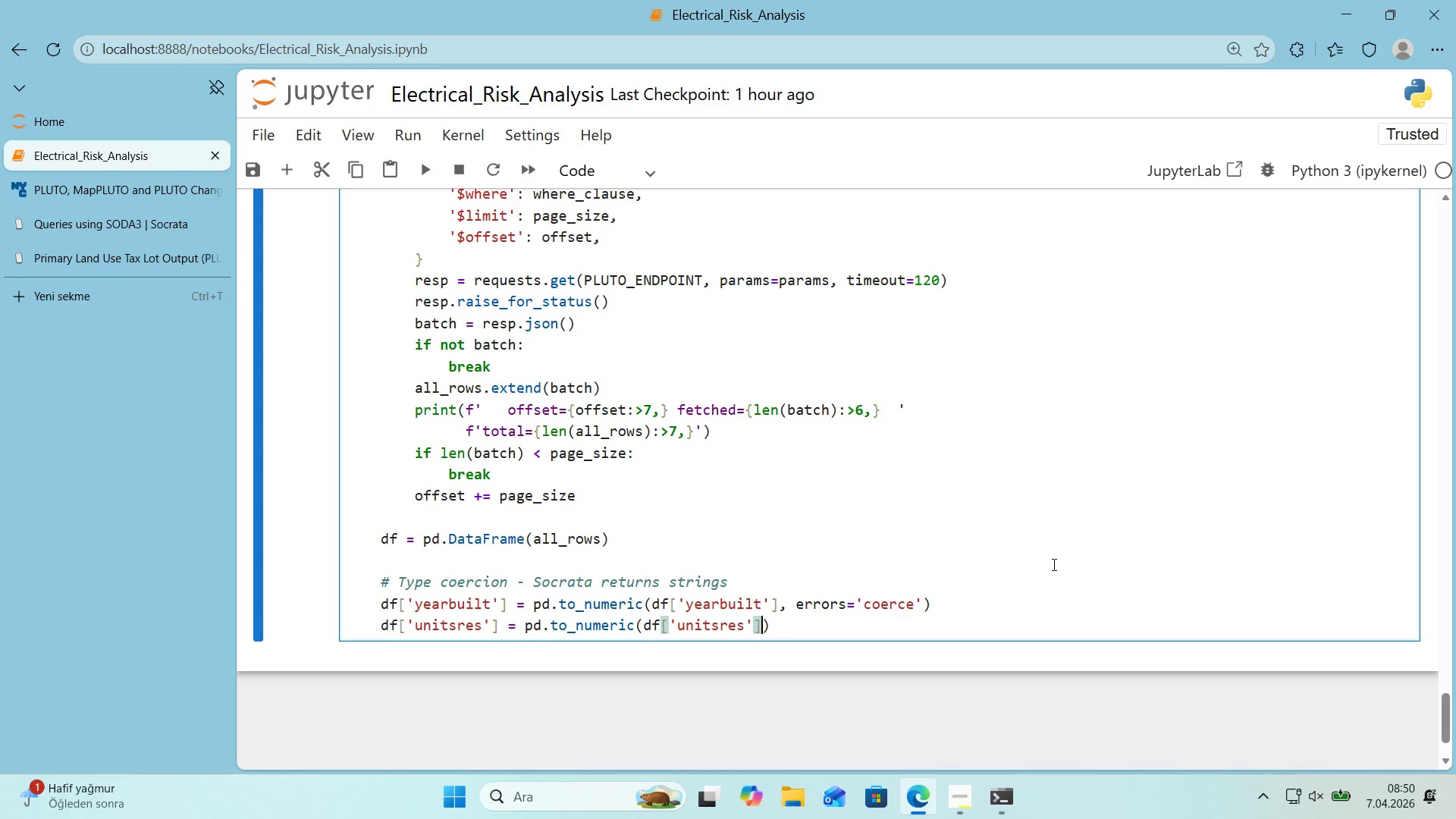 
key(ArrowRight)
 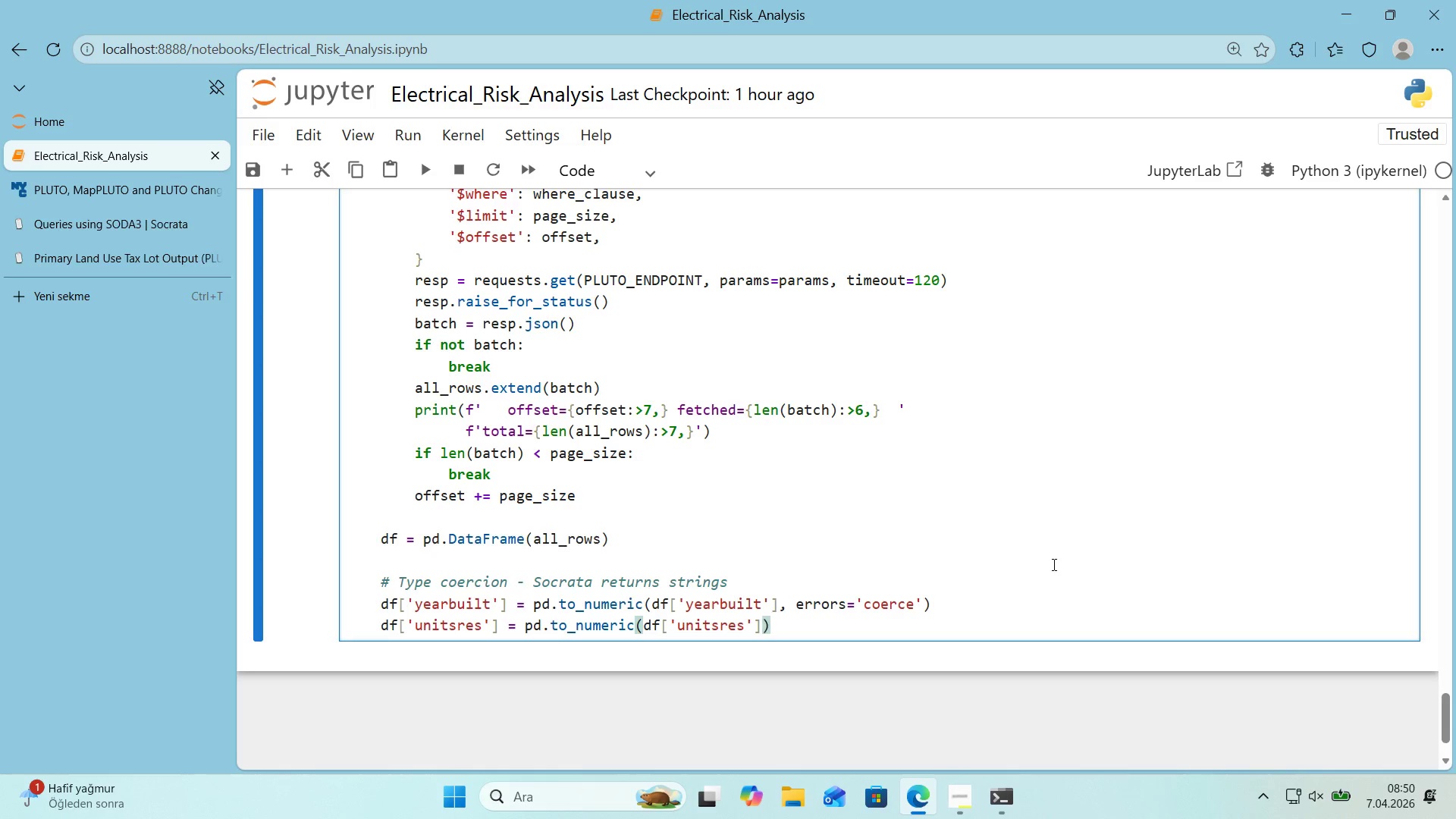 
type(, errors)@@)
 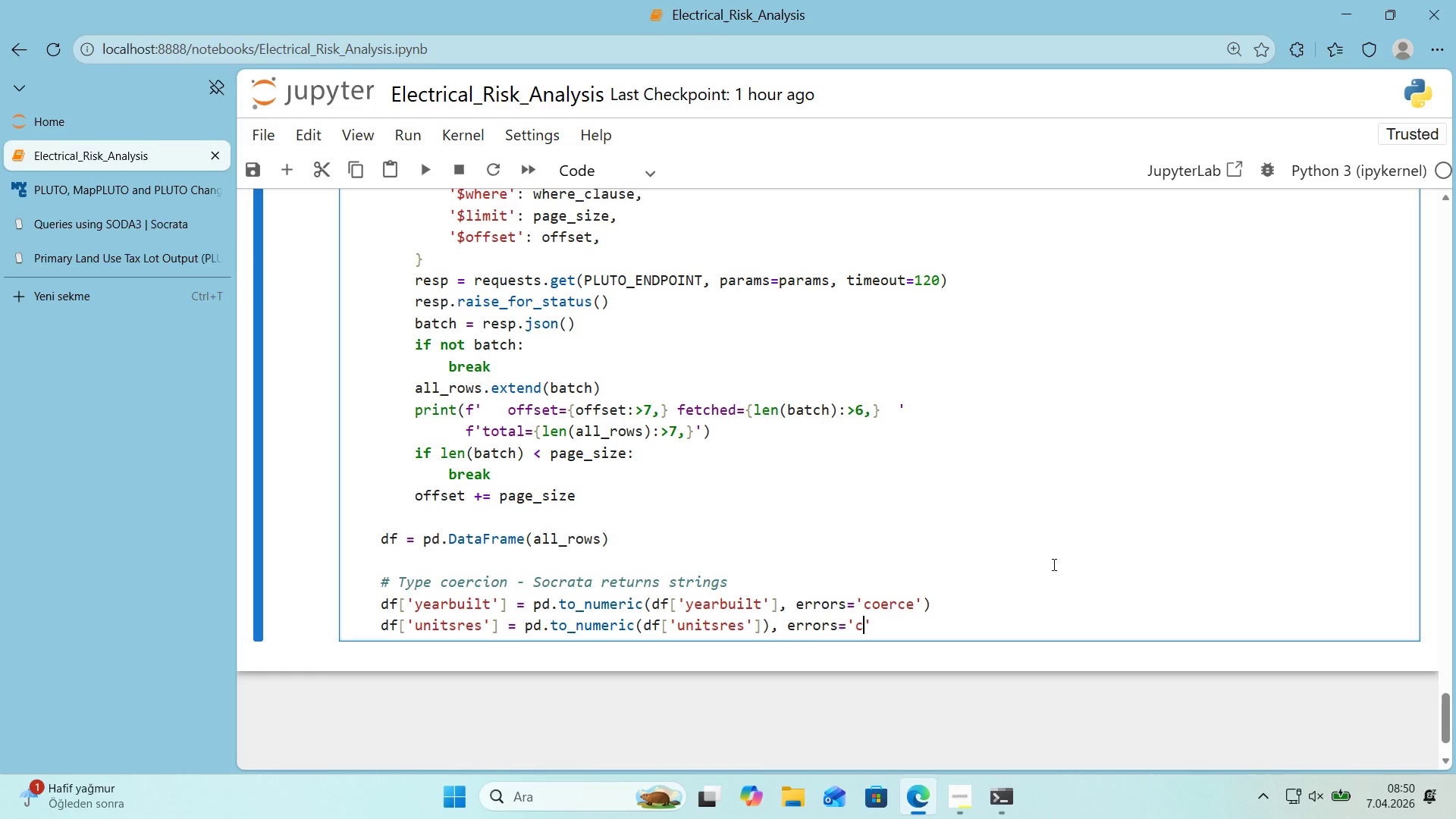 
 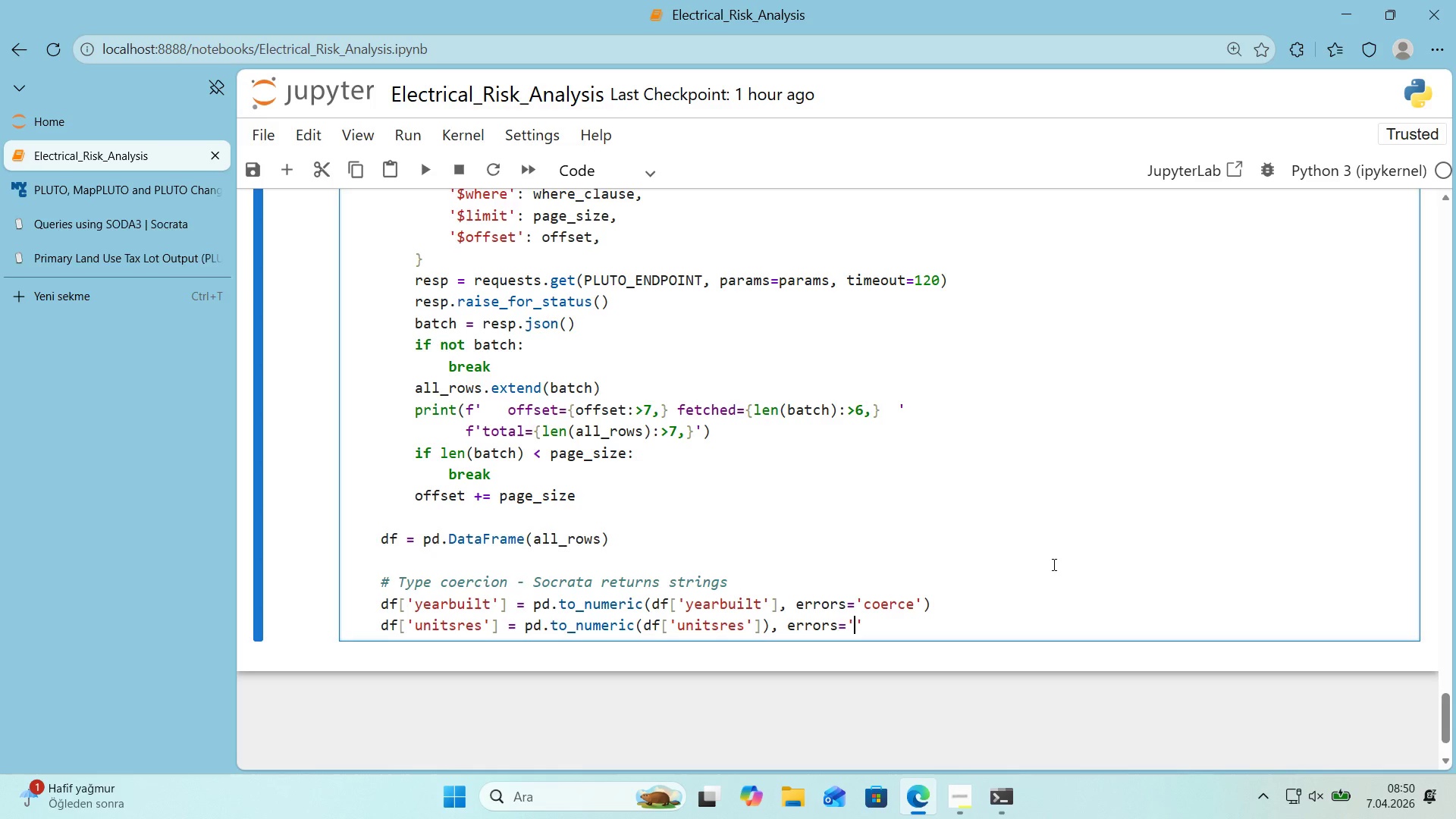 
key(ArrowLeft)
 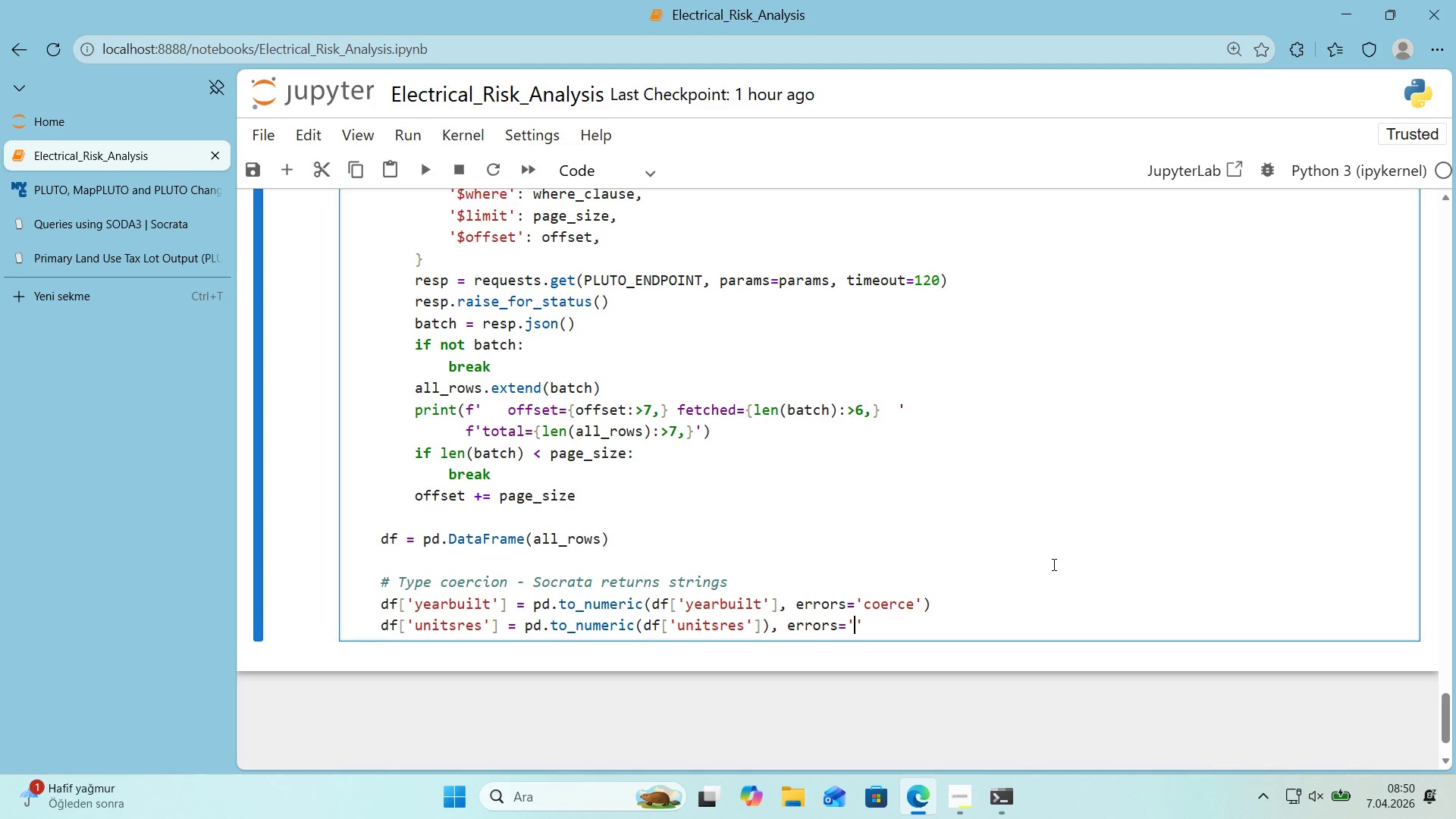 
type(coerce)
 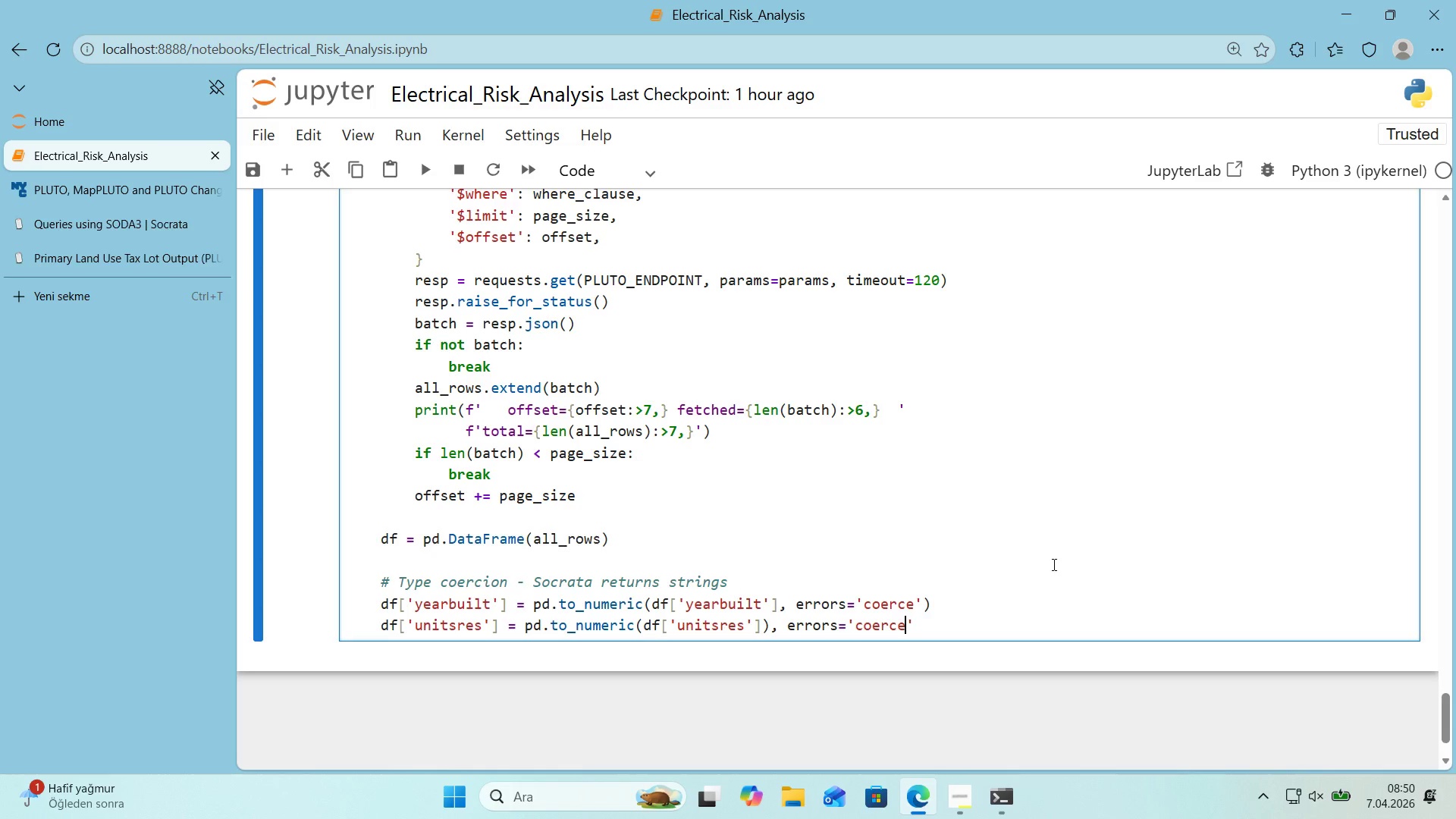 
key(ArrowDown)
 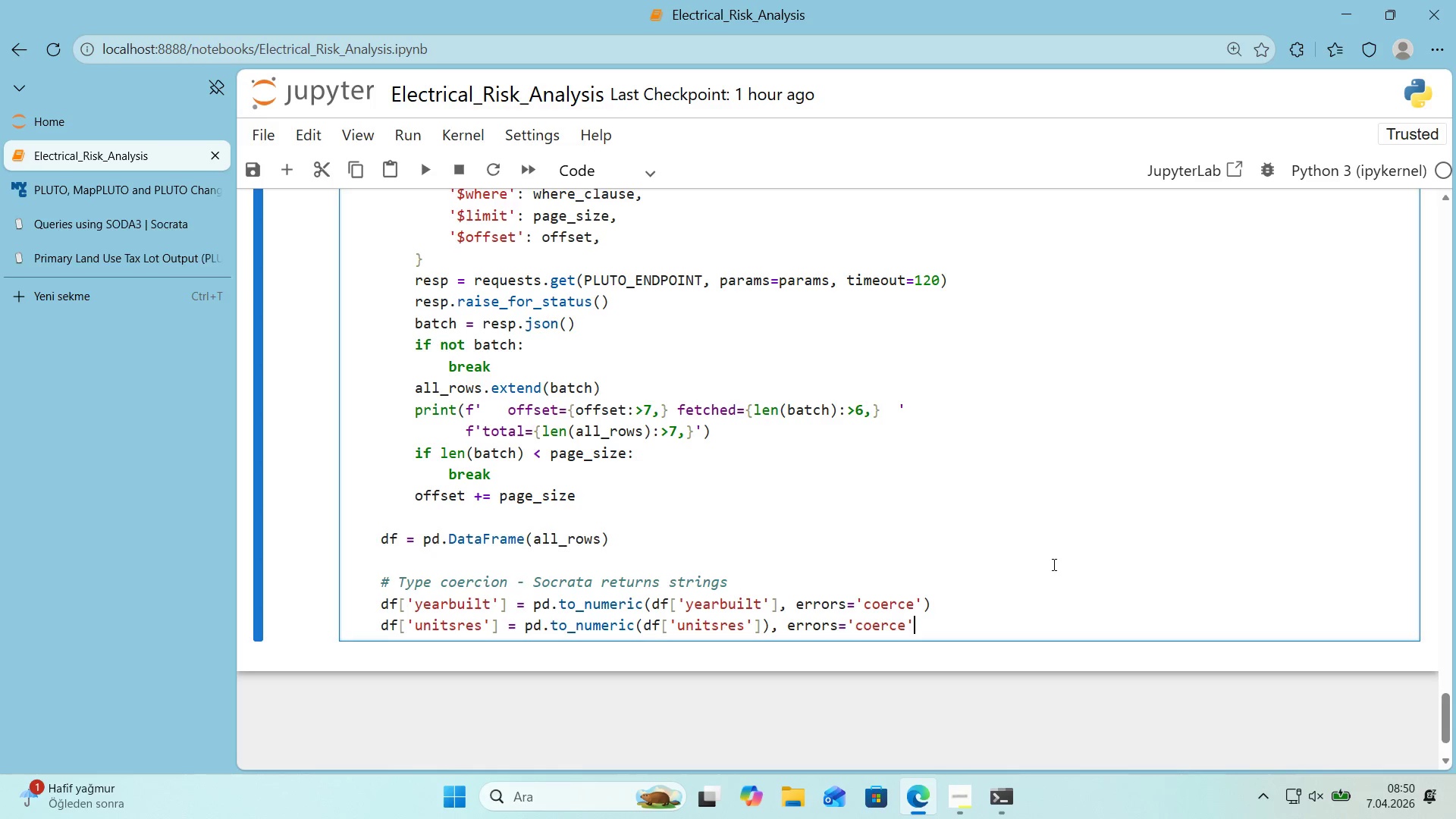 
key(Shift+9)
 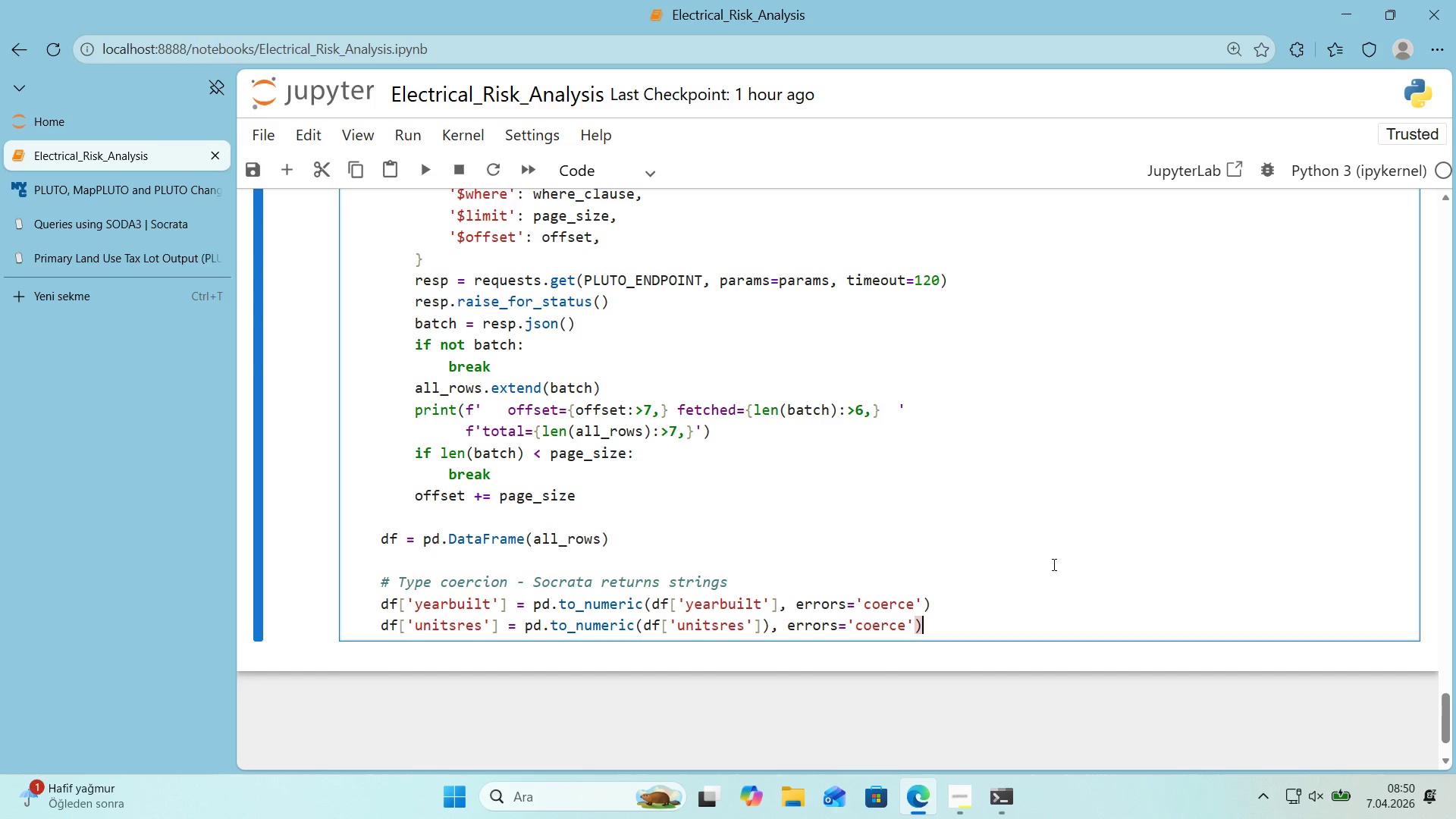 
key(Enter)
 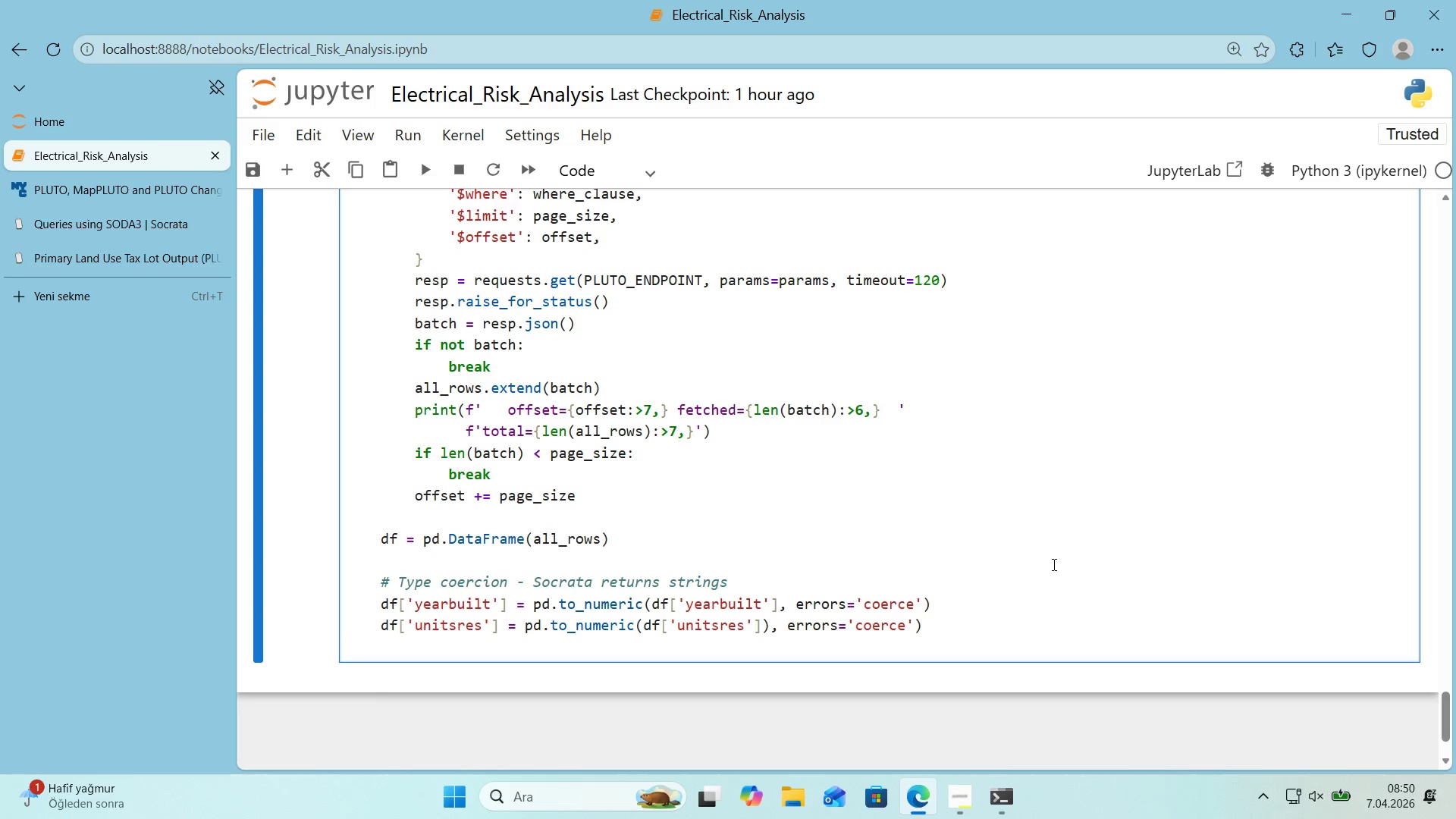 
type(df)
 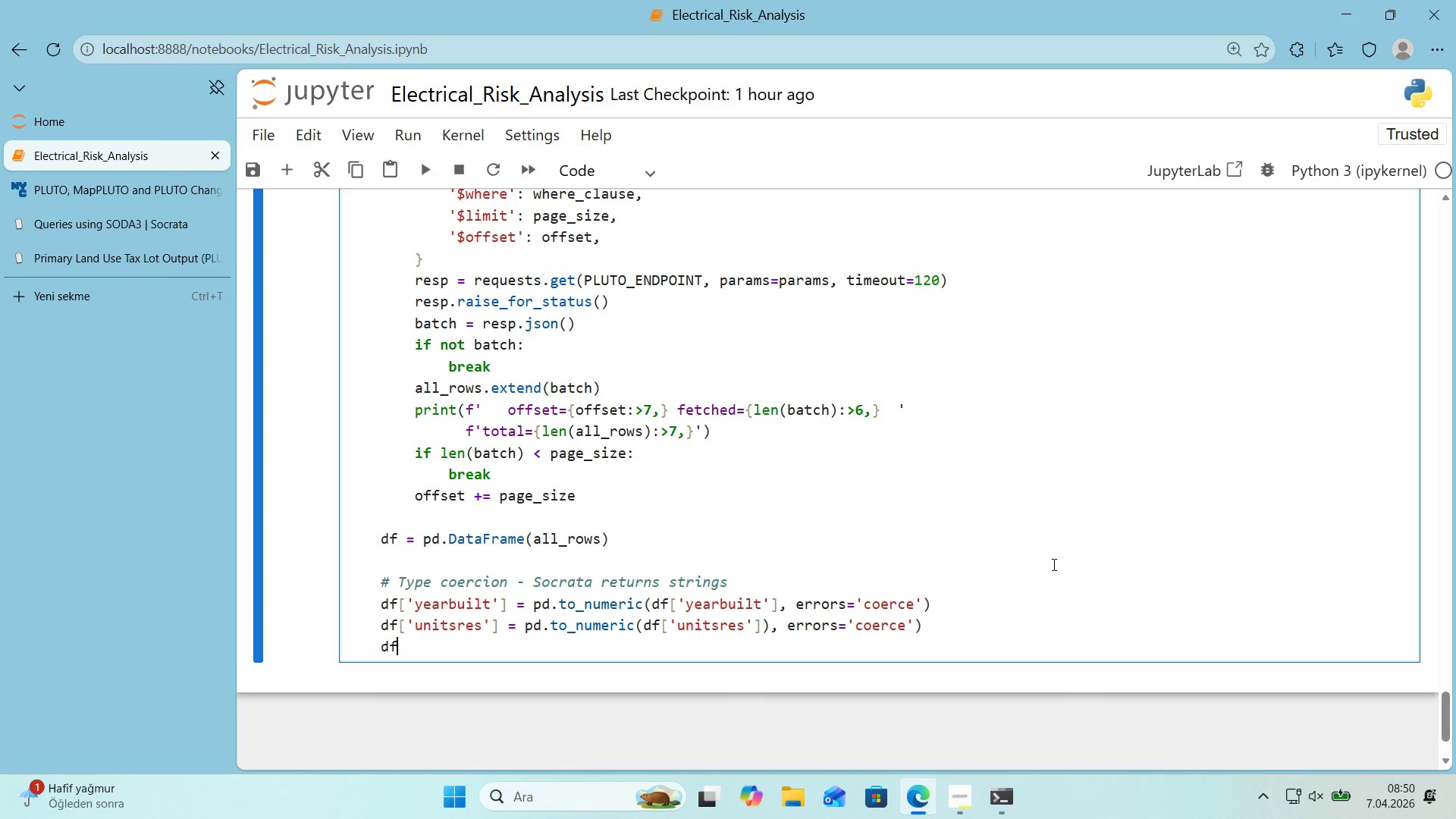 
key(Alt+Control+8)
 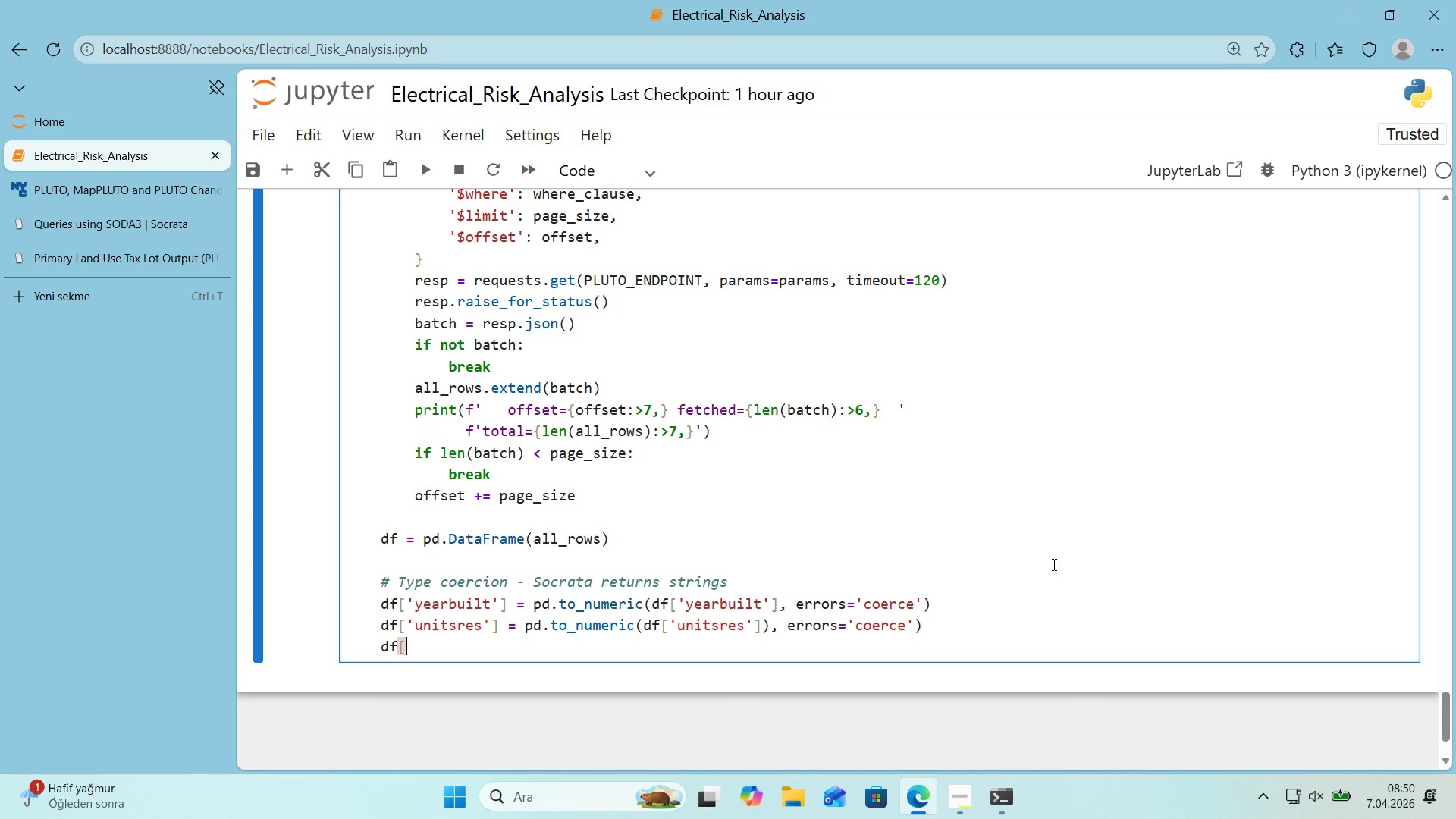 
key(Alt+Control+9)
 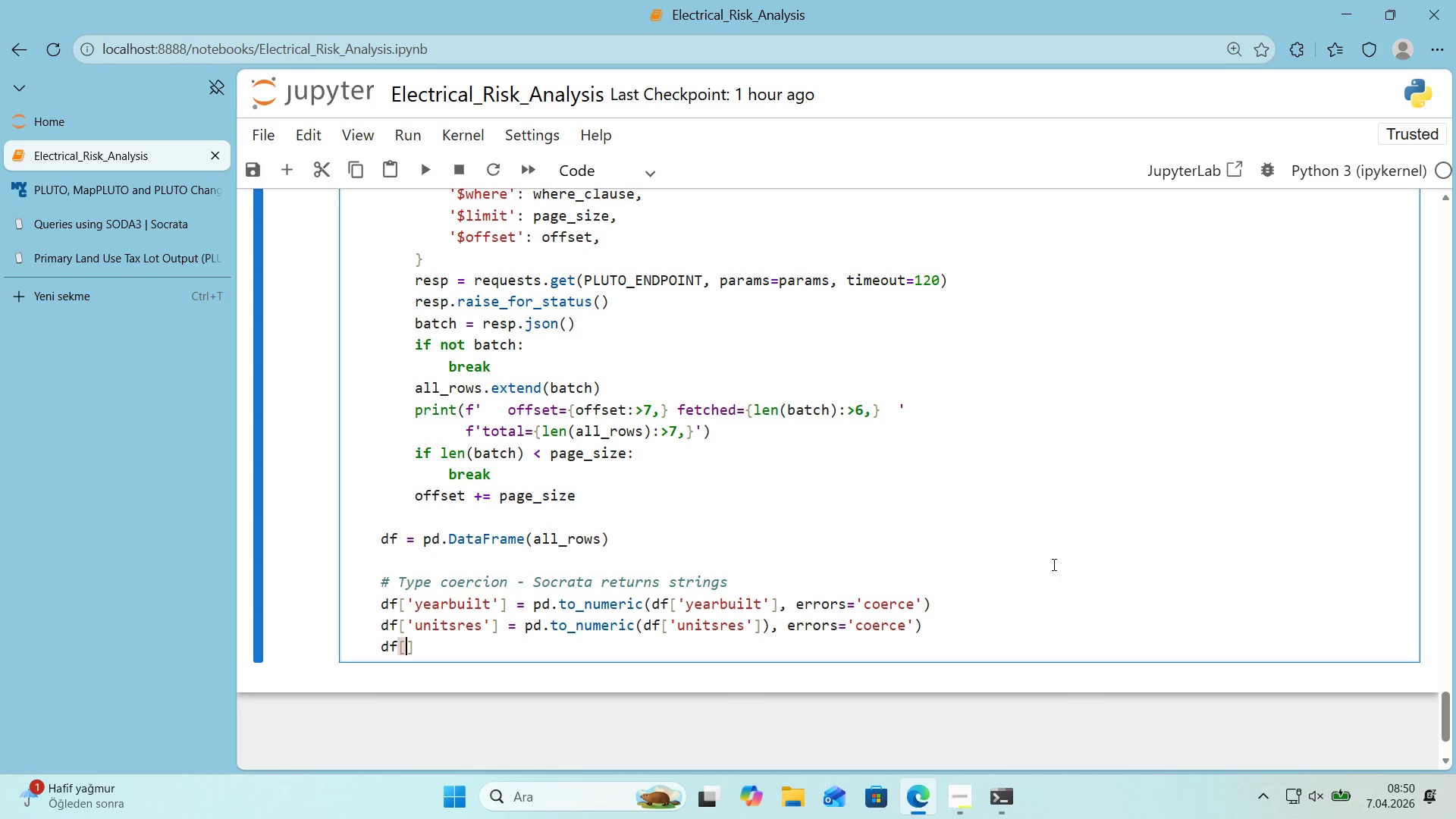 
key(ArrowLeft)
 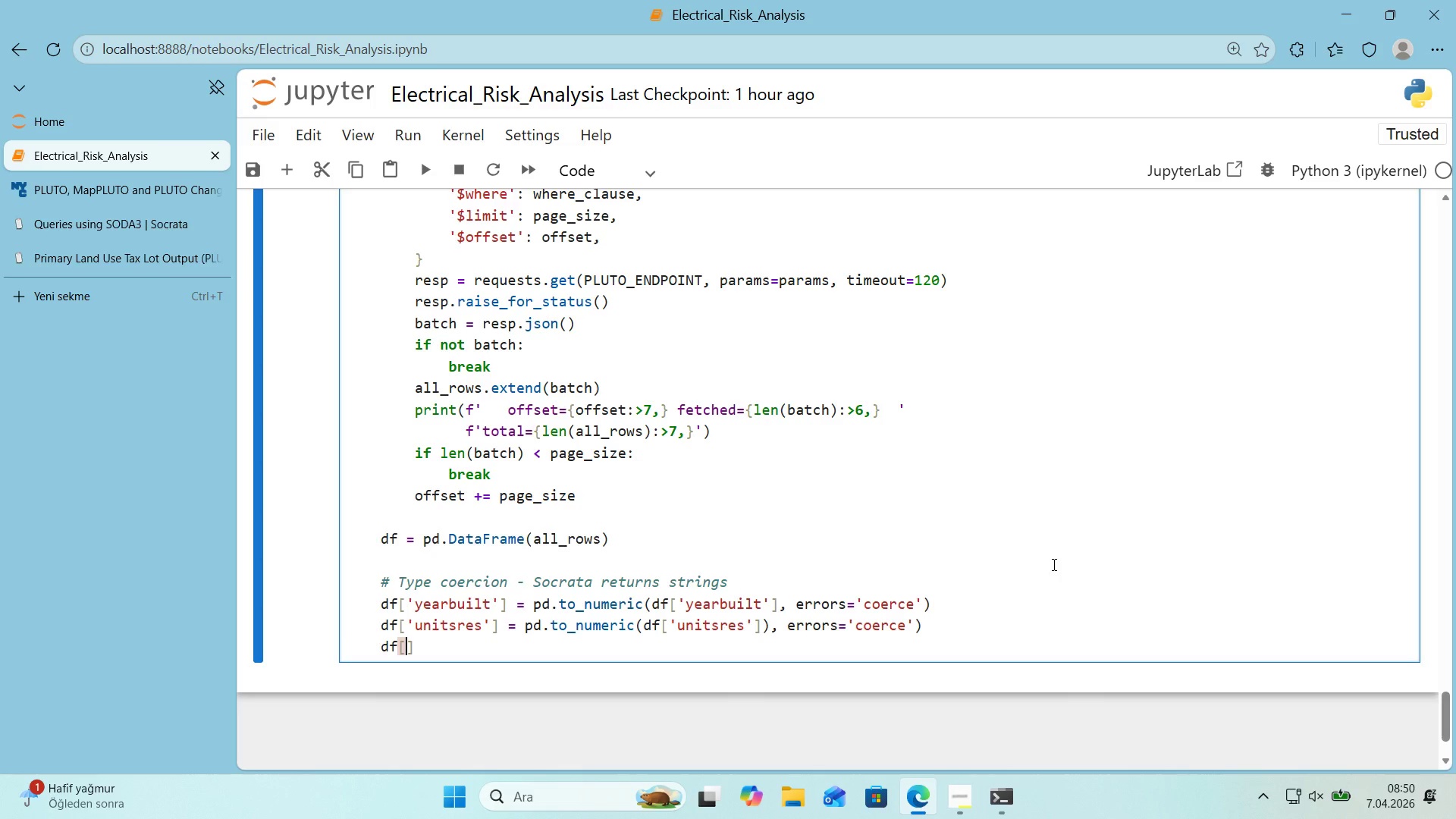 
type(@@)
 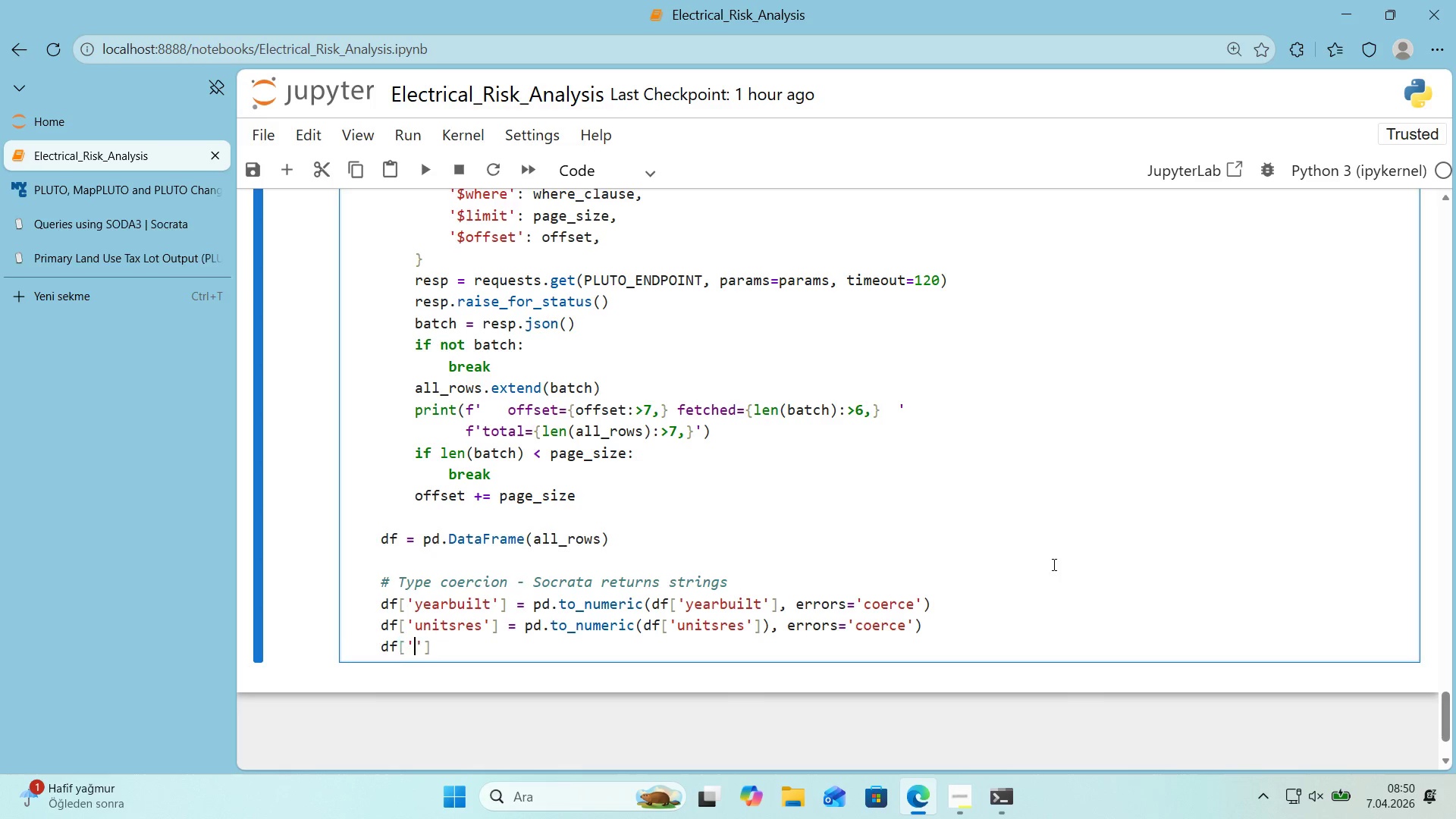 
key(ArrowLeft)
 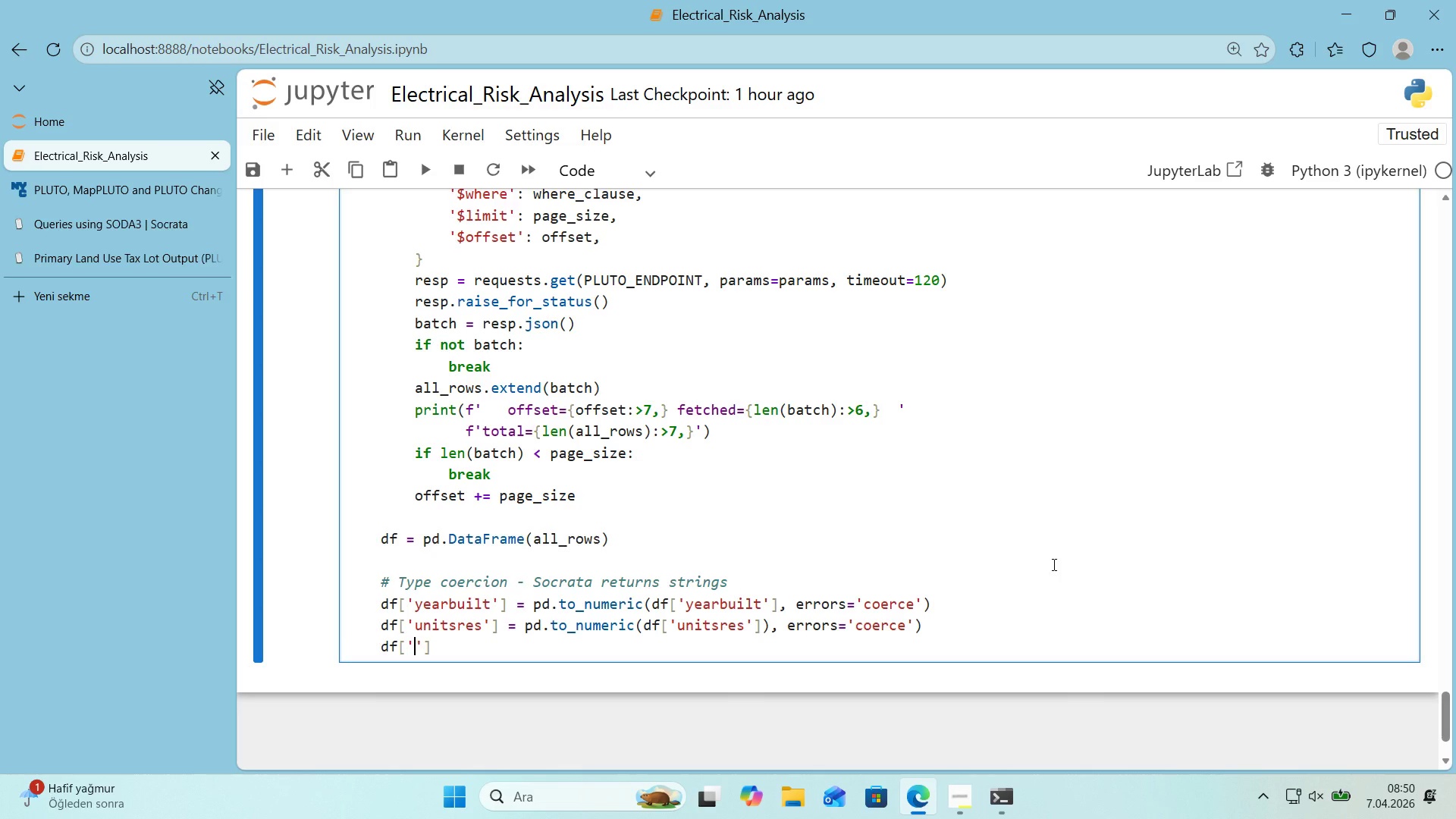 
type(lat'tude)
 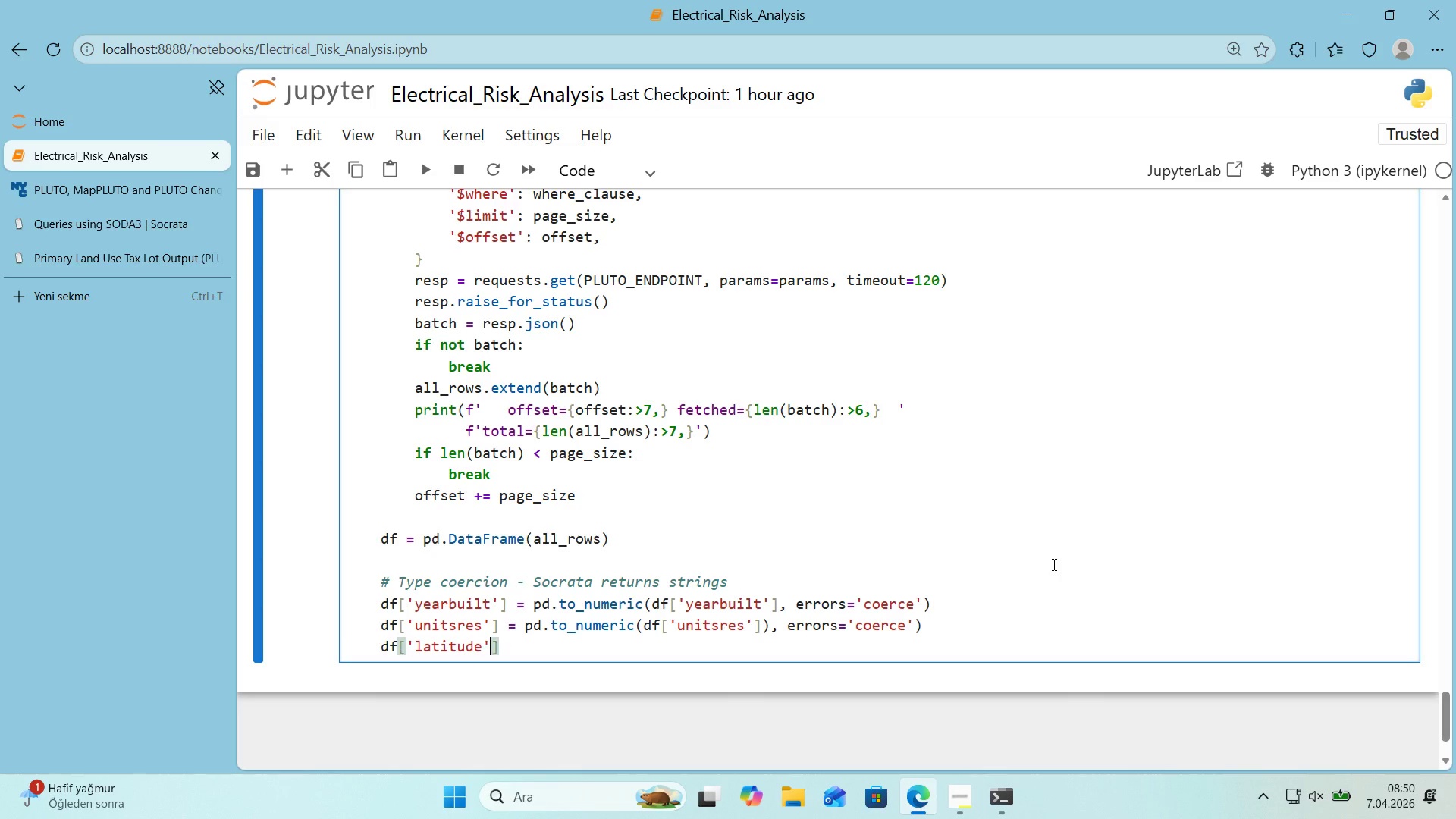 
key(ArrowRight)
 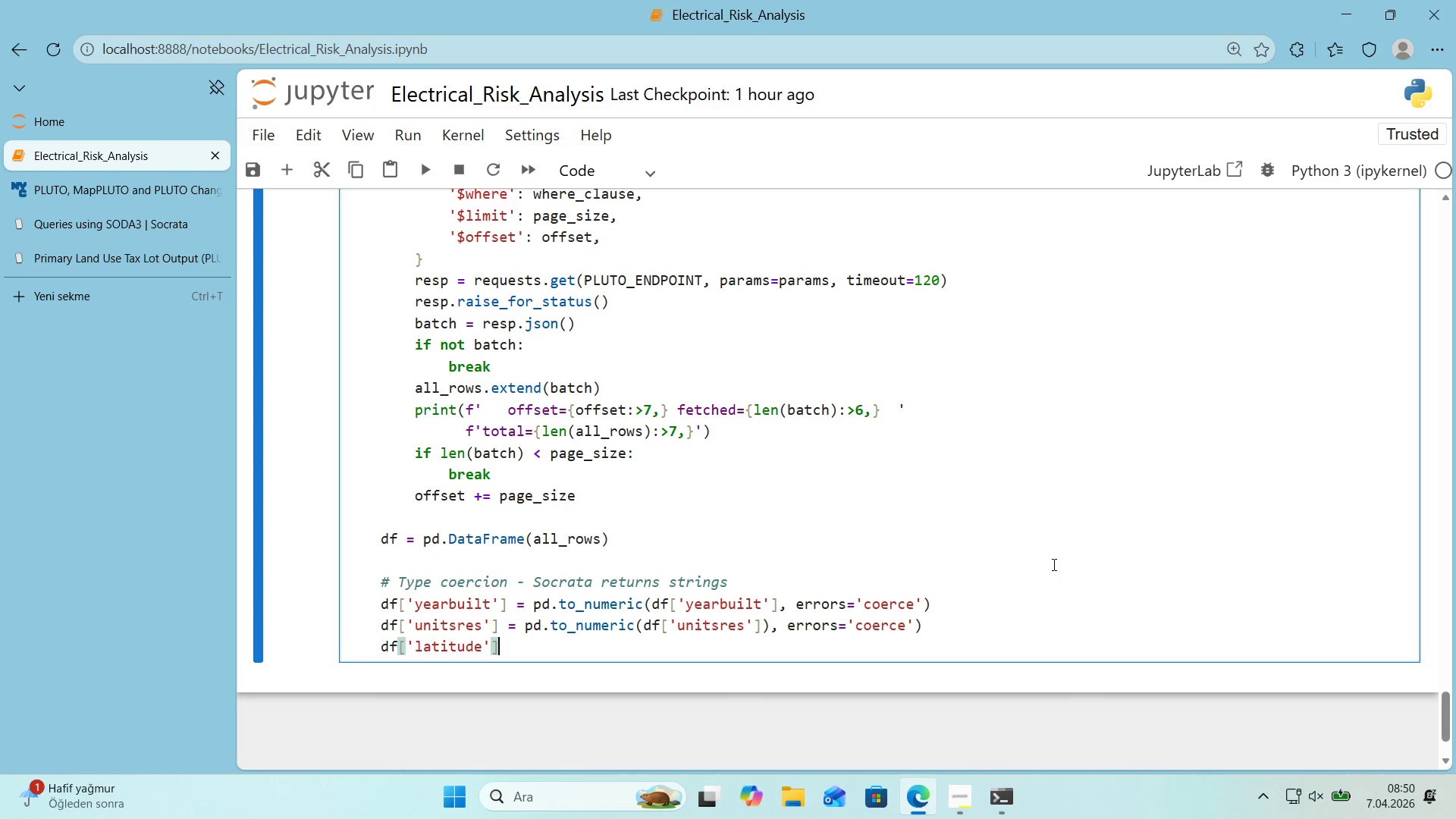 
key(ArrowRight)
 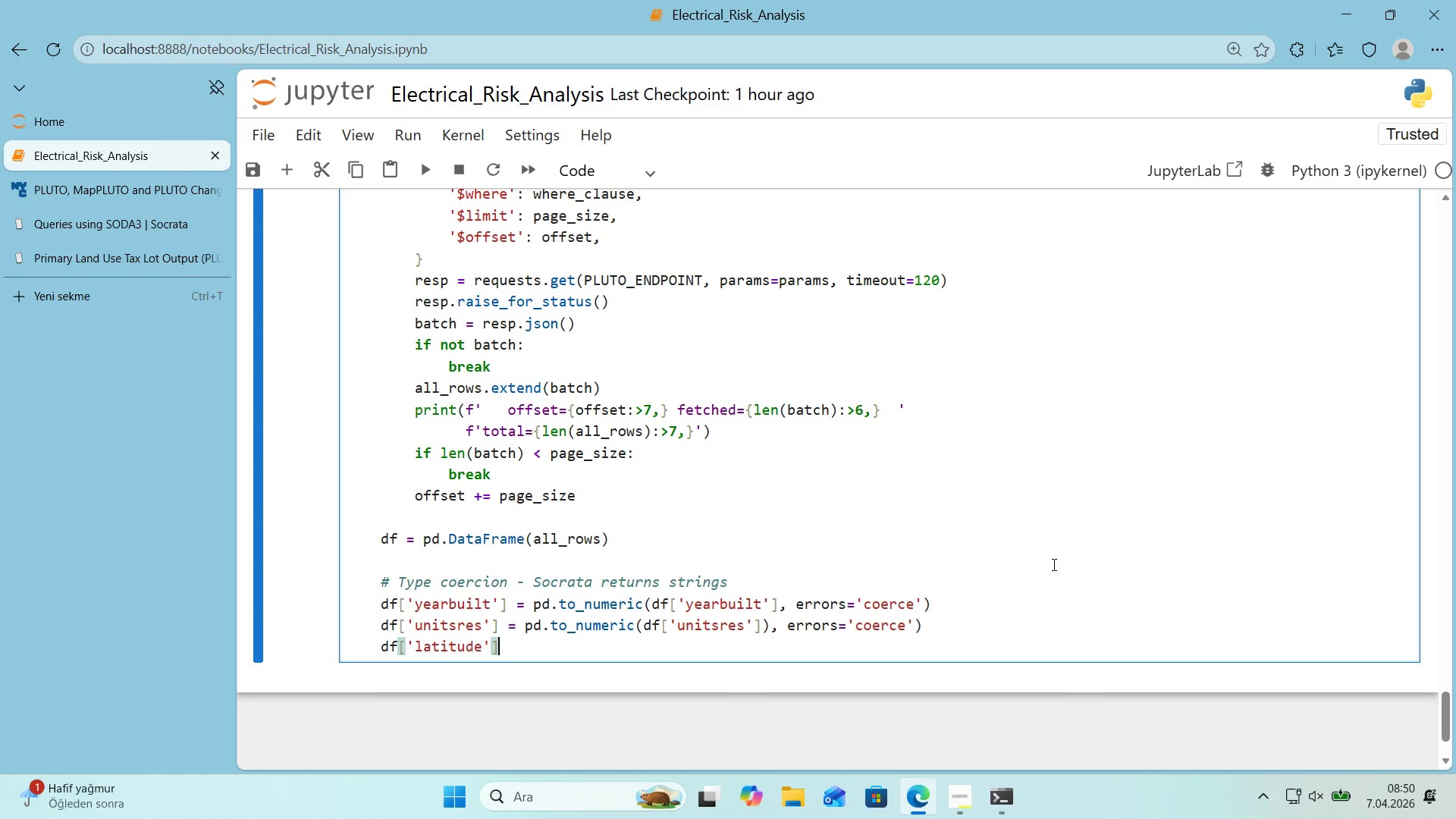 
type( ) pd.to_numer'c*()
 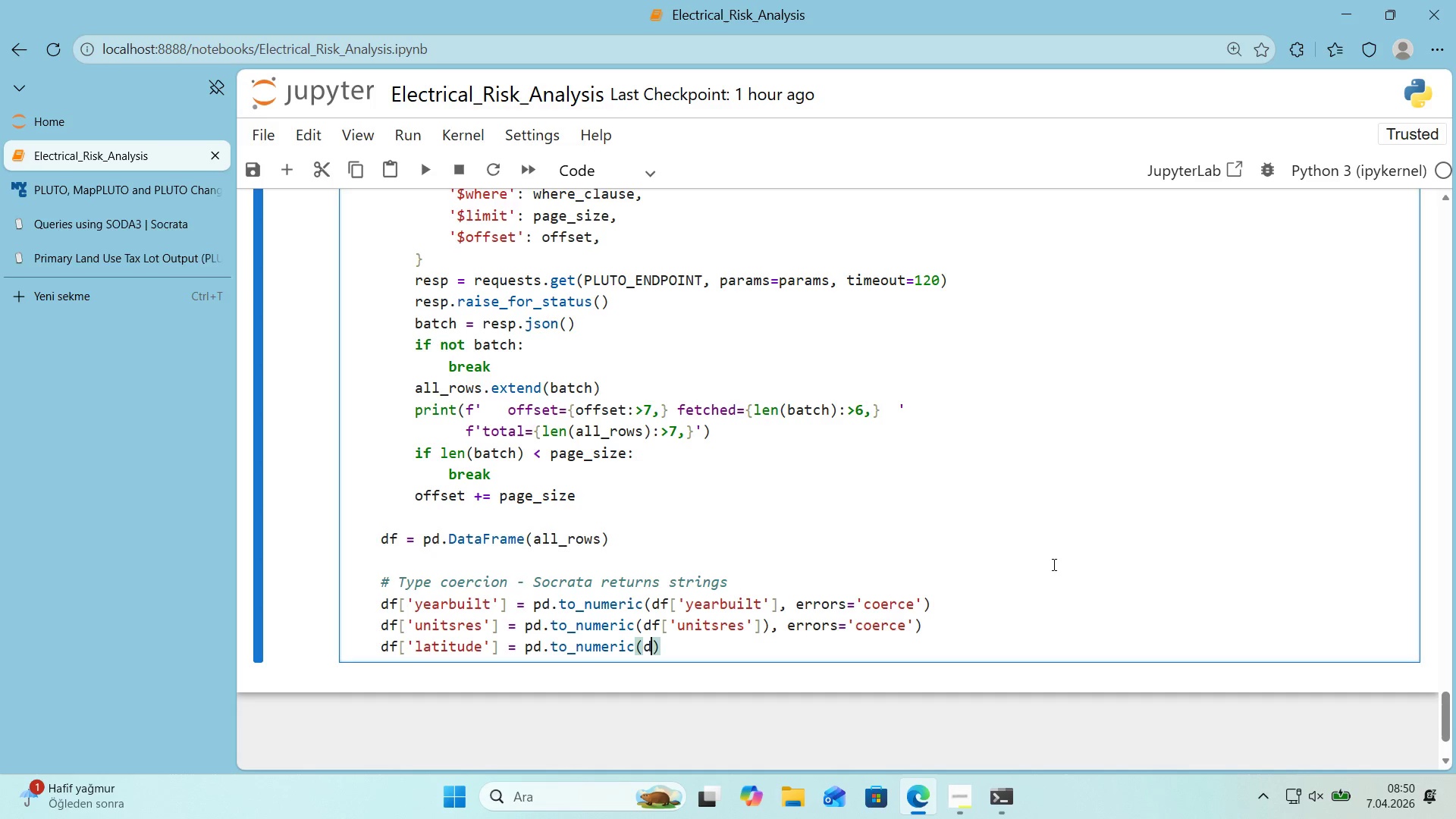 
 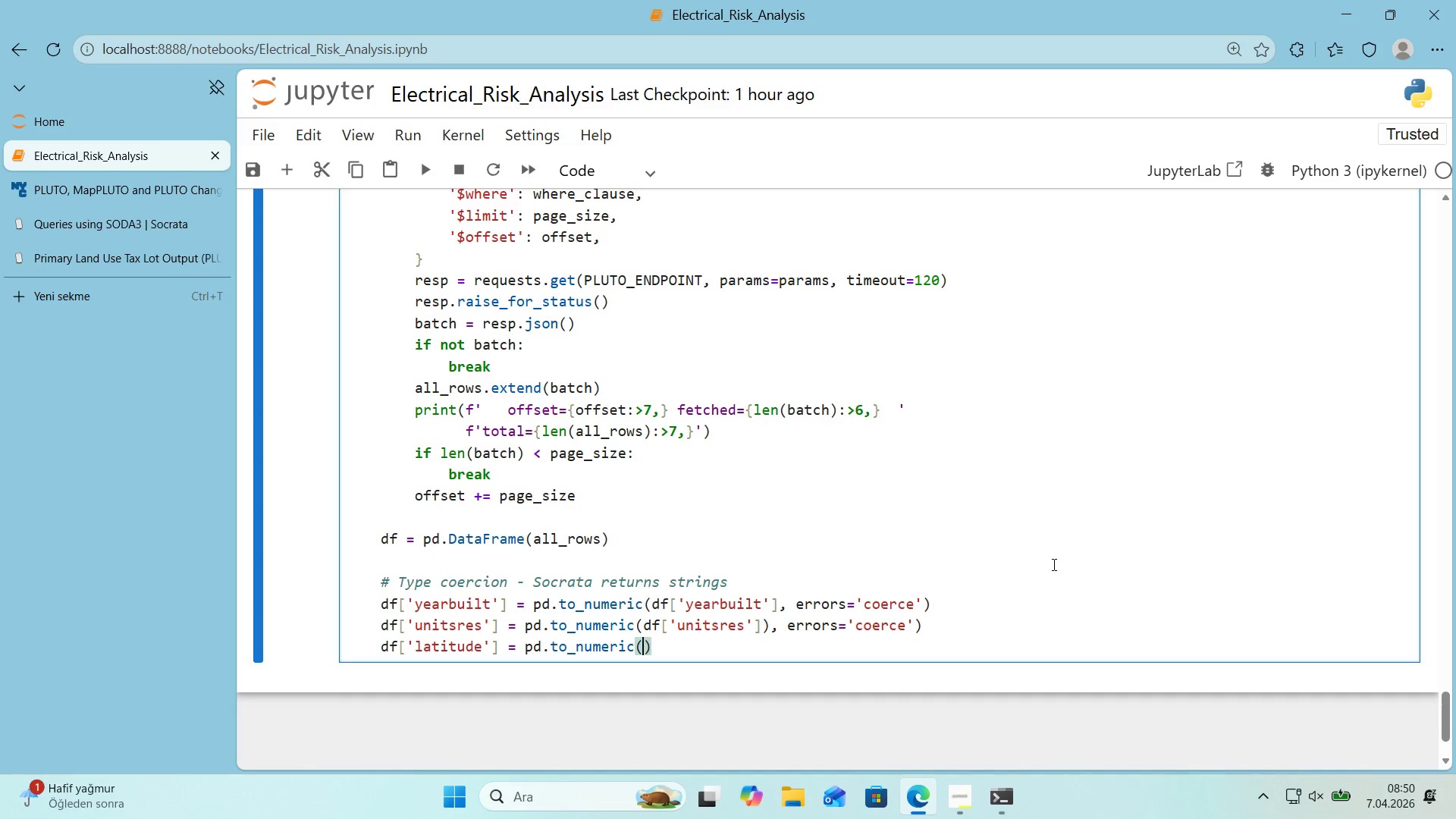 
key(ArrowLeft)
 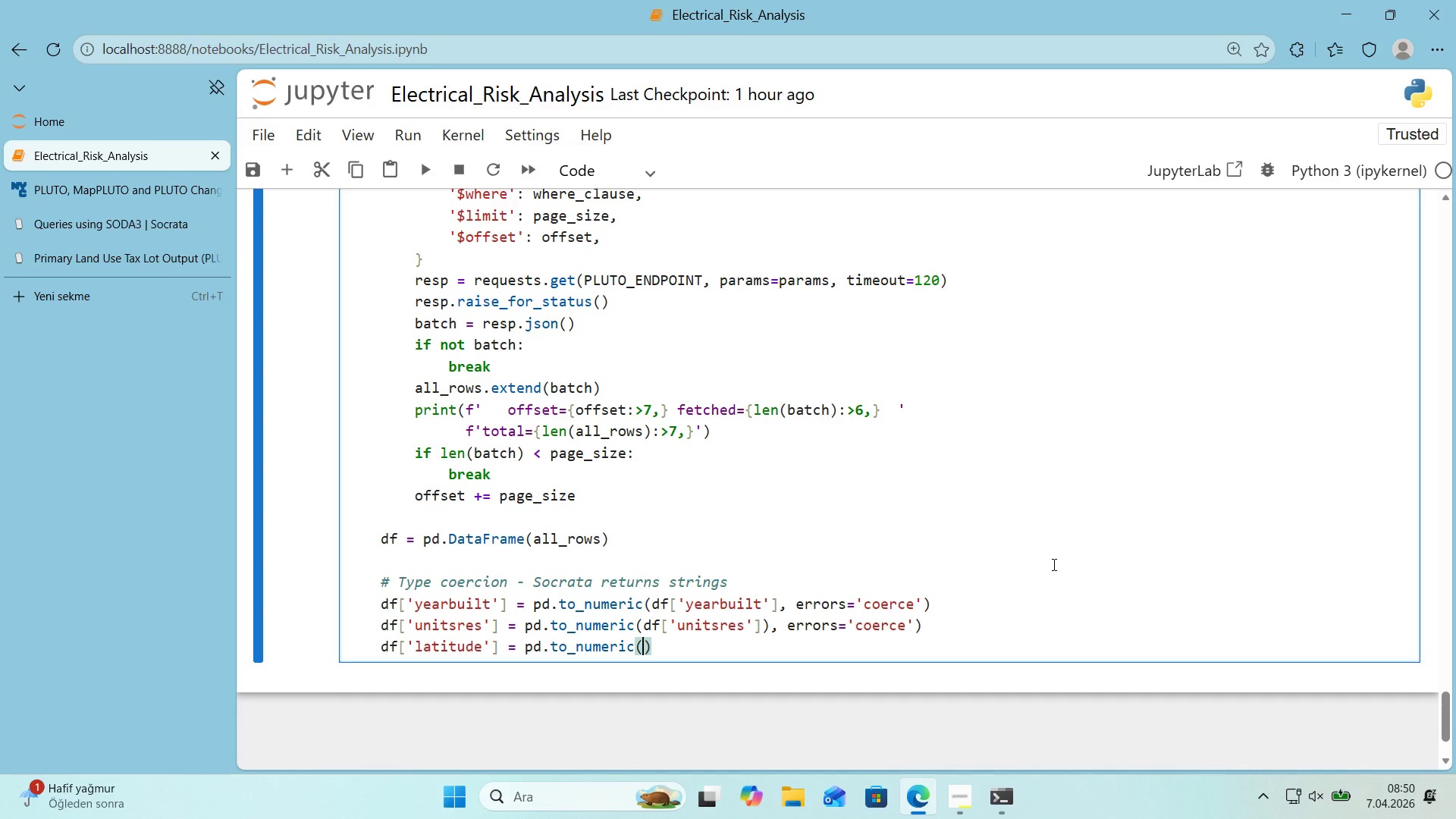 
type(df)
 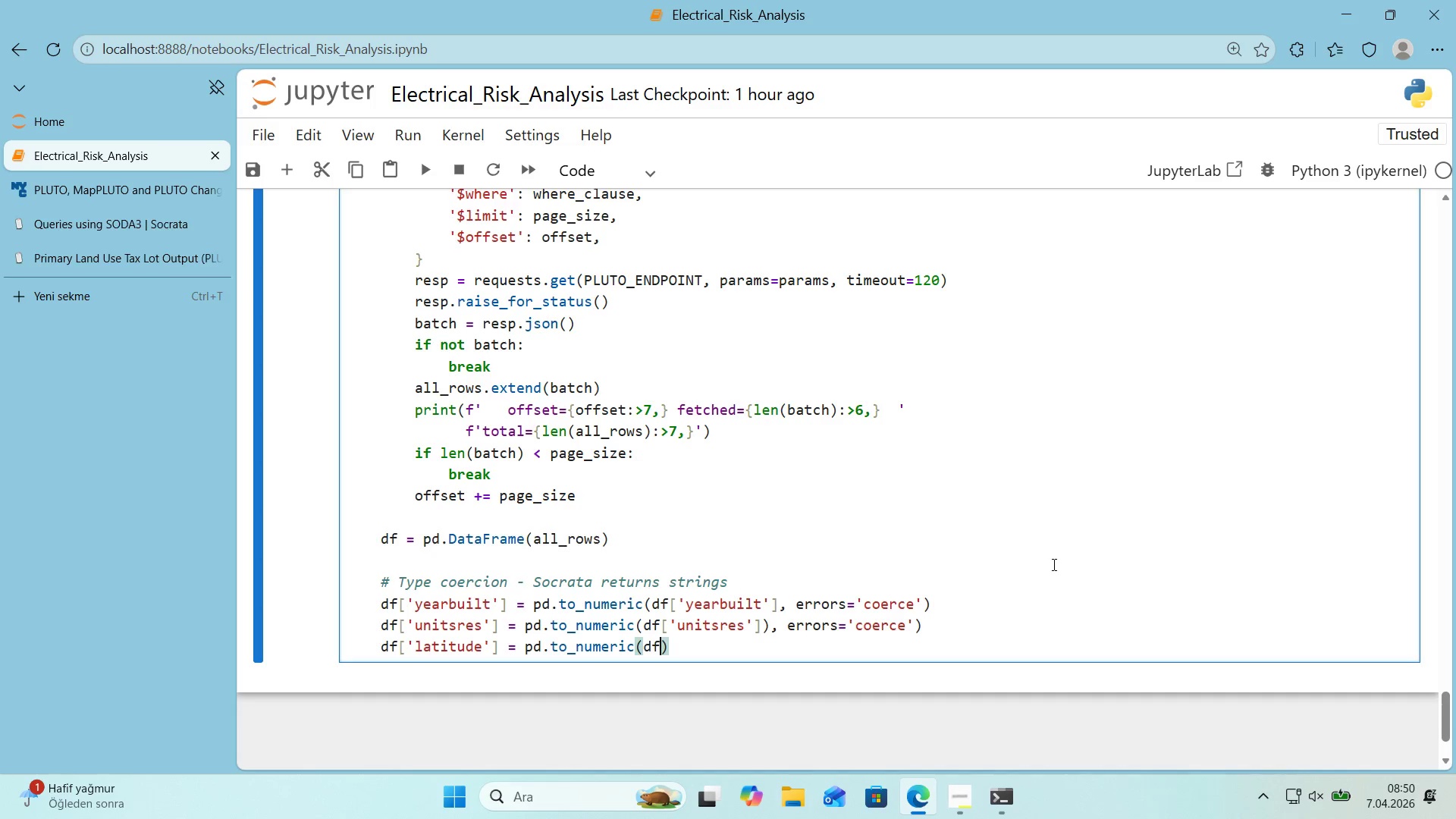 
key(Alt+Control+8)
 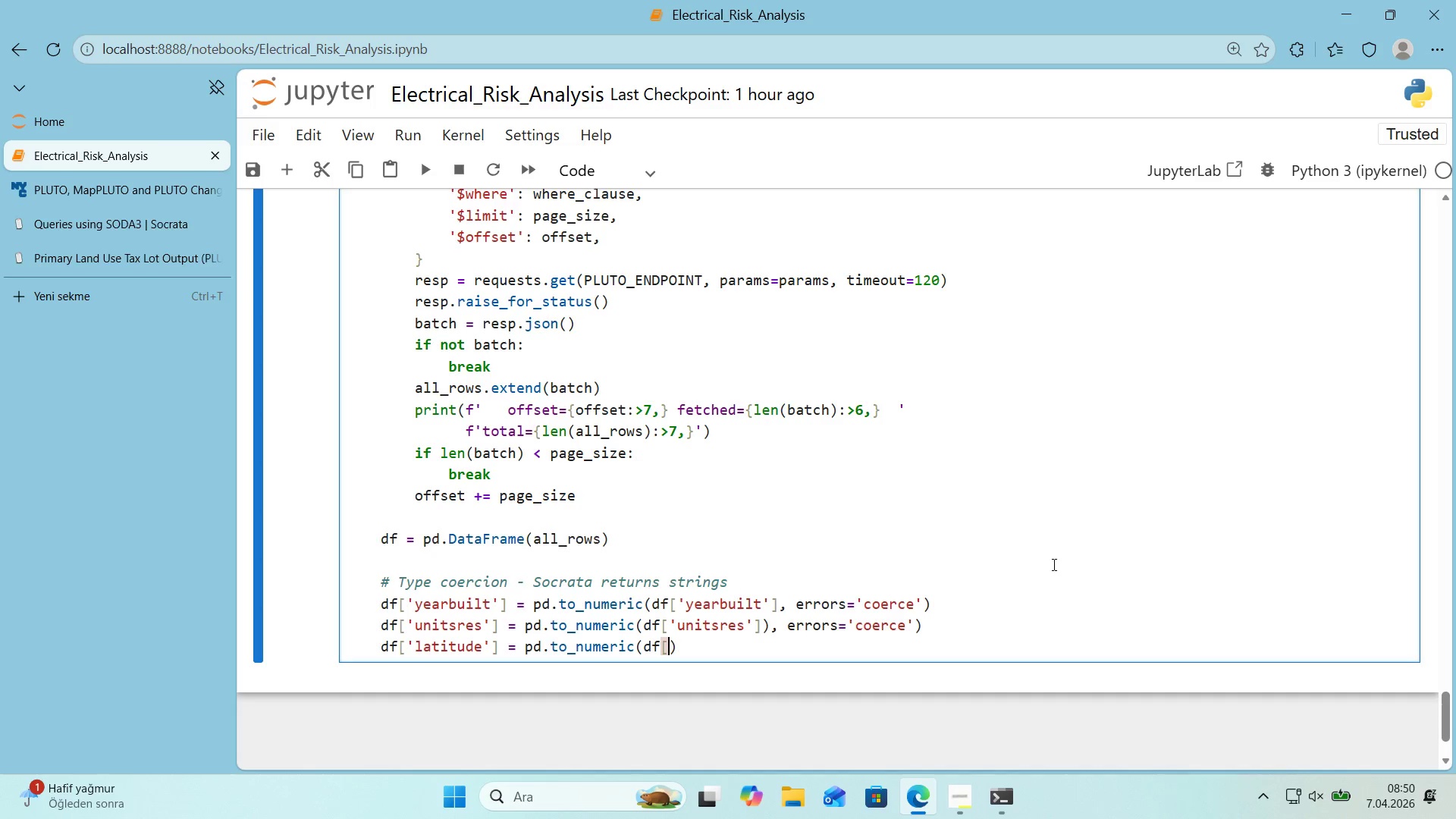 
key(Alt+Control+9)
 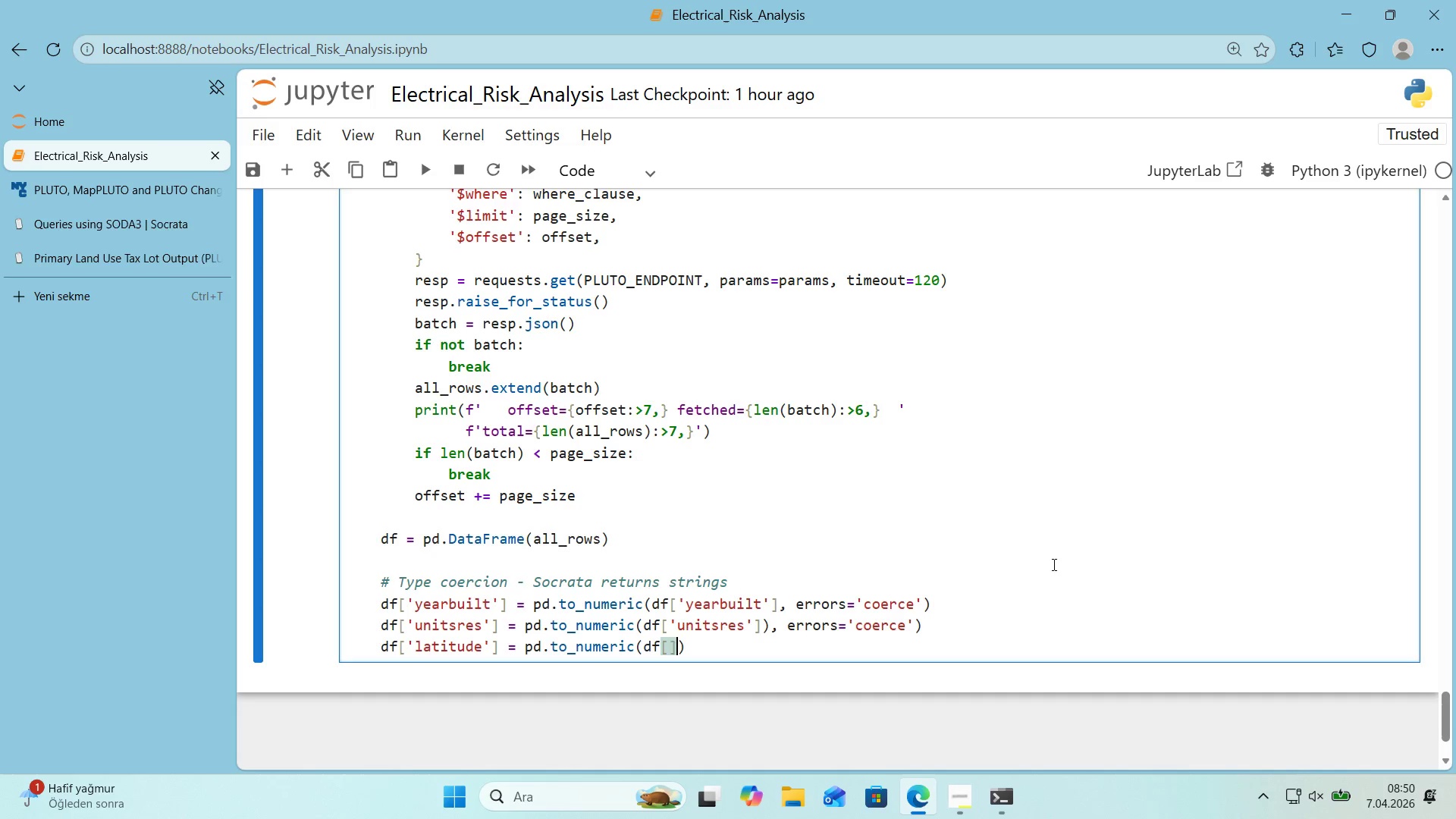 
key(ArrowLeft)
 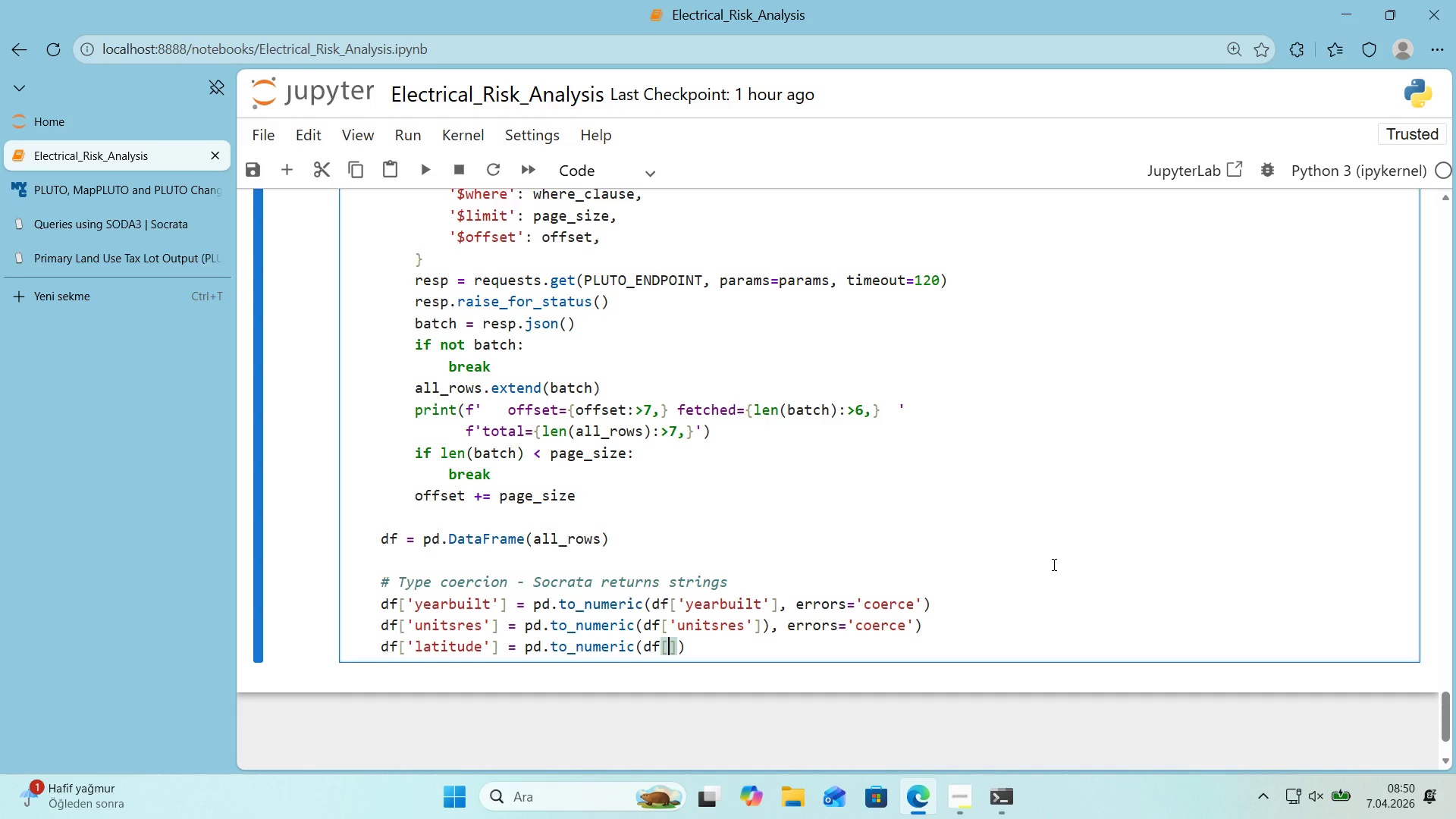 
type(@@)
 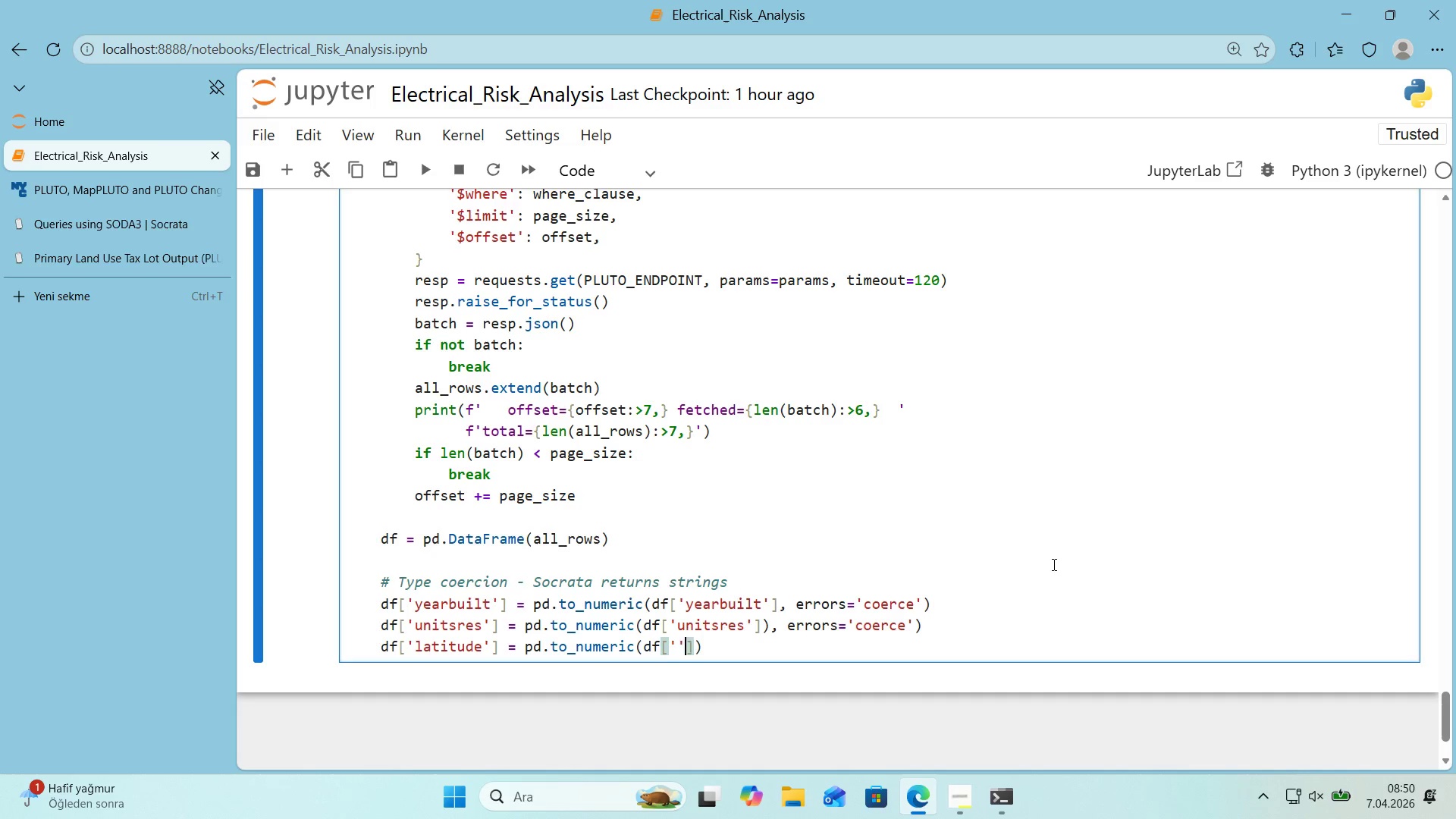 
key(ArrowLeft)
 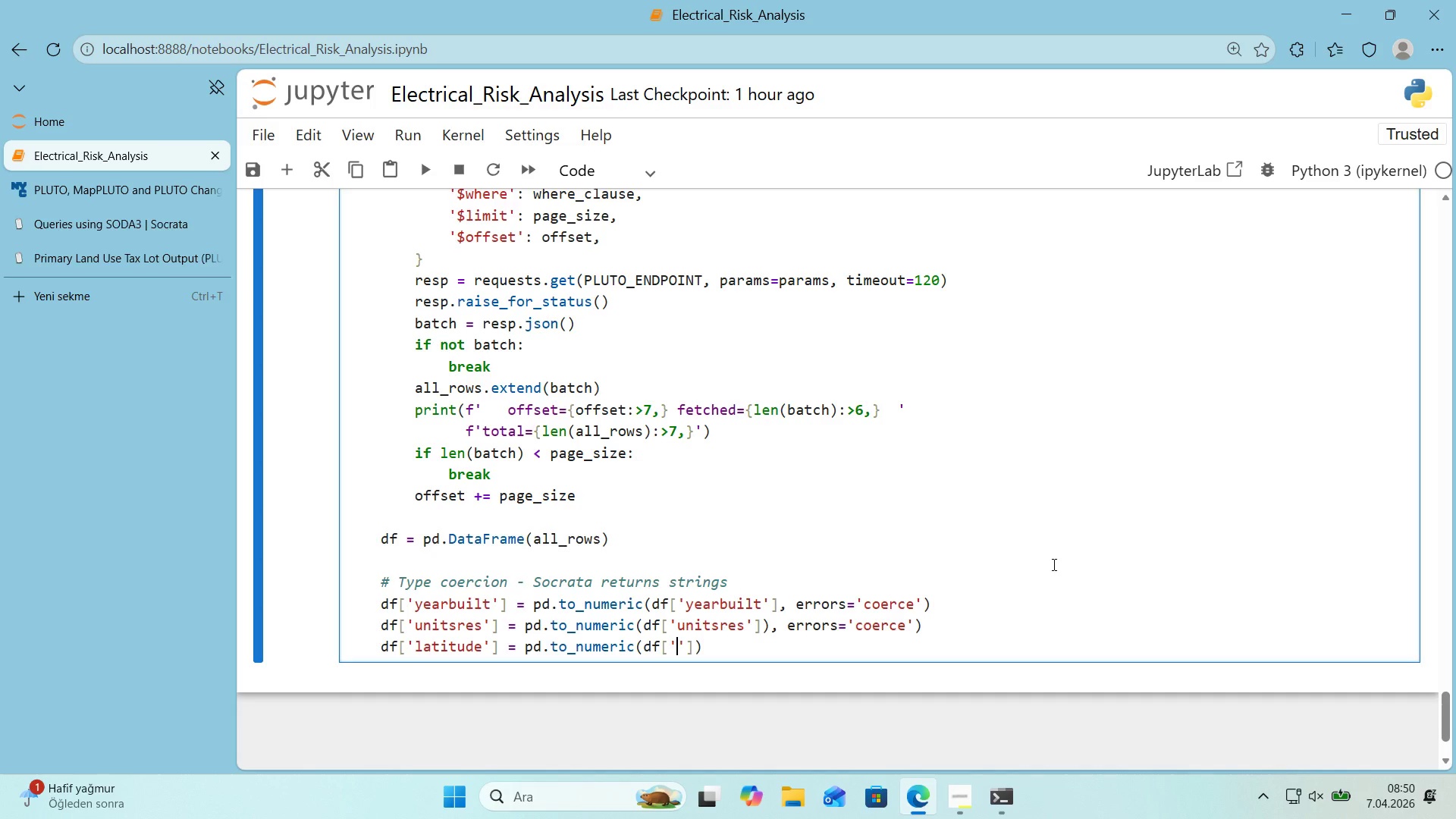 
type(lat'tude)
 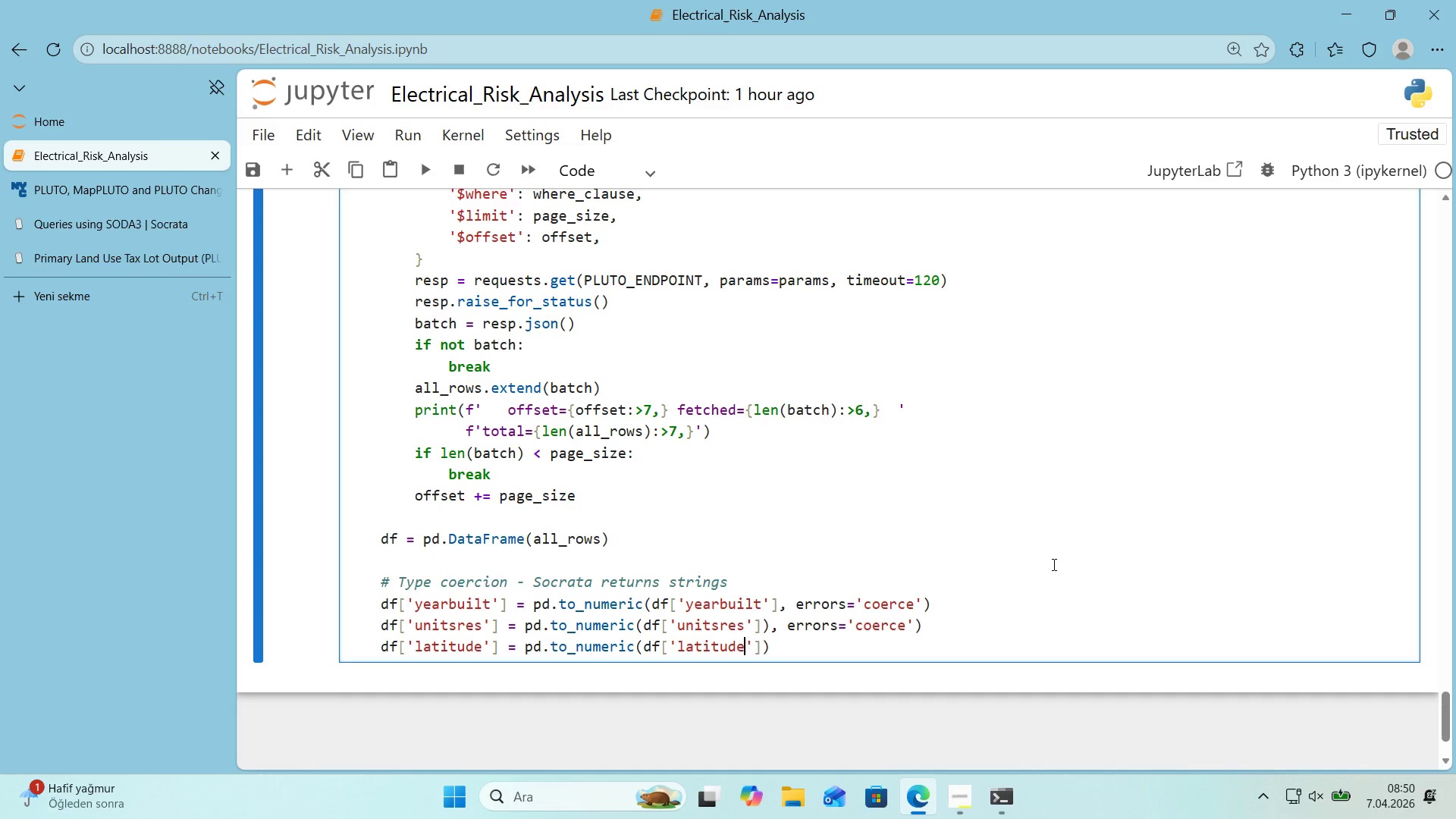 
key(ArrowRight)
 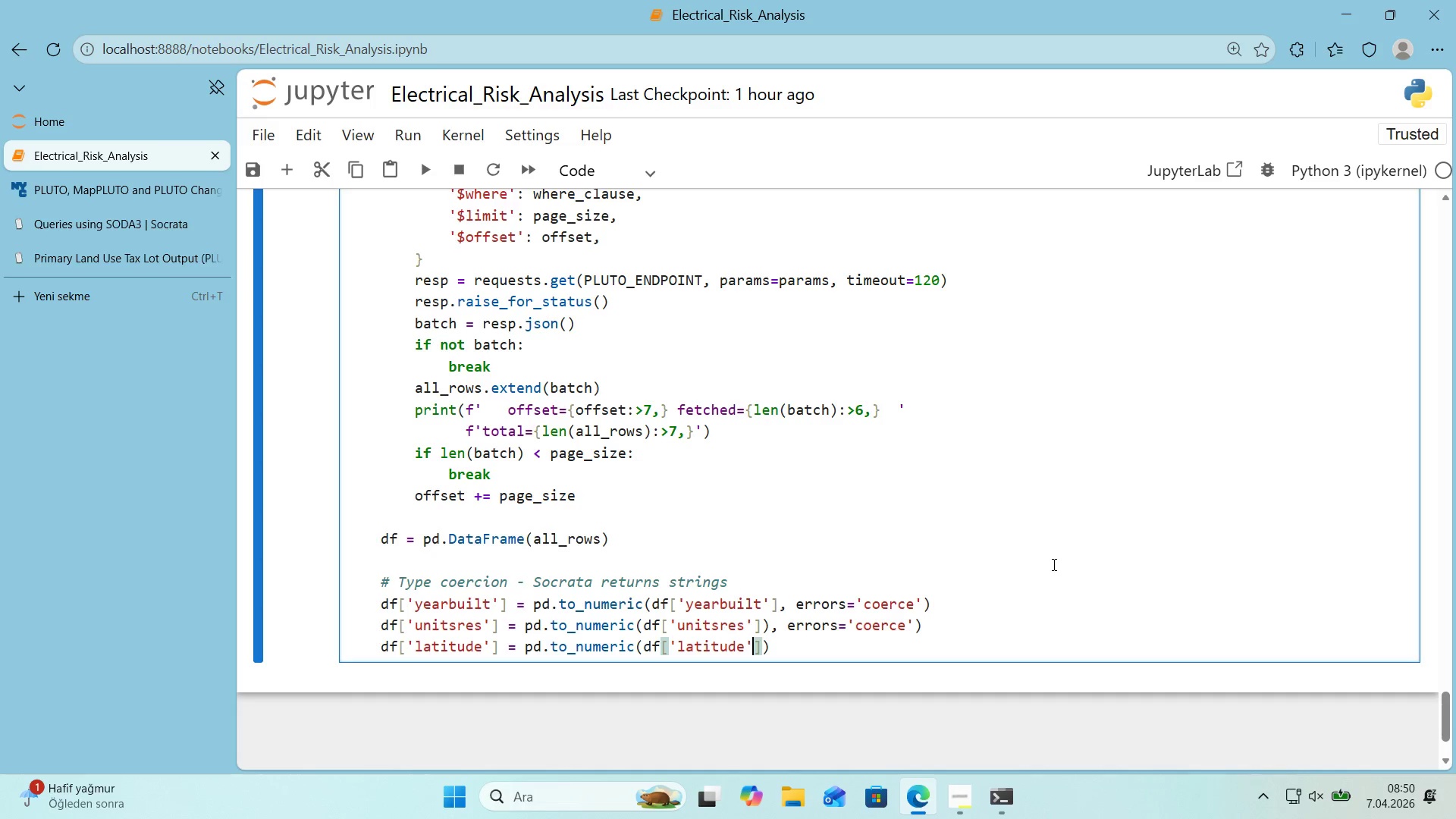 
key(ArrowRight)
 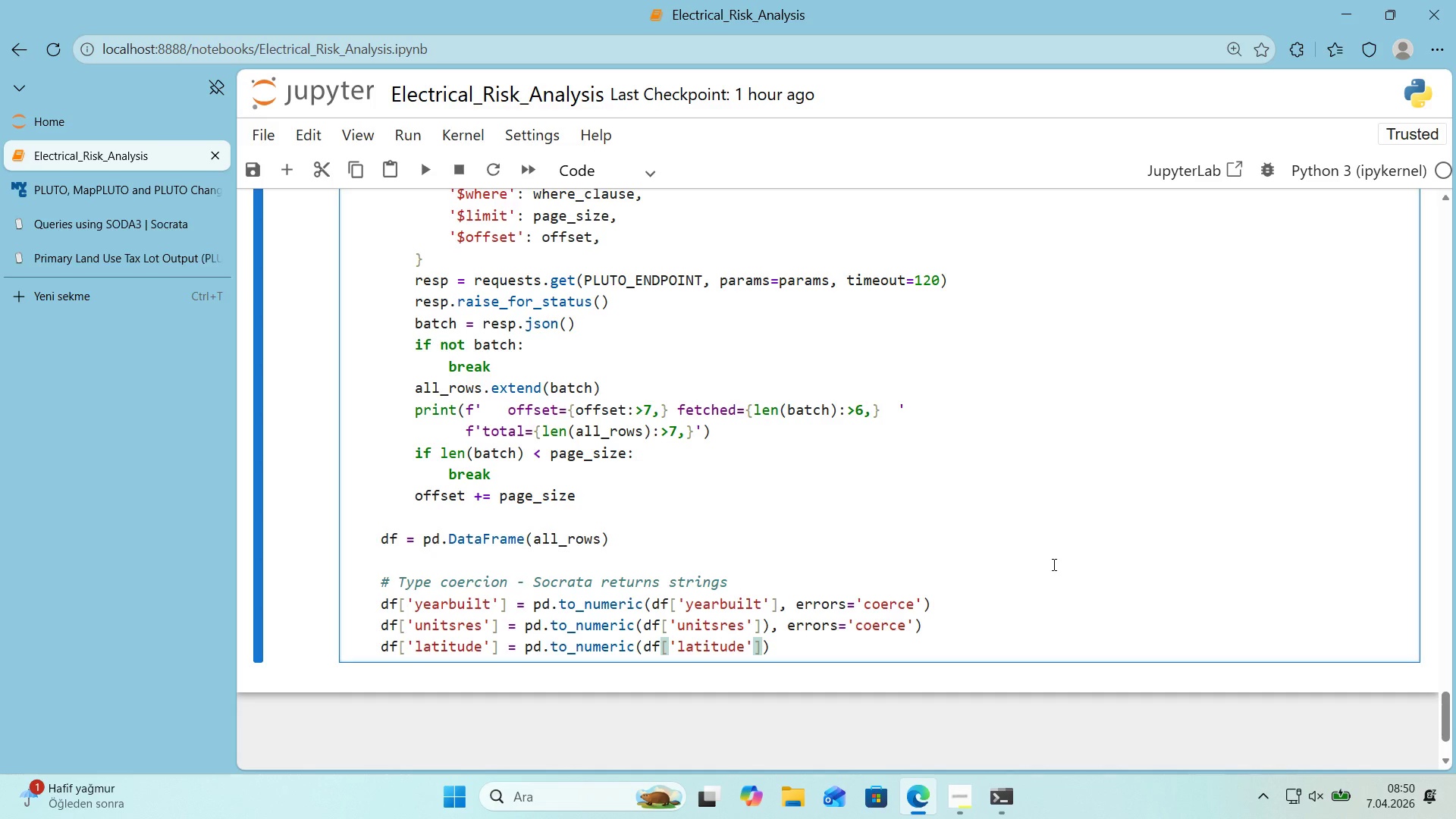 
type(, errors)@@)
 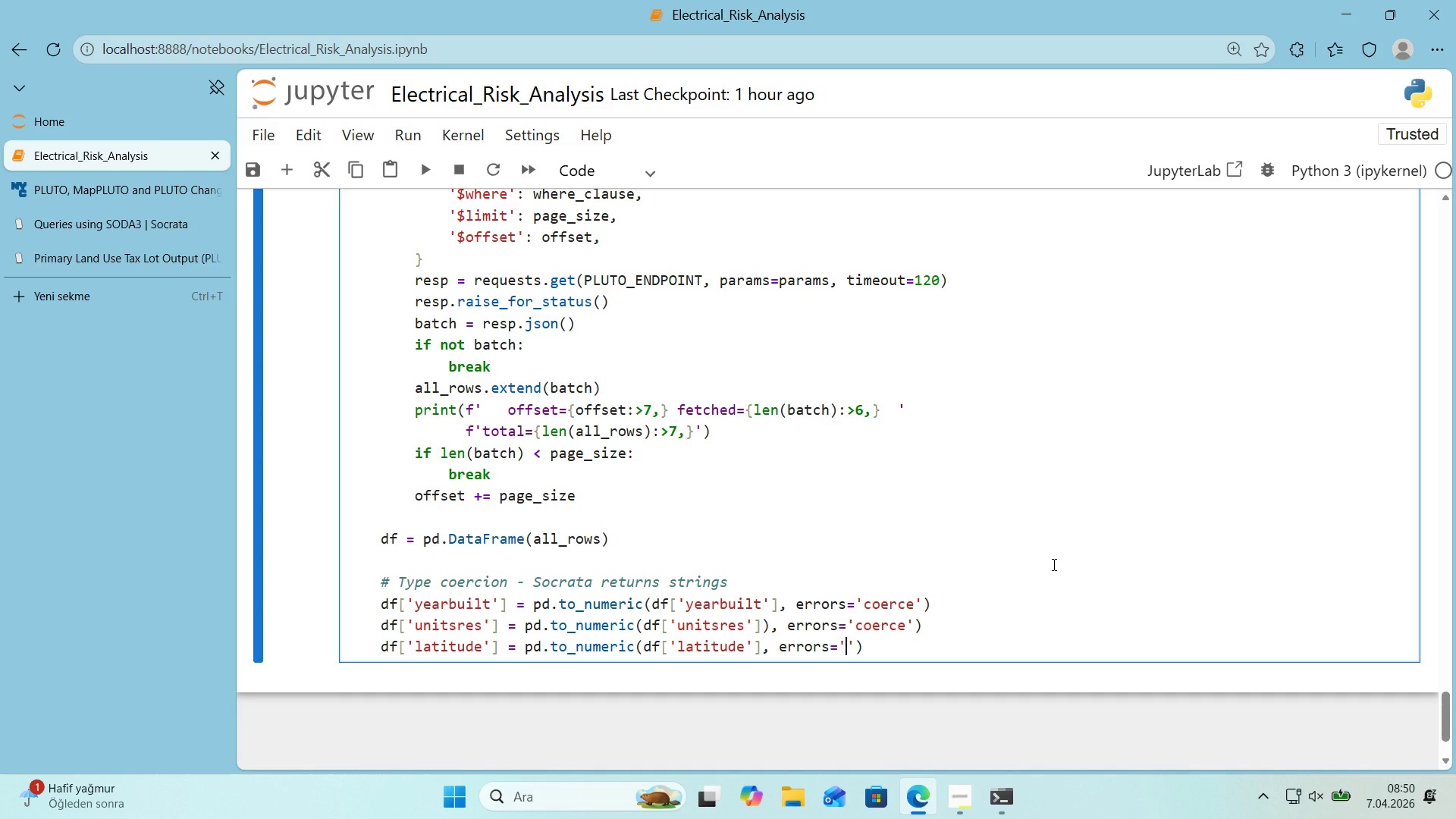 
 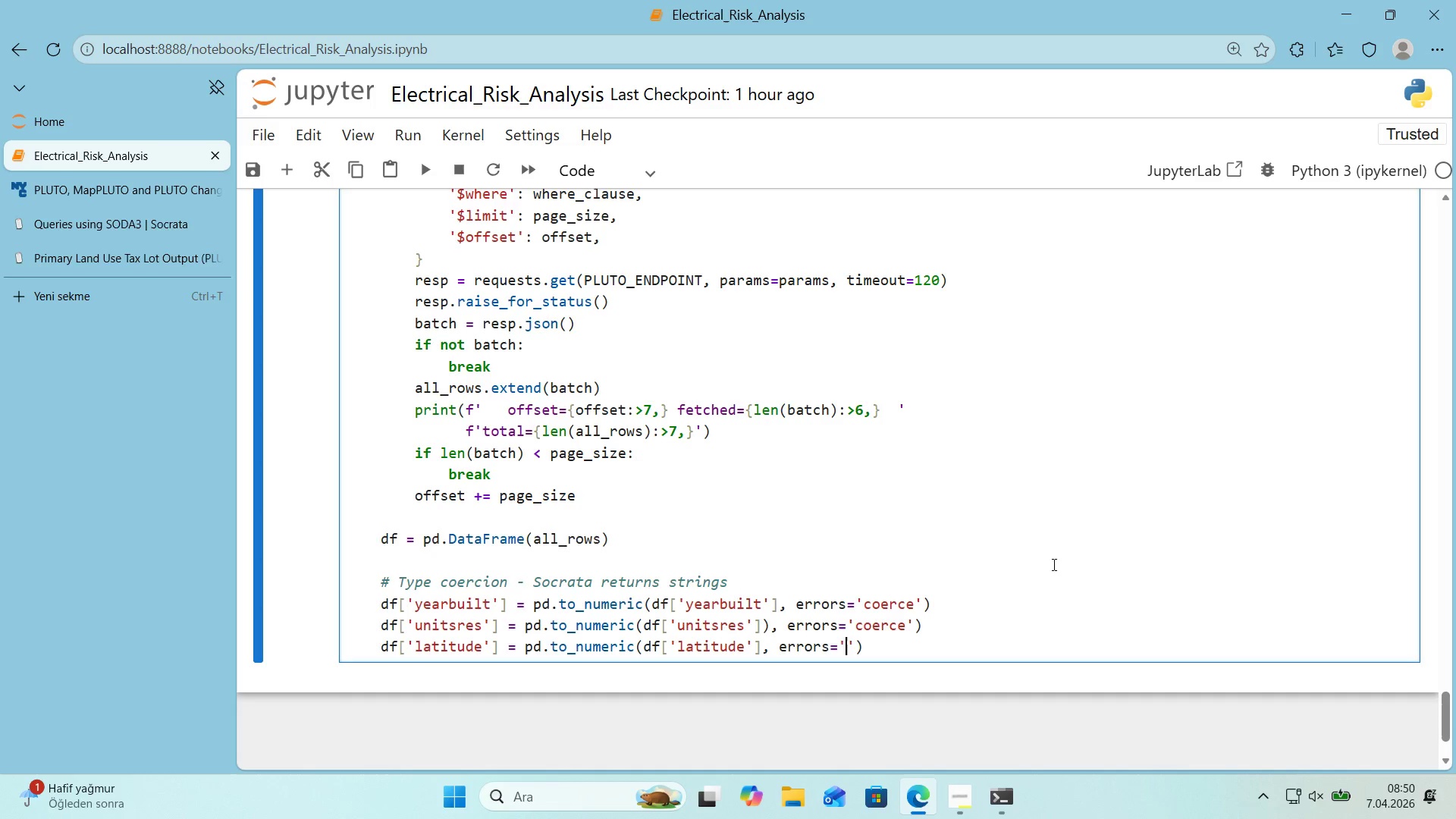 
key(ArrowLeft)
 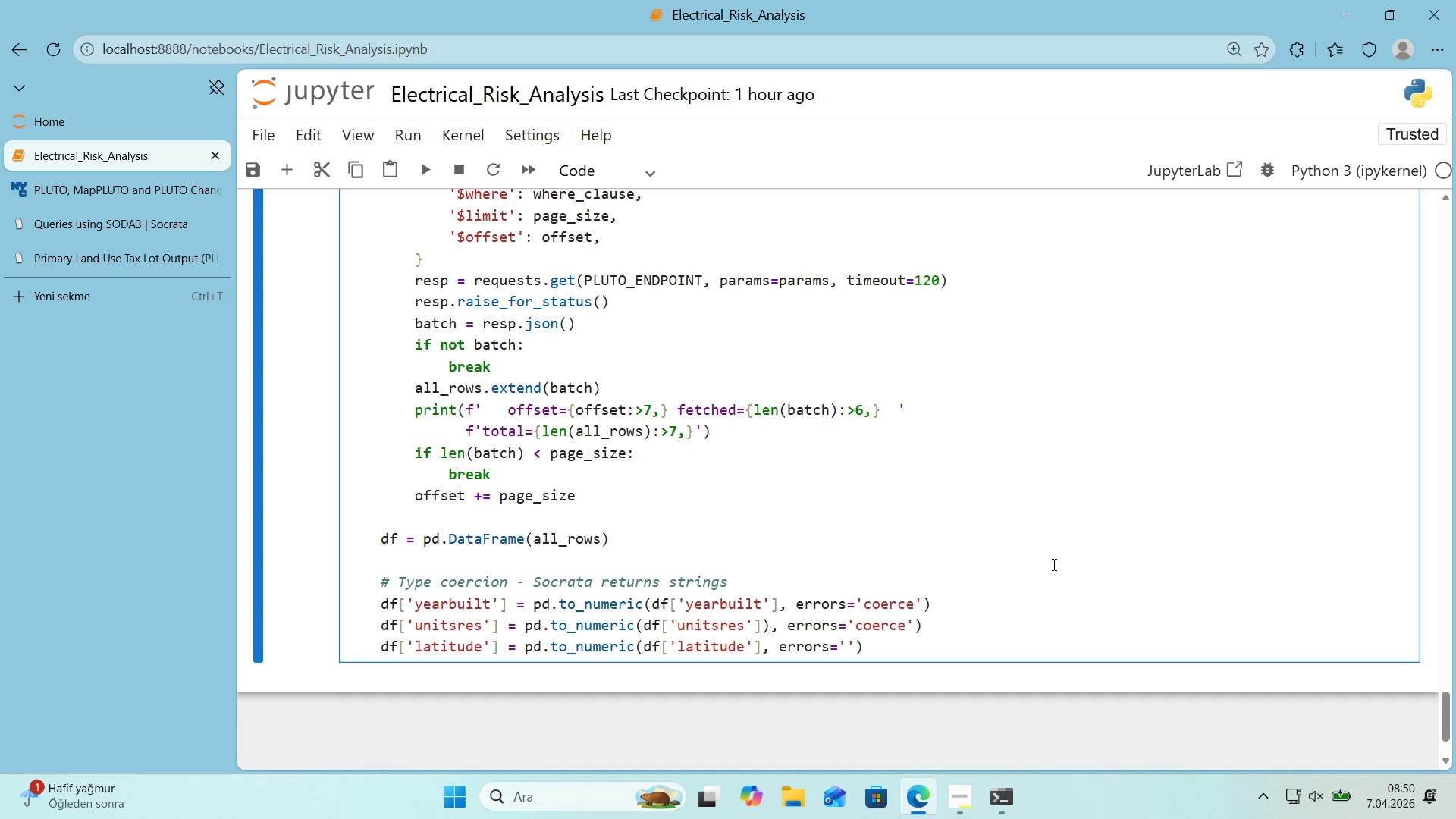 
type(coerce)
 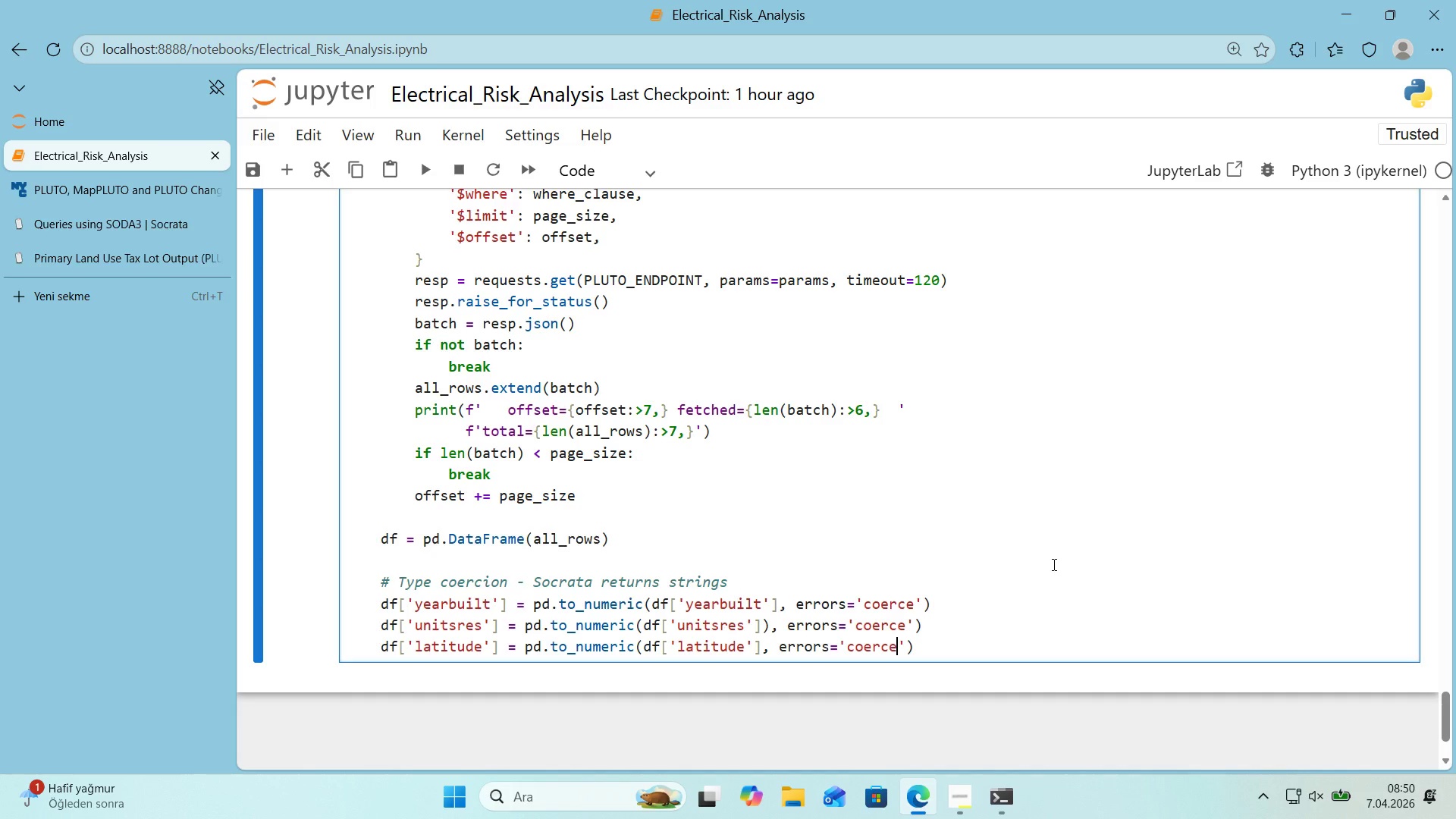 
key(ArrowRight)
 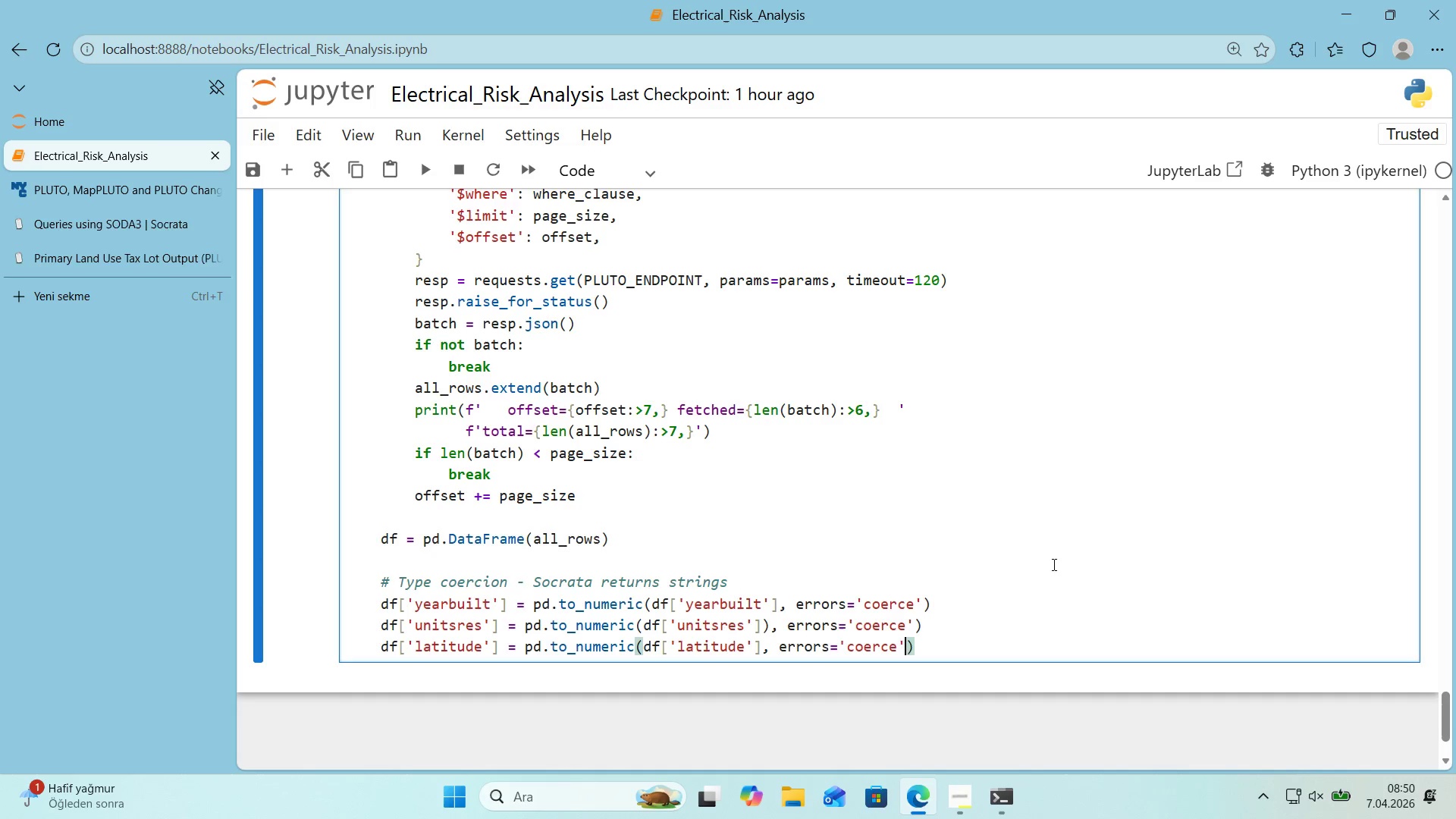 
key(ArrowRight)
 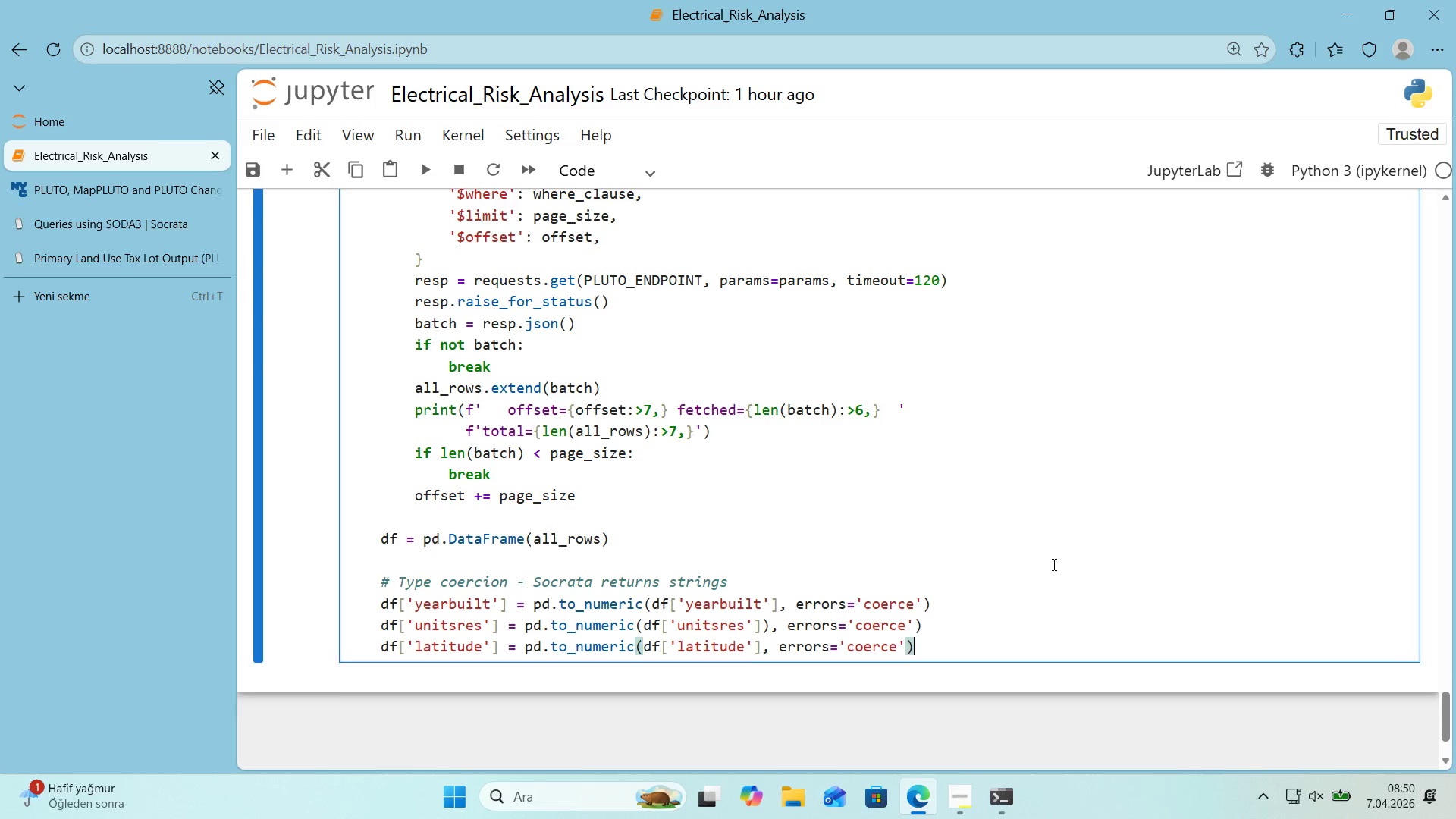 
key(Enter)
 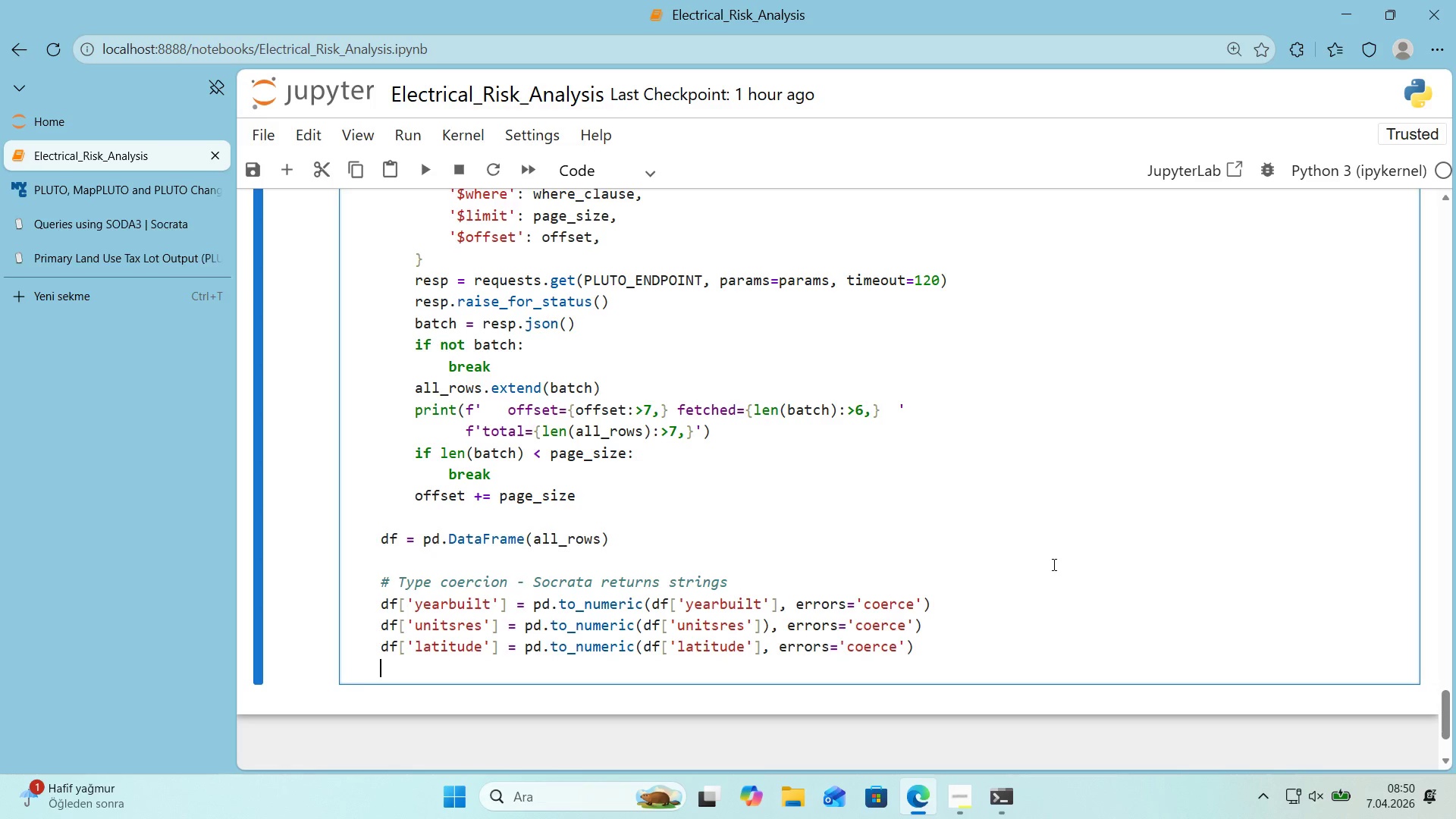 
type(df)
 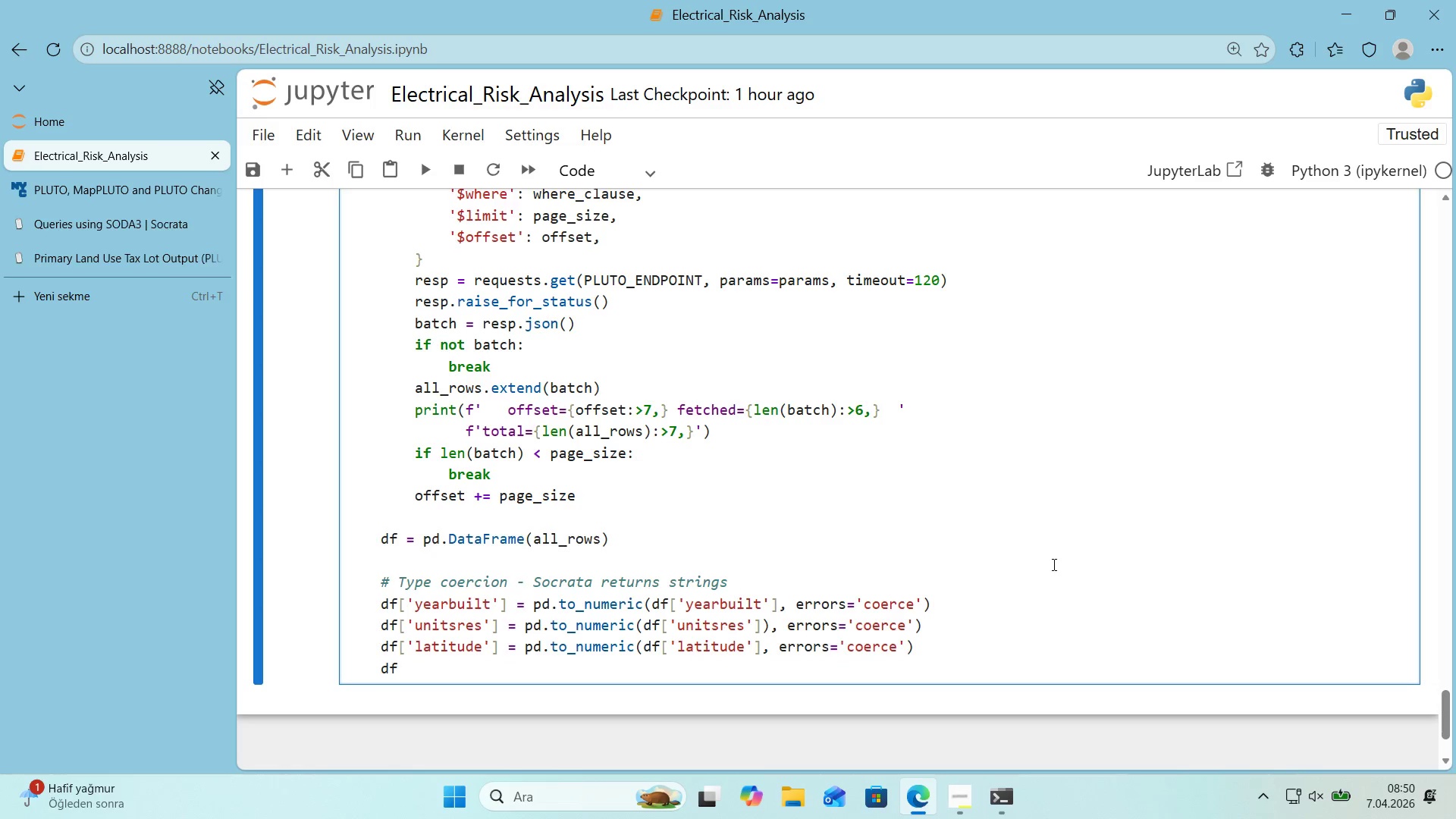 
key(Alt+Control+8)
 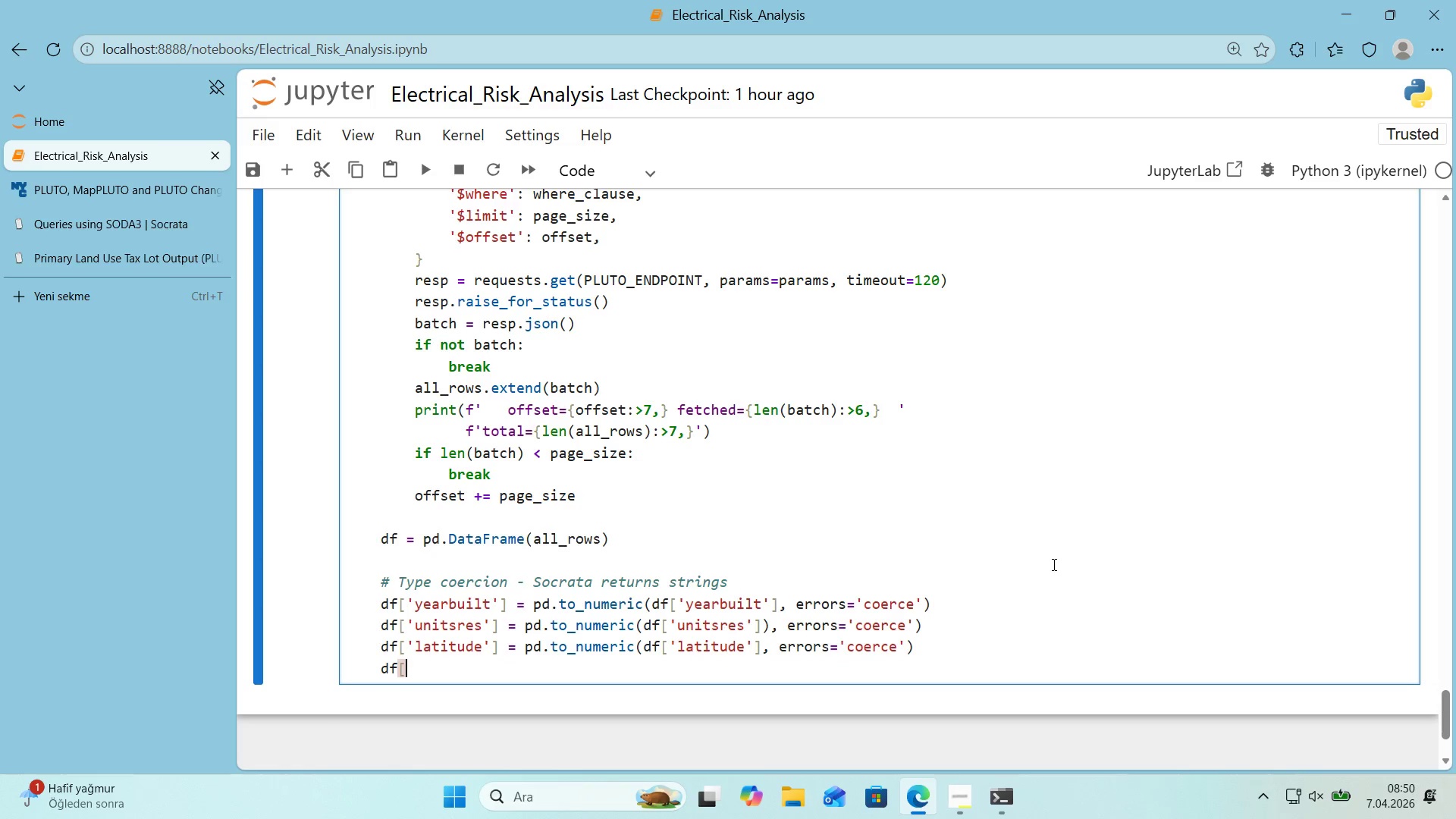 
key(Alt+Control+9)
 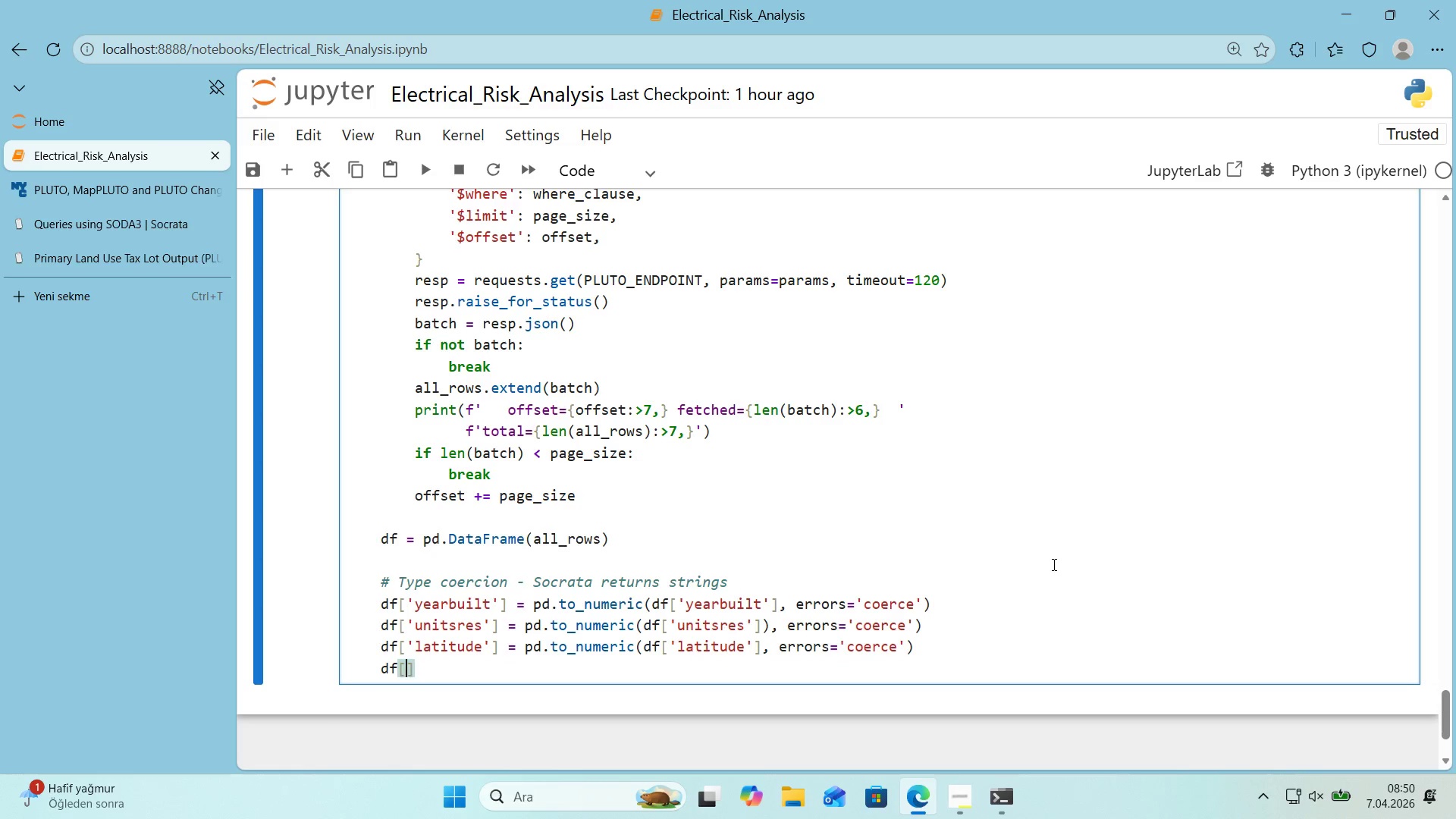 
key(ArrowLeft)
 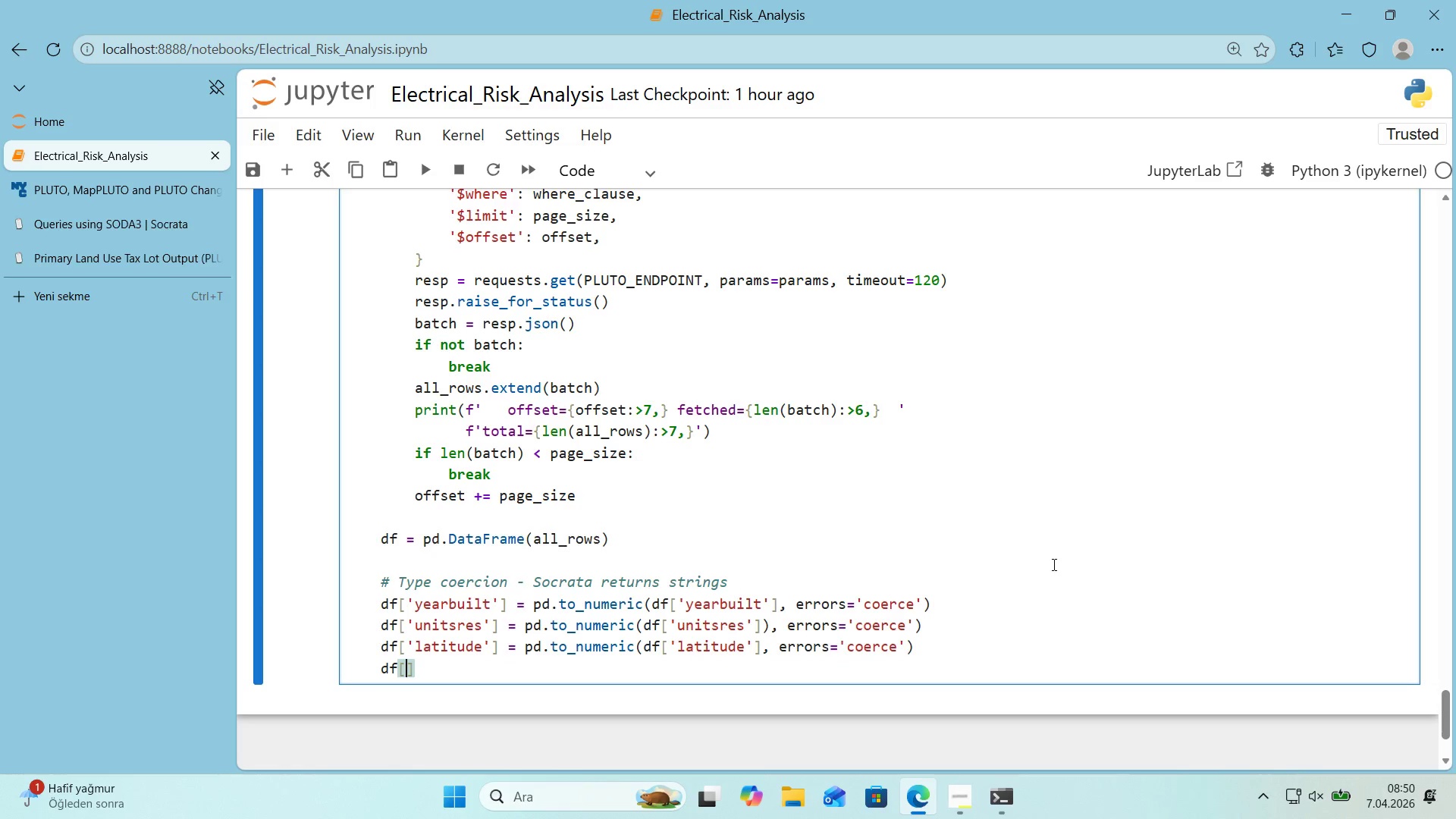 
type(@@)
 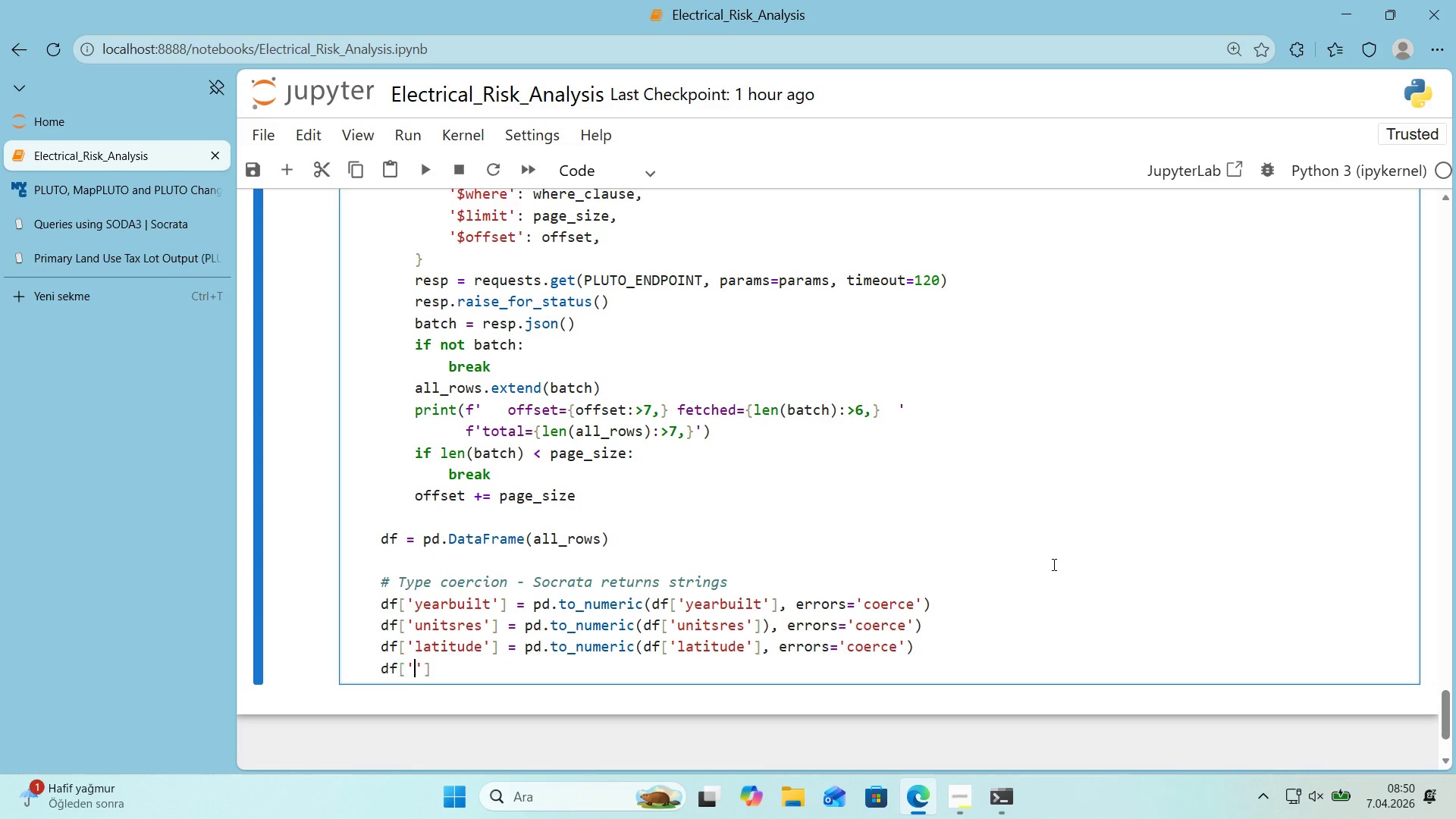 
key(ArrowLeft)
 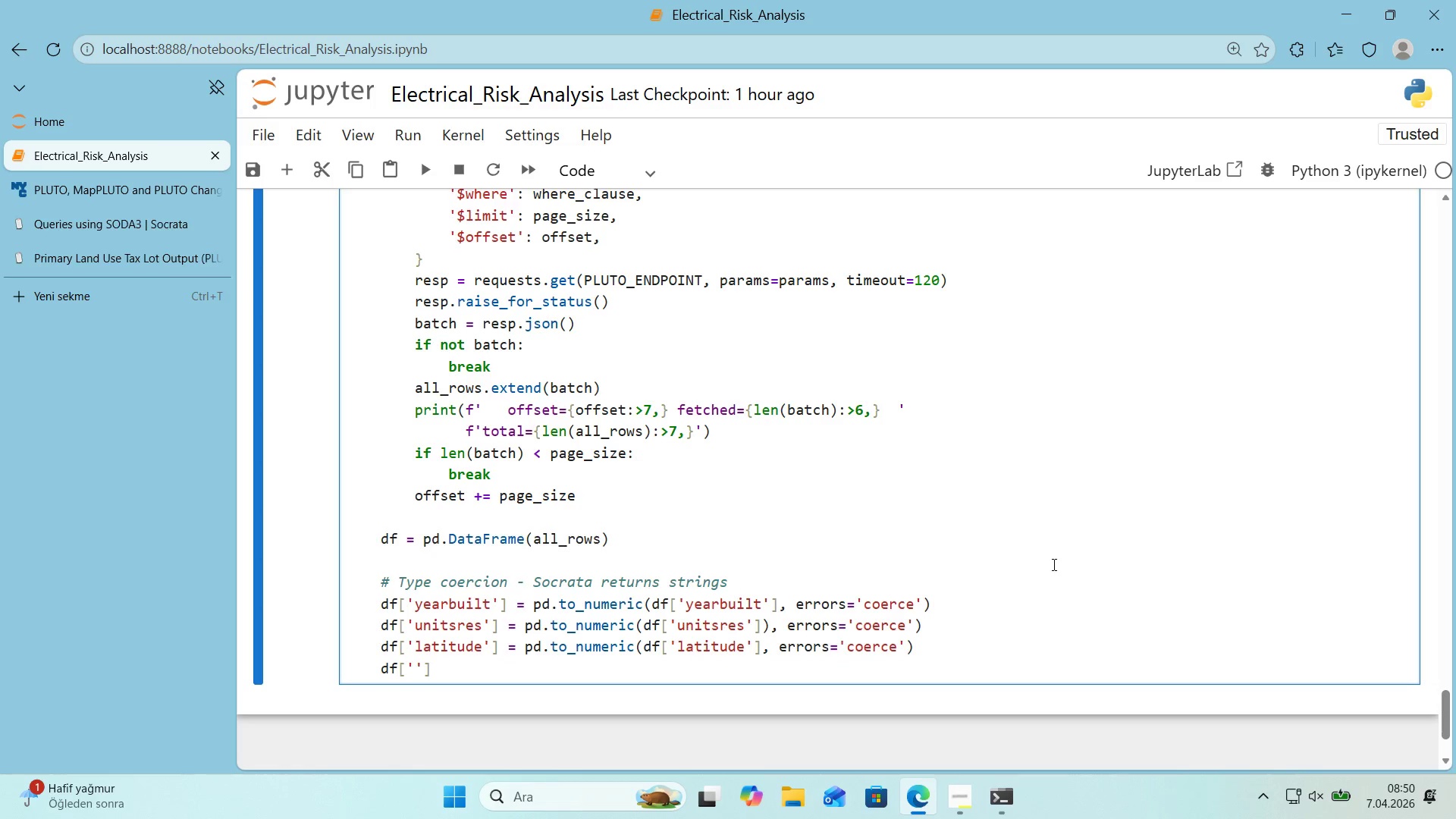 
type(longt')
key(Backspace)
key(Backspace)
type('tuude)
key(Backspace)
key(Backspace)
key(Backspace)
type(de)
 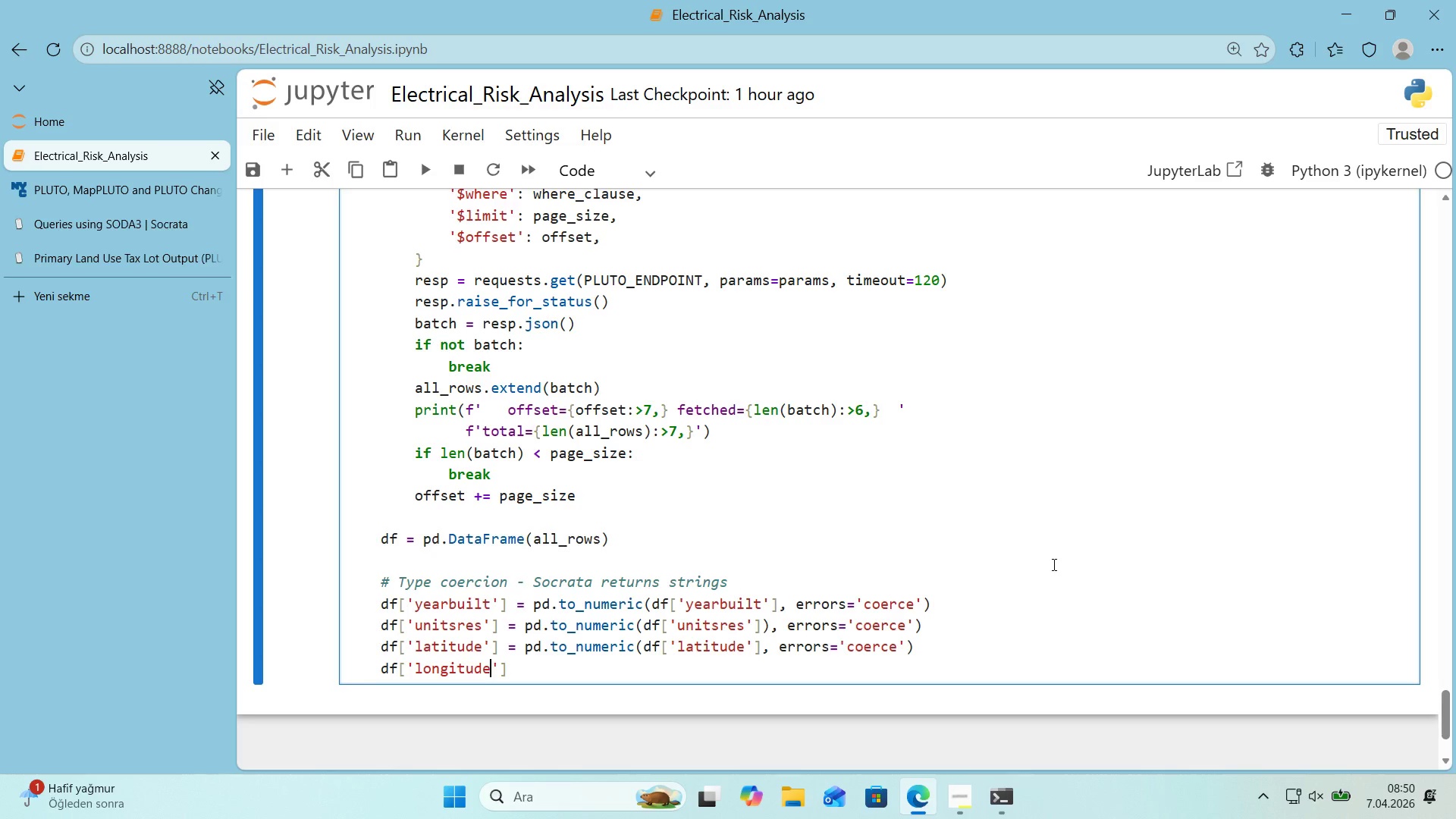 
key(ArrowRight)
 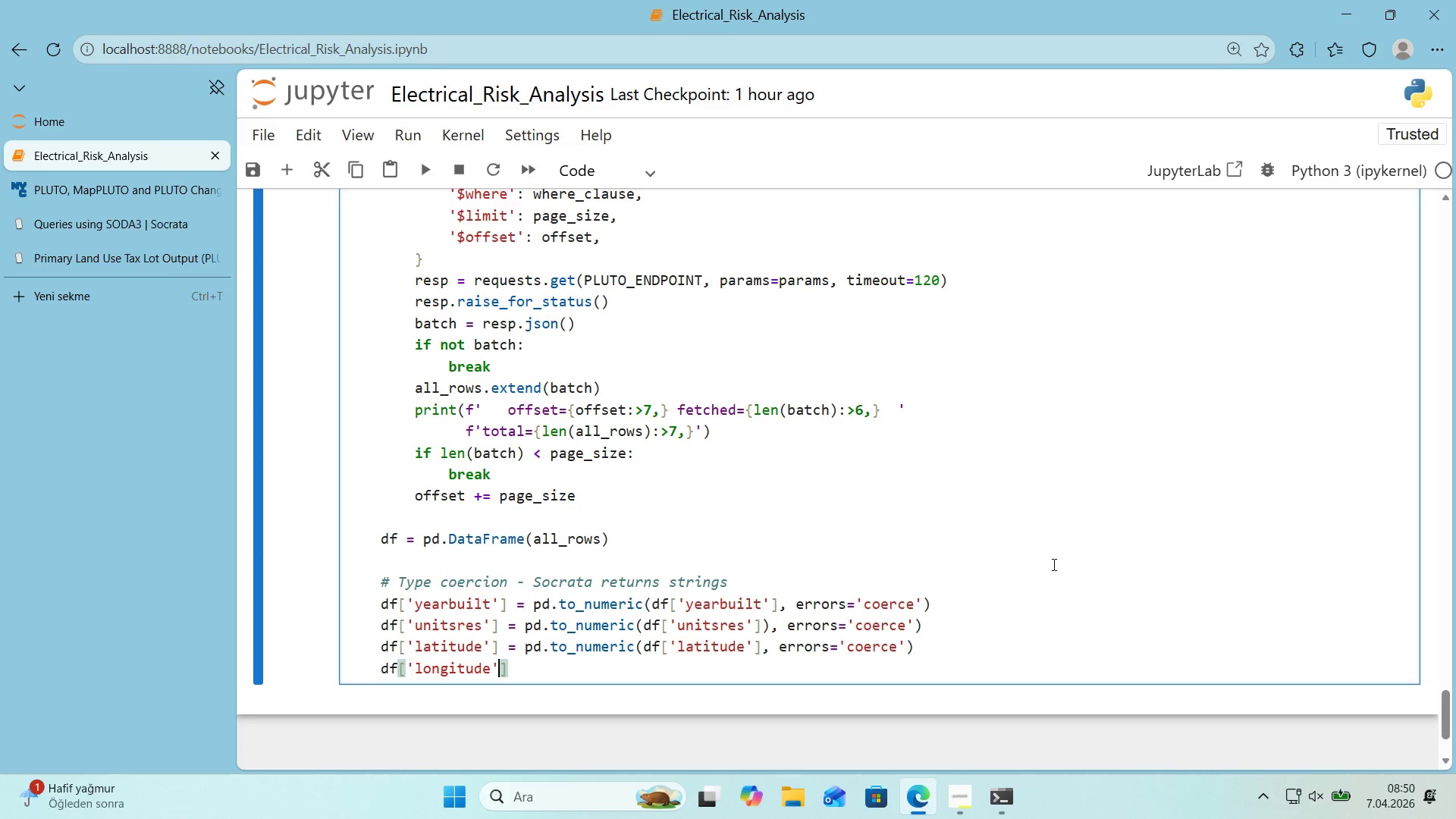 
key(ArrowRight)
 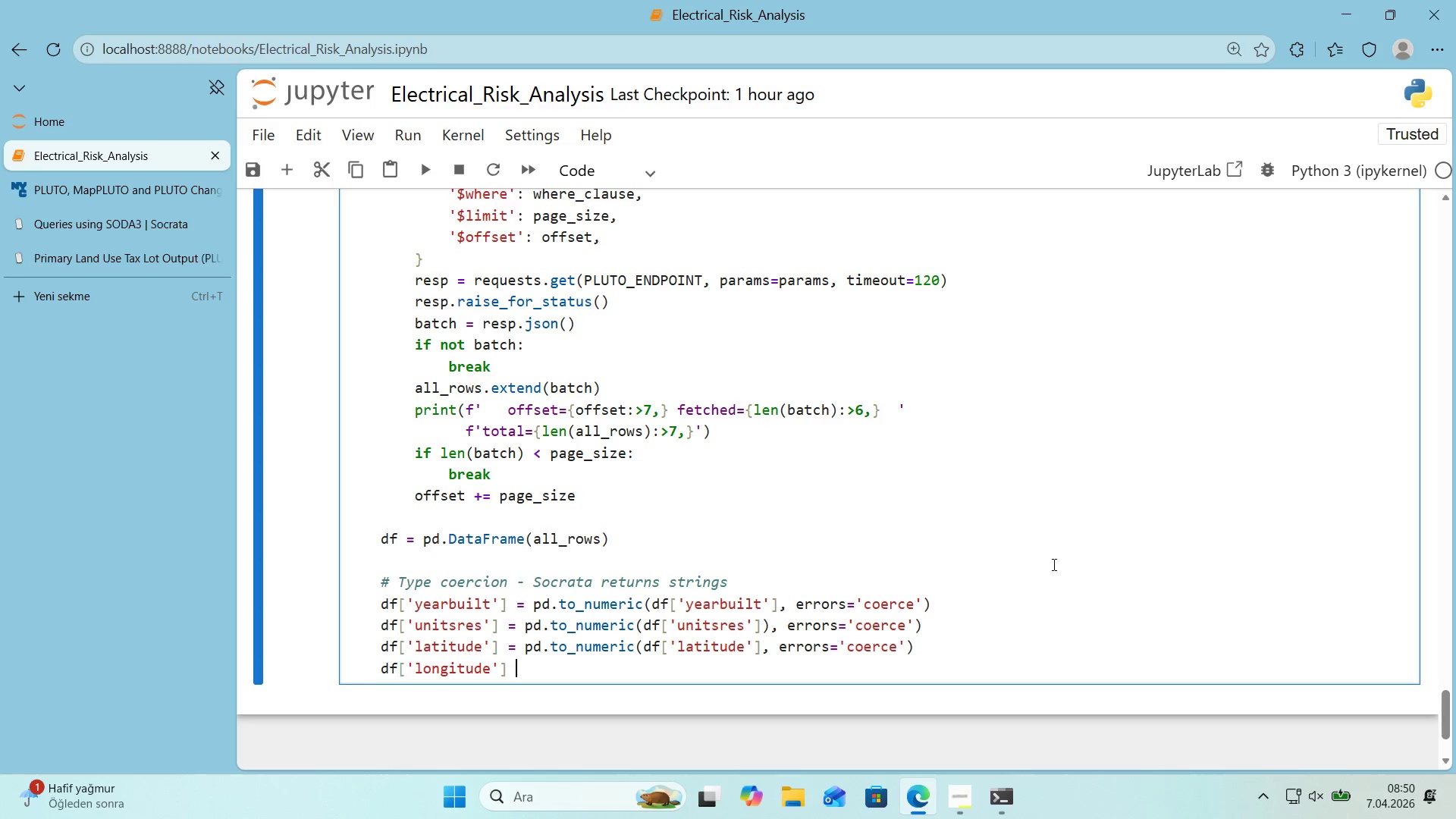 
type( ) pd.to_numer;c)
key(Backspace)
key(Backspace)
type('c*()
 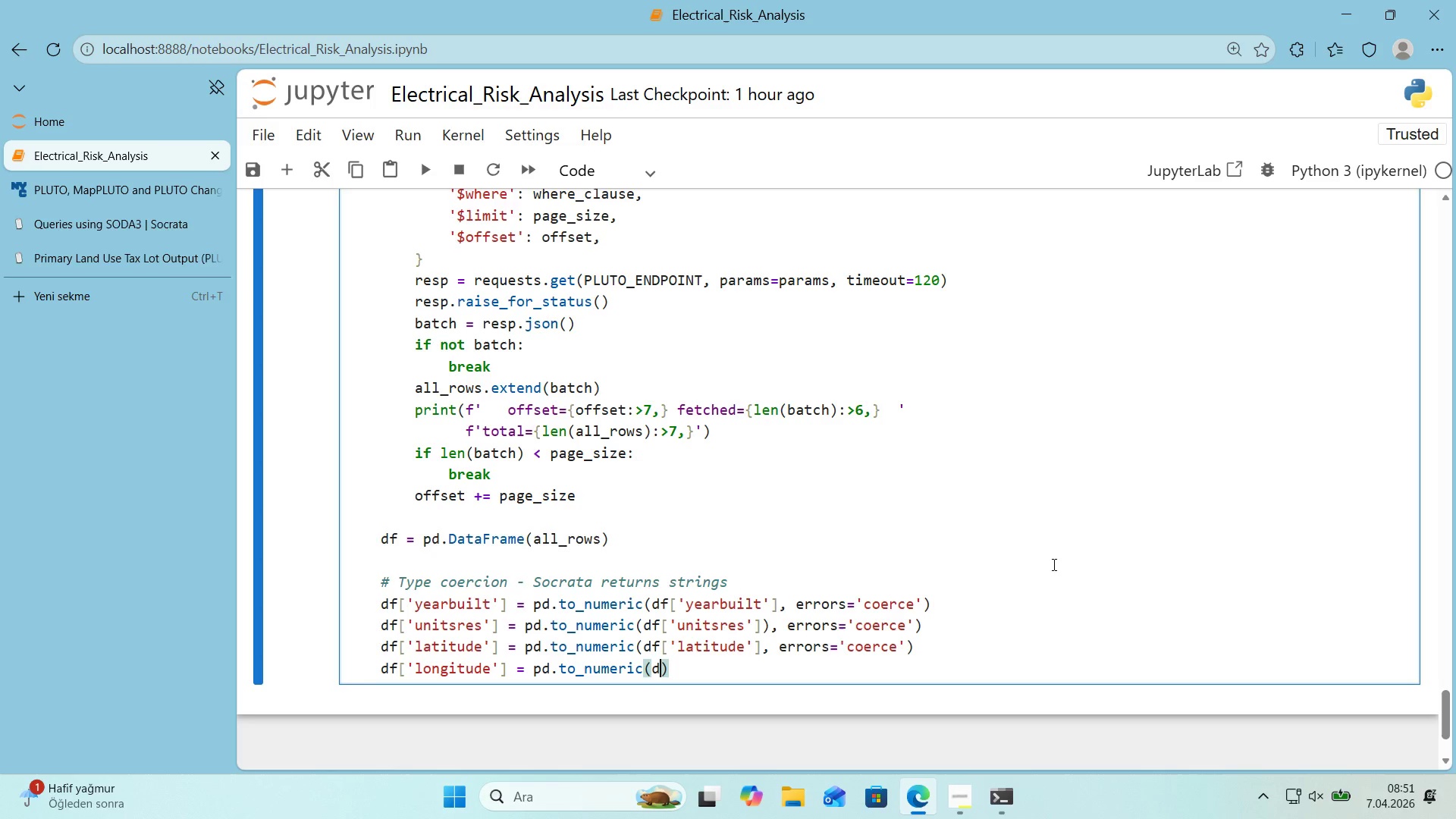 
 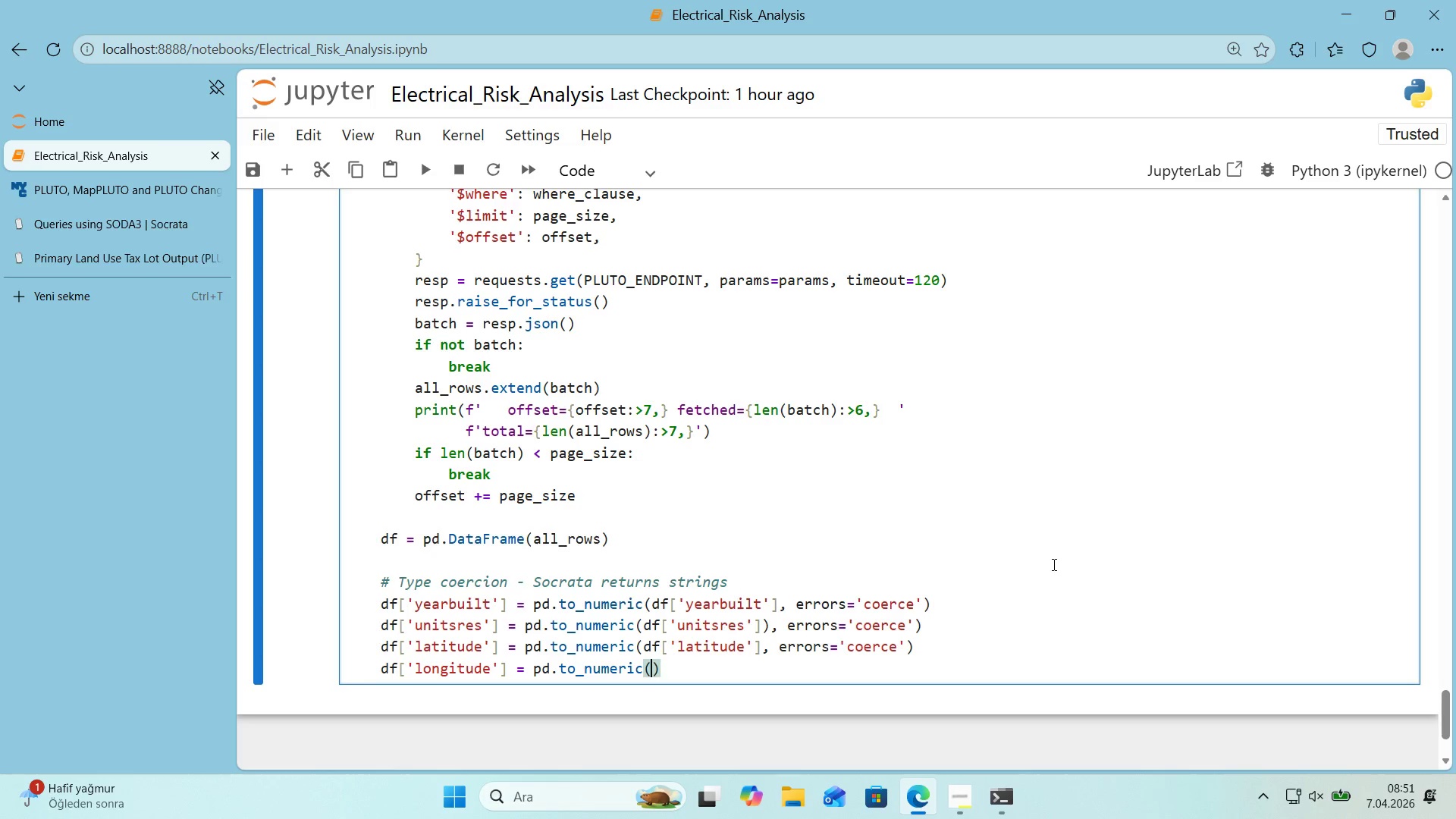 
key(ArrowLeft)
 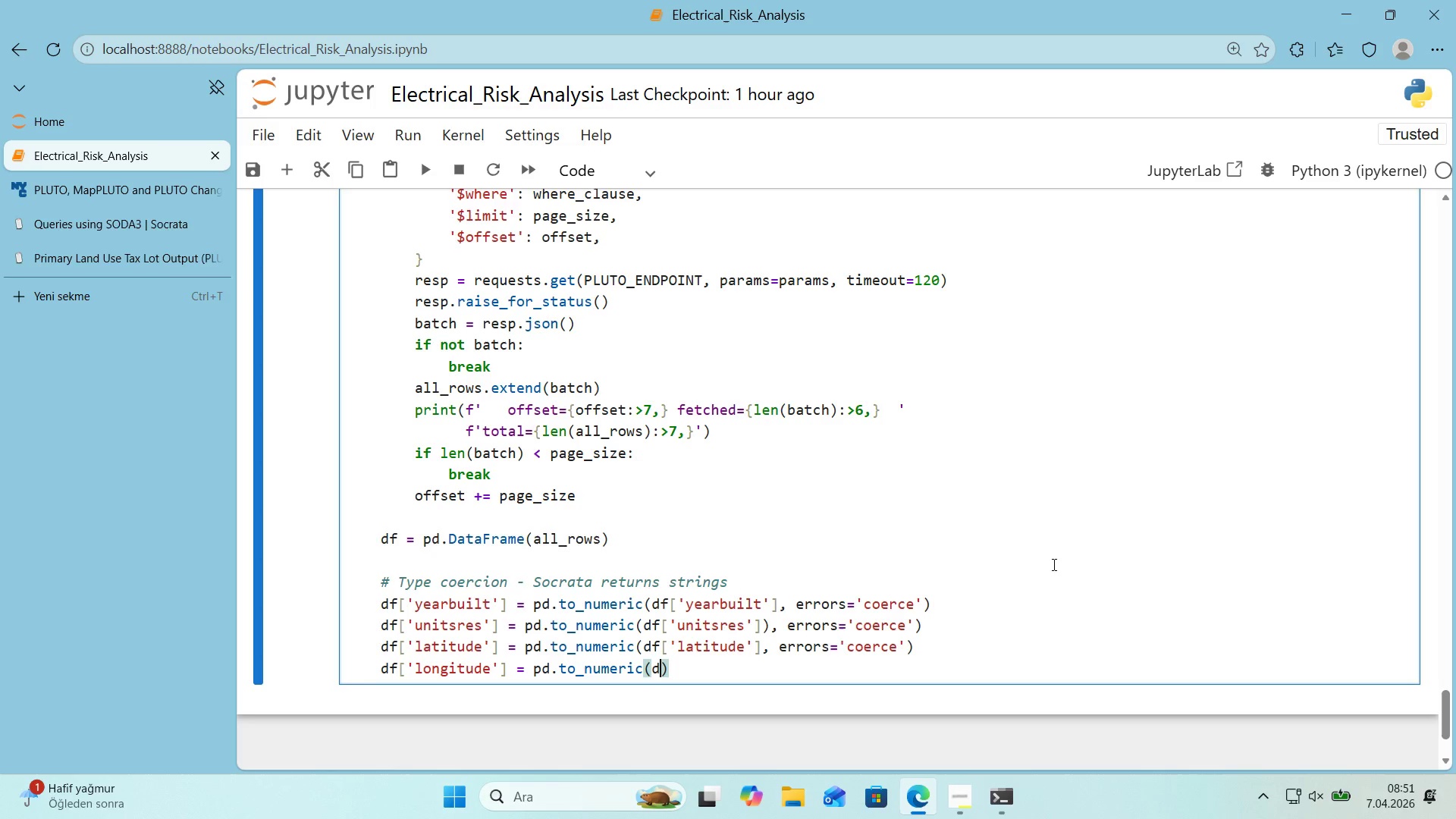 
type(df)
 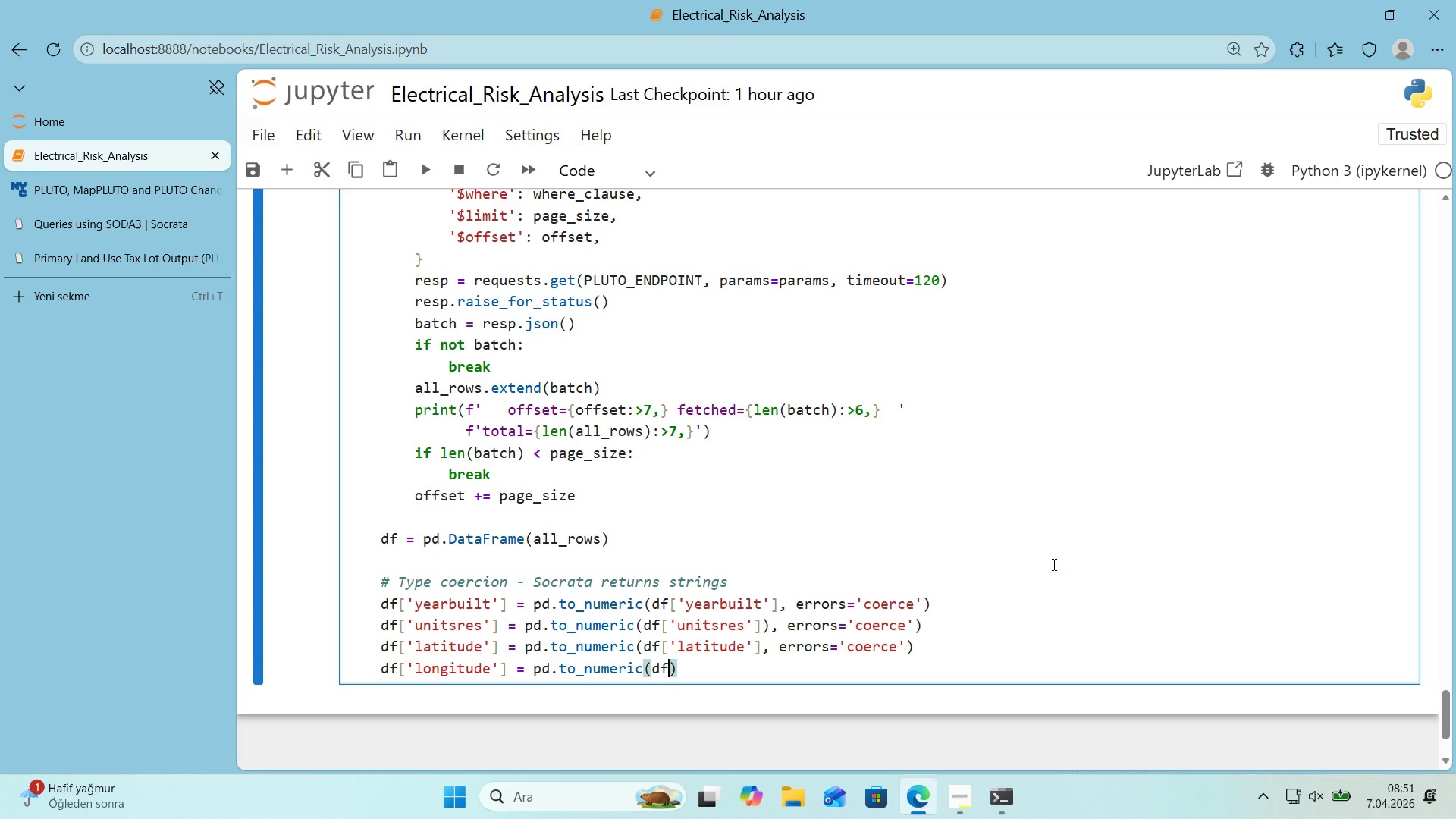 
key(Alt+Control+8)
 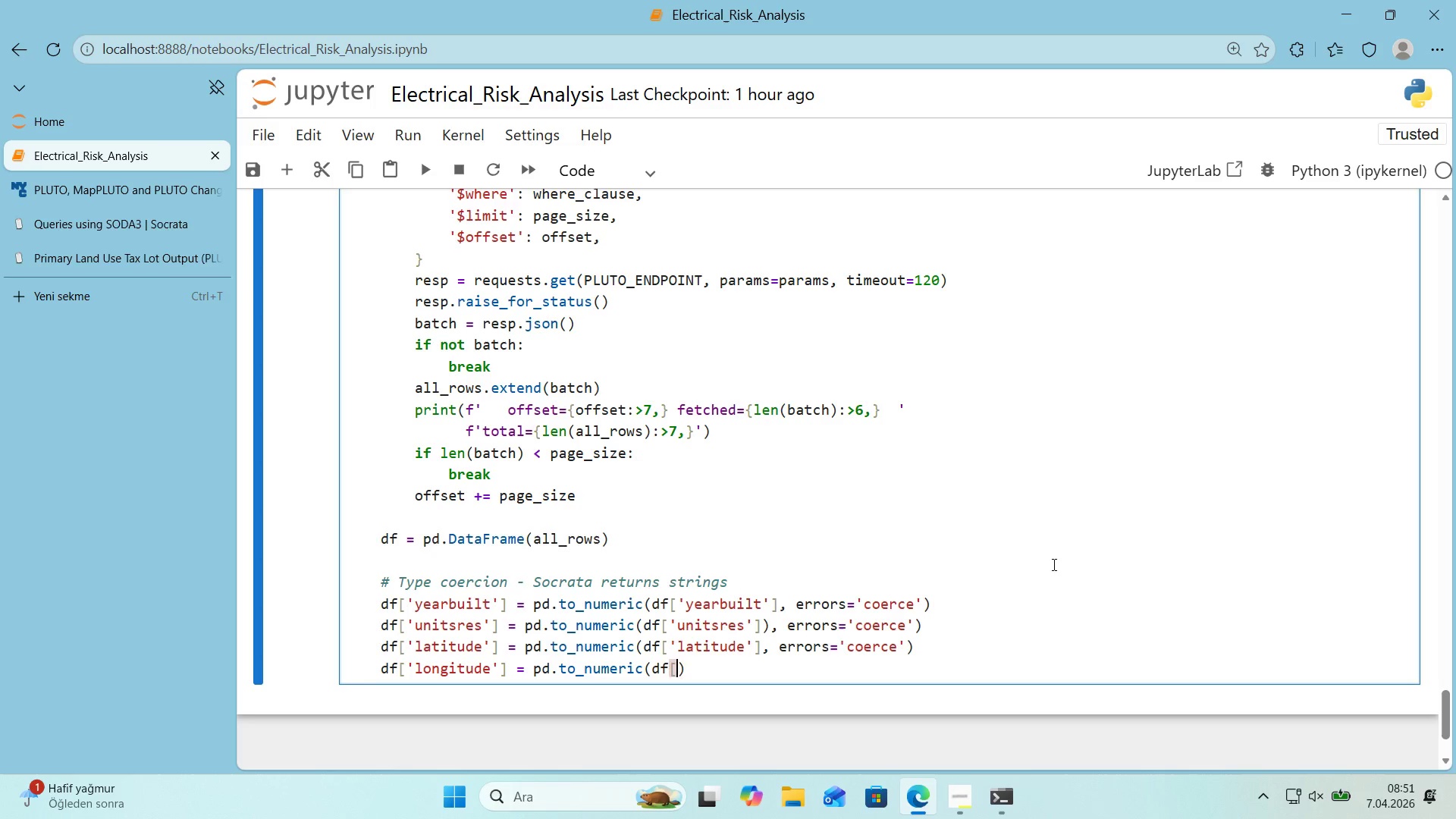 
key(Alt+Control+9)
 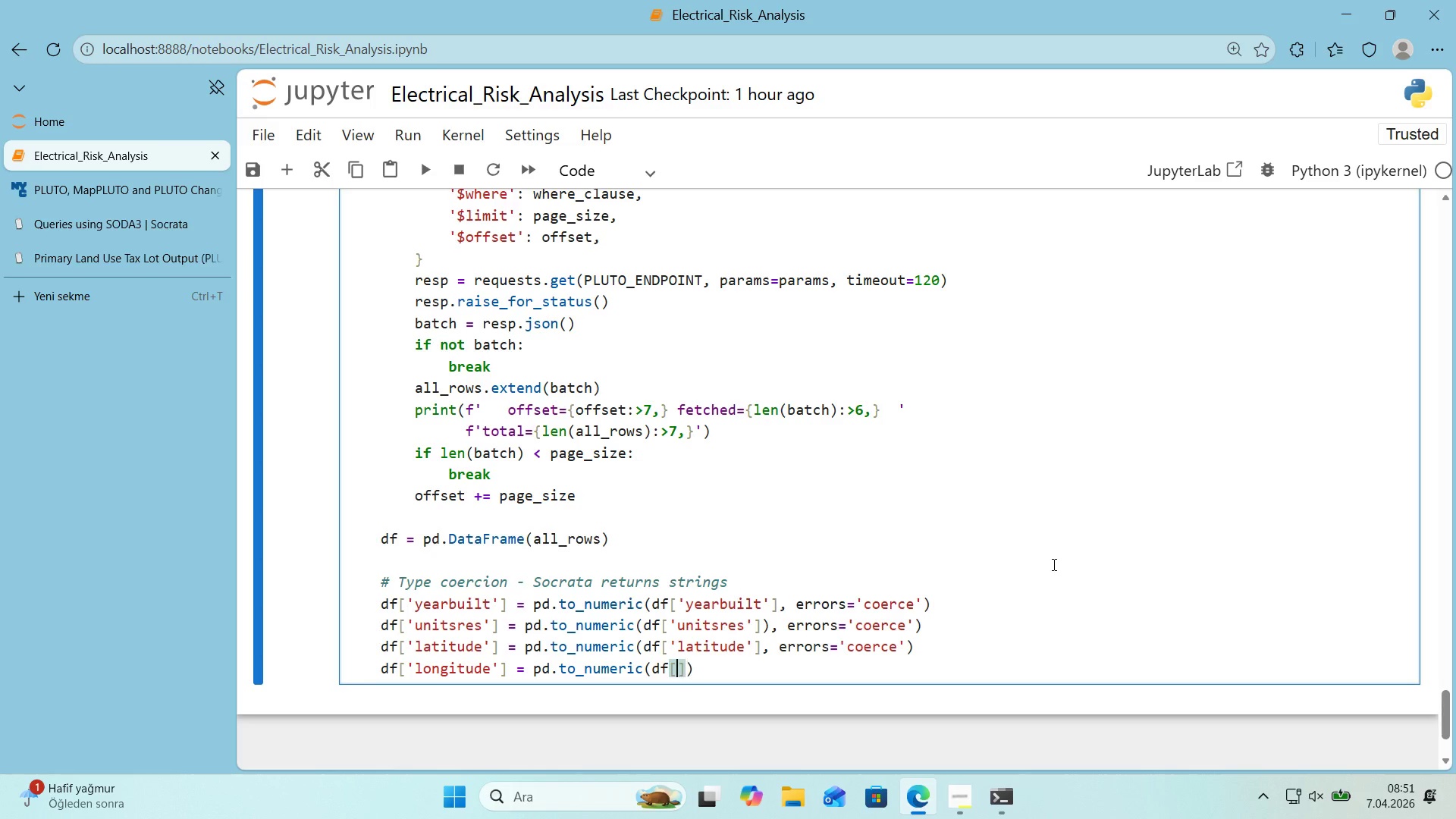 
key(ArrowLeft)
 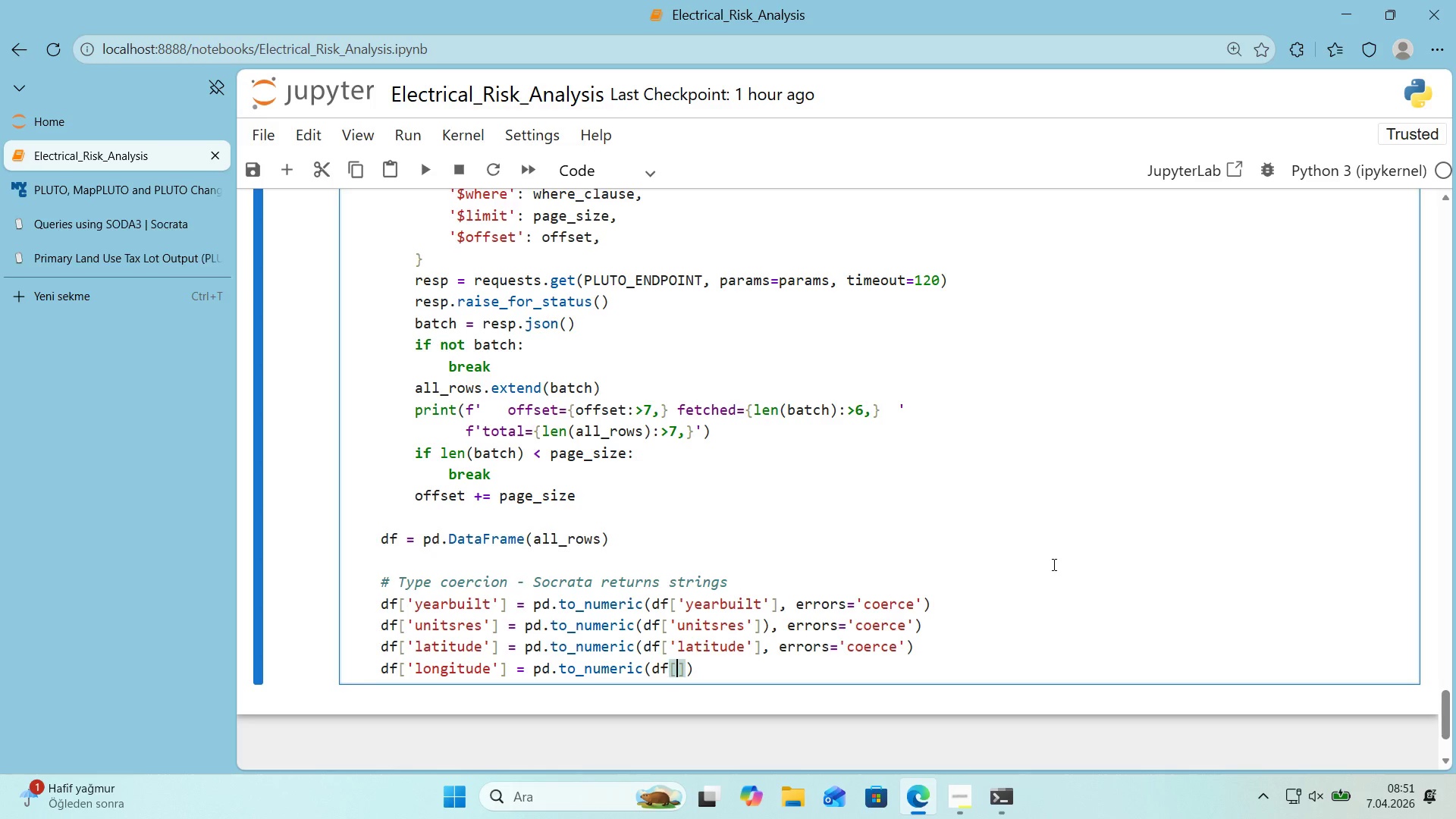 
type(@@)
 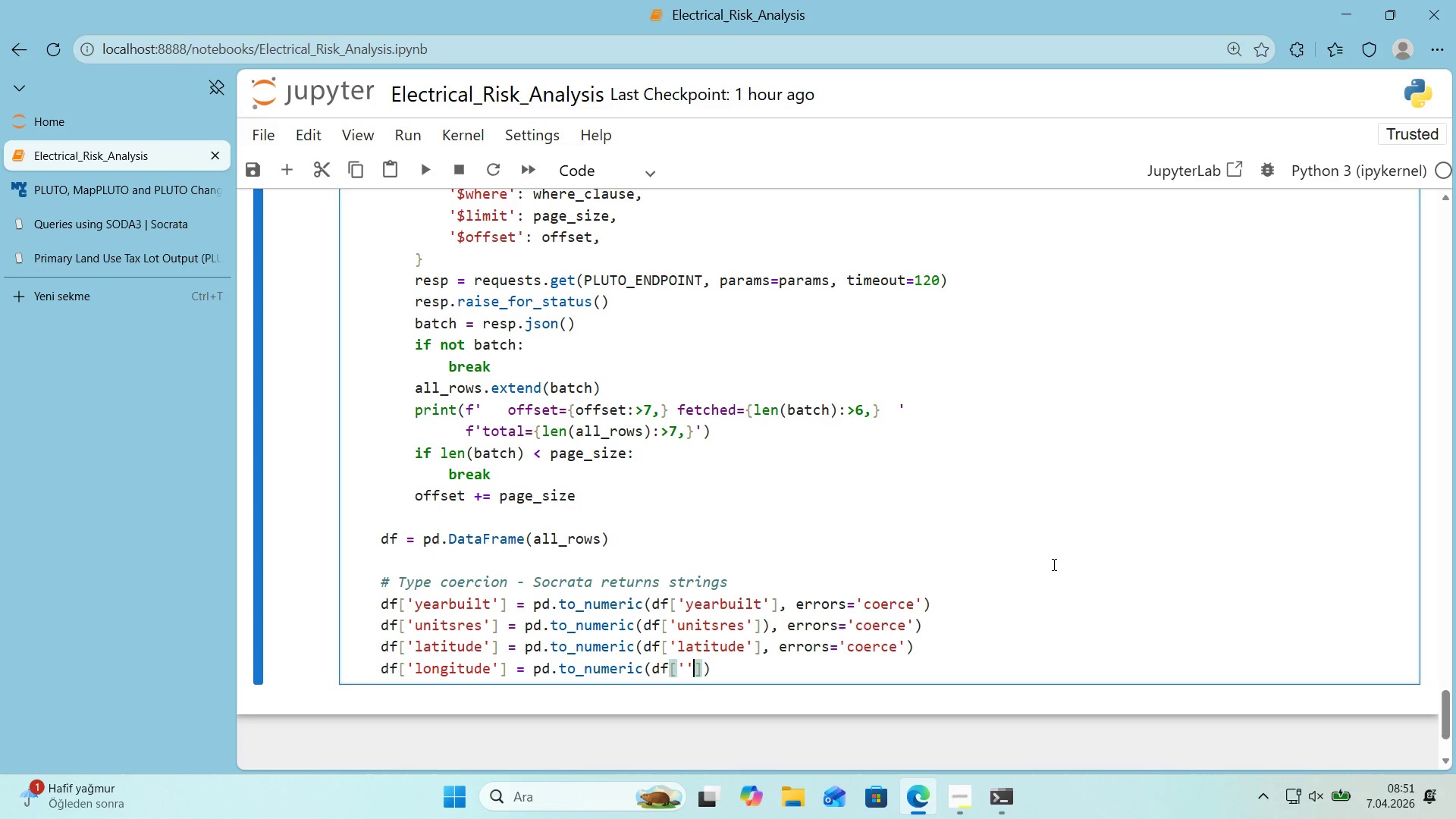 
key(ArrowLeft)
 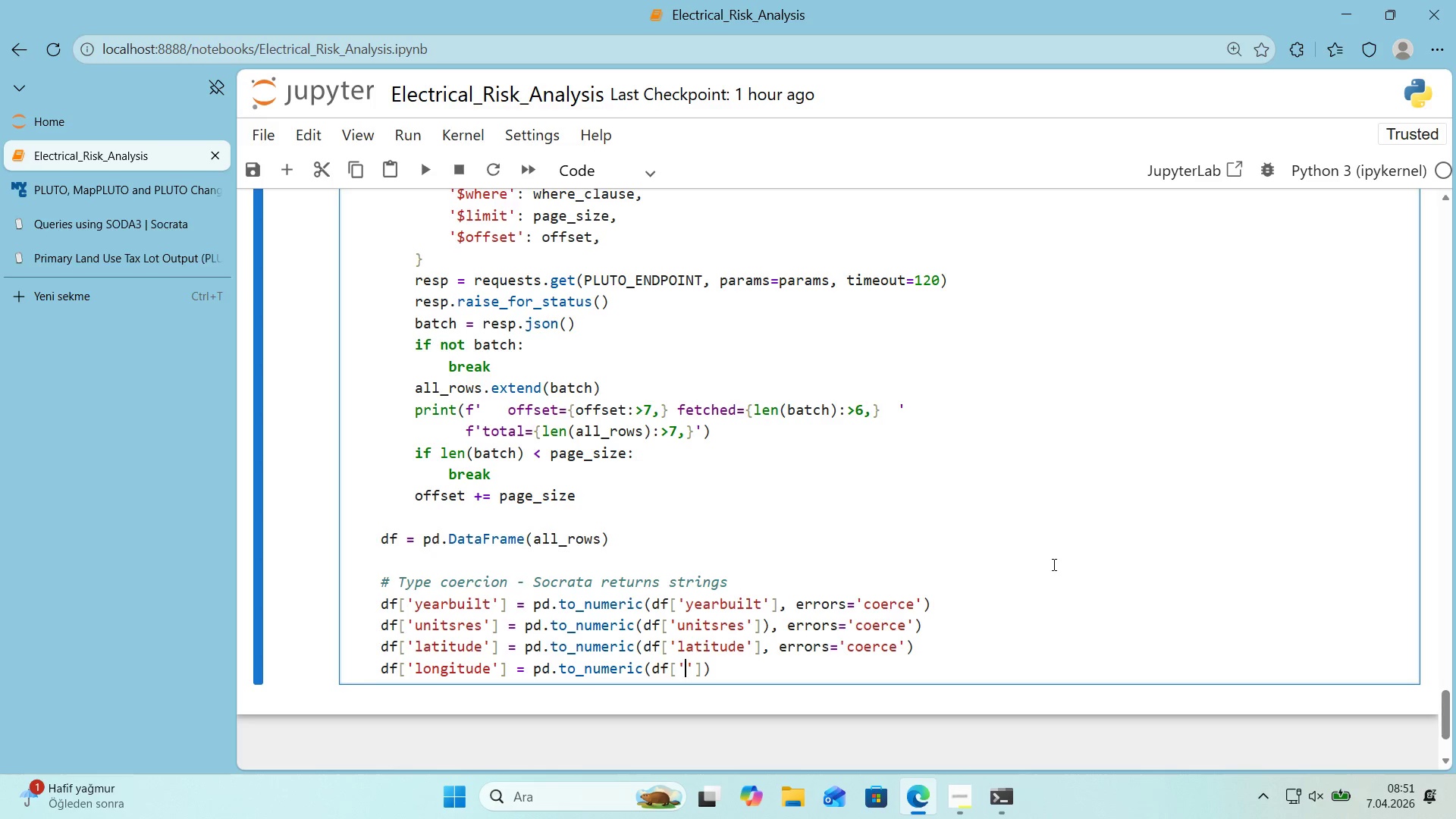 
type(longt')
key(Backspace)
key(Backspace)
type('tude)
 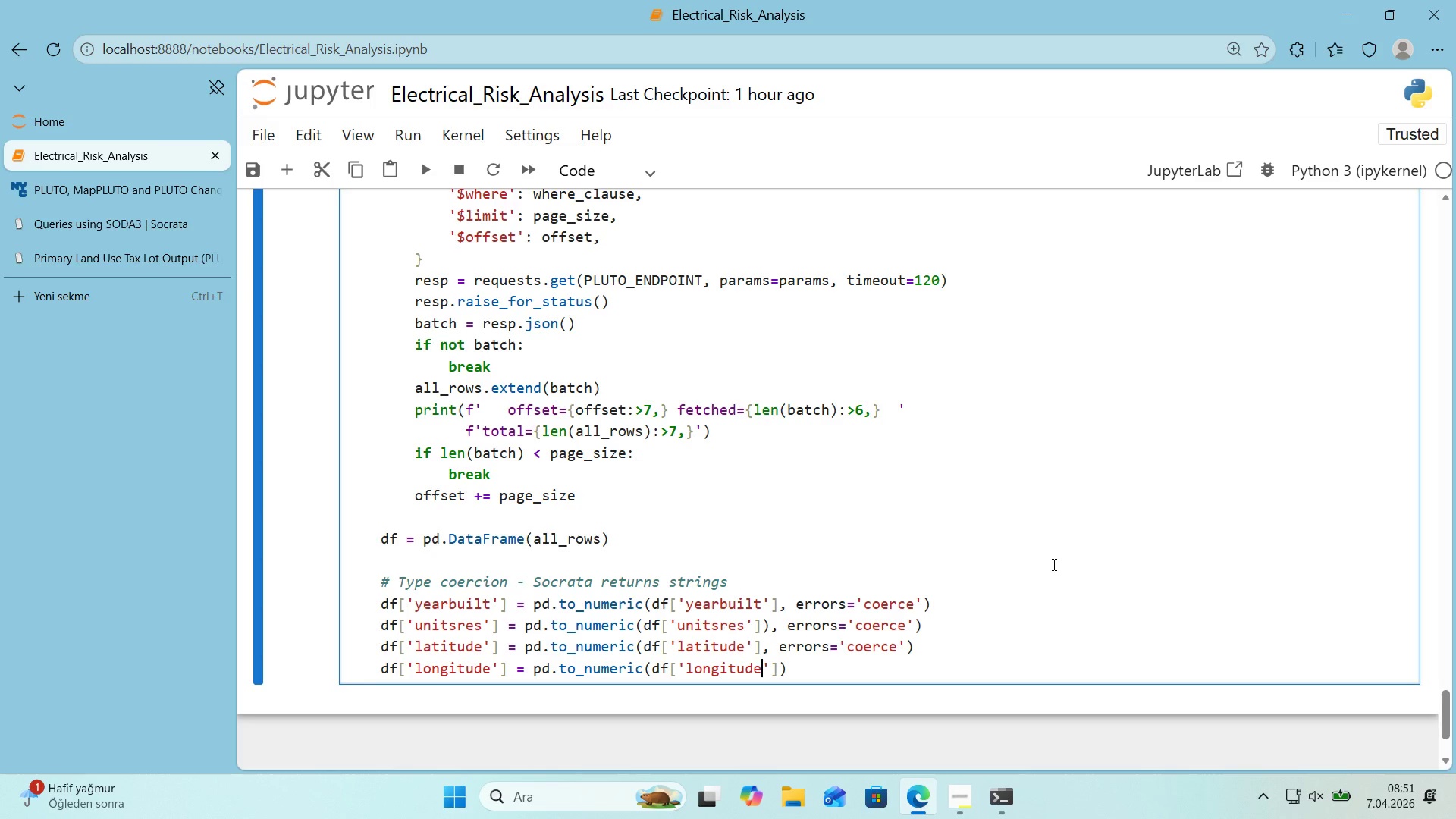 
key(ArrowRight)
 